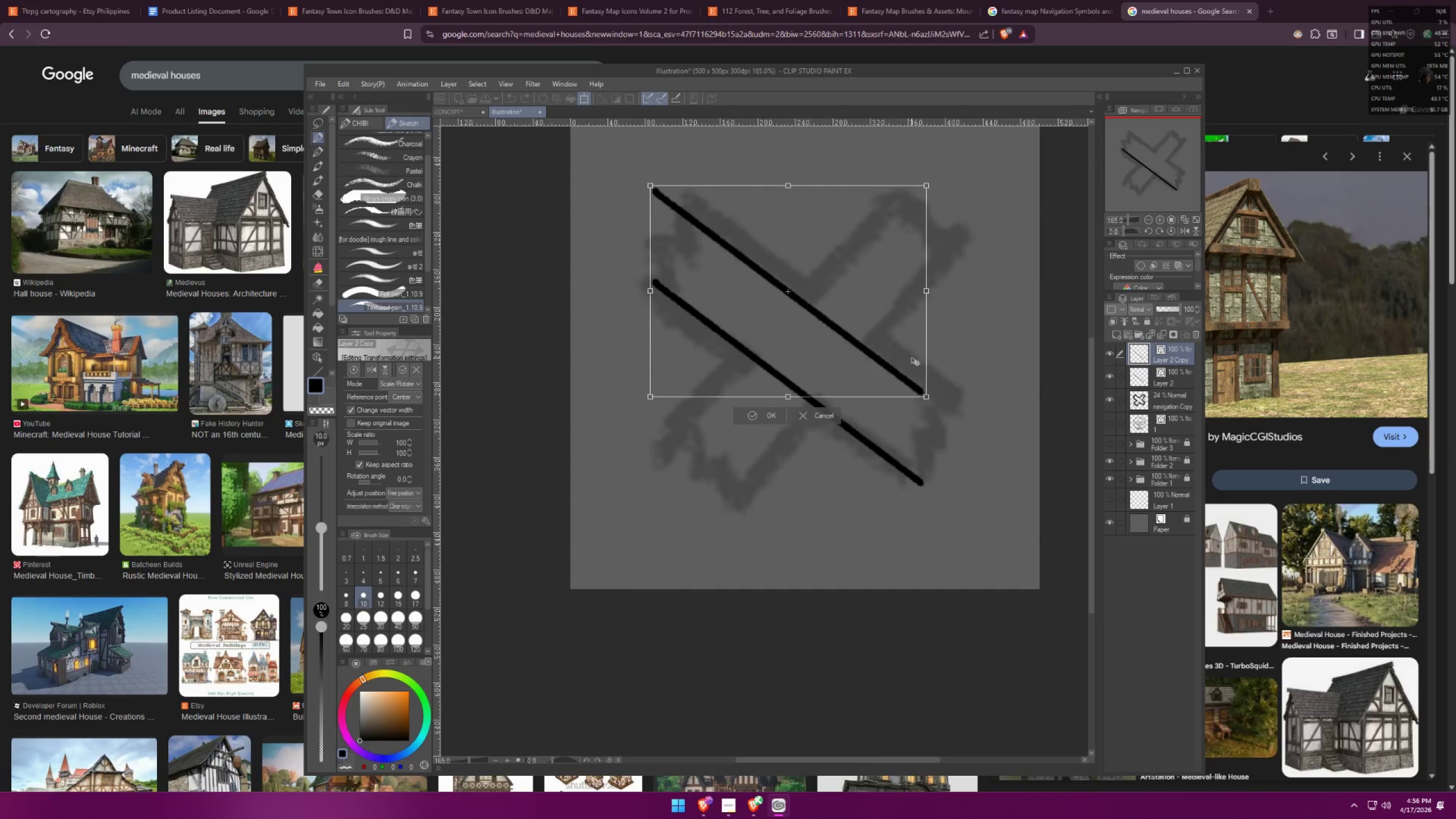 
key(Shift+ShiftLeft)
 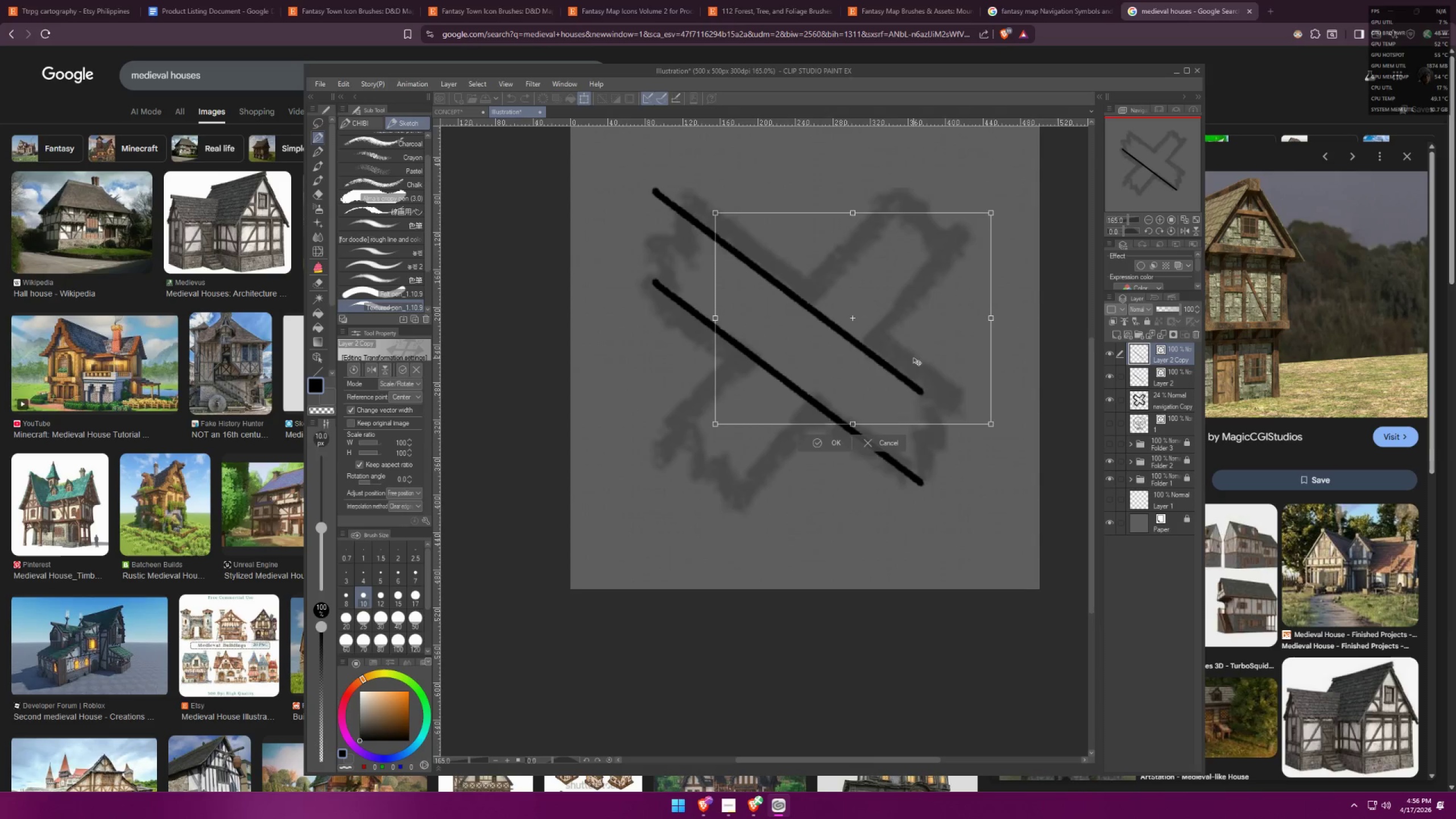 
key(Shift+ShiftLeft)
 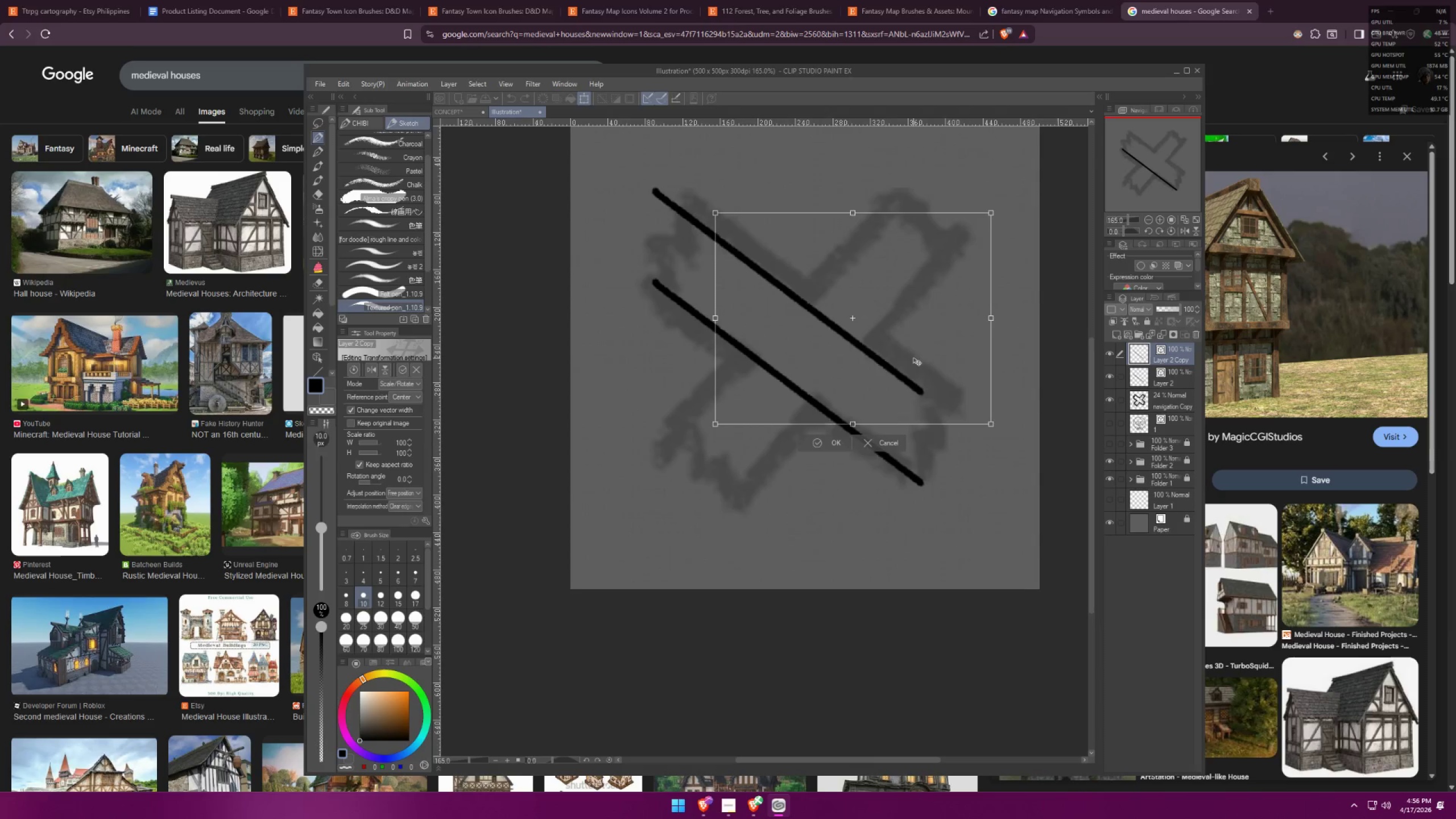 
key(Shift+ShiftLeft)
 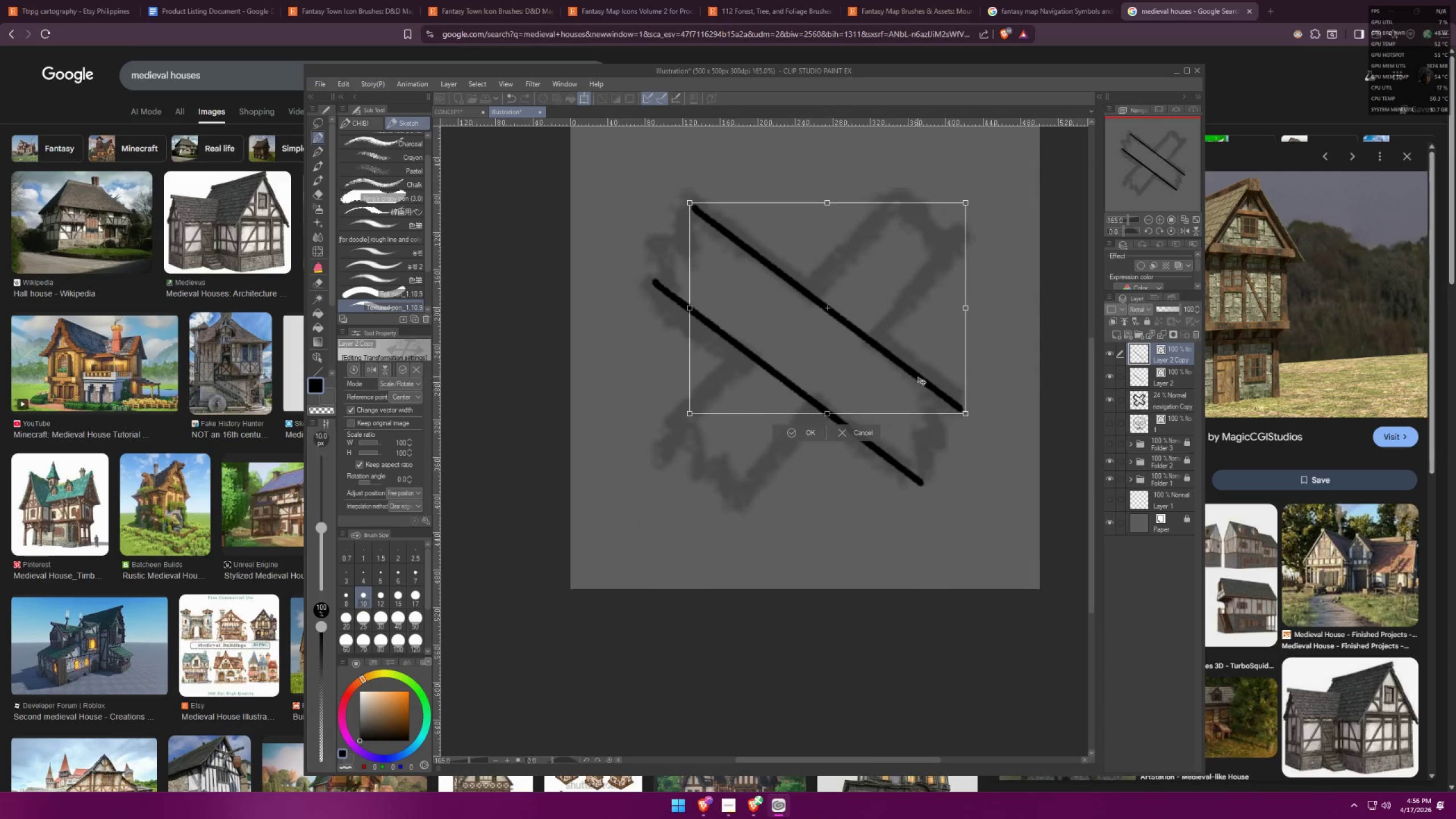 
left_click([812, 428])
 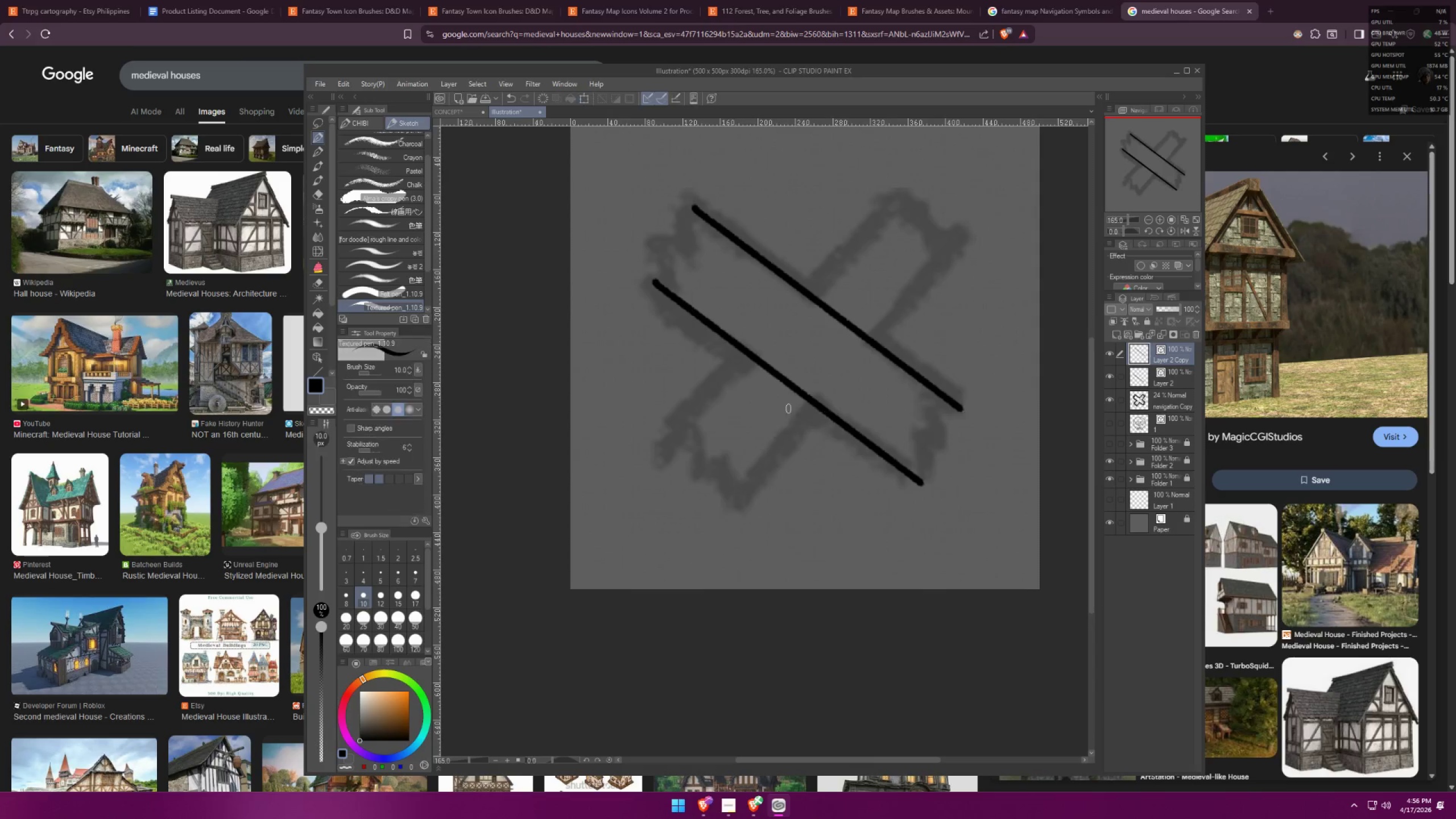 
hold_key(key=Space, duration=0.52)
 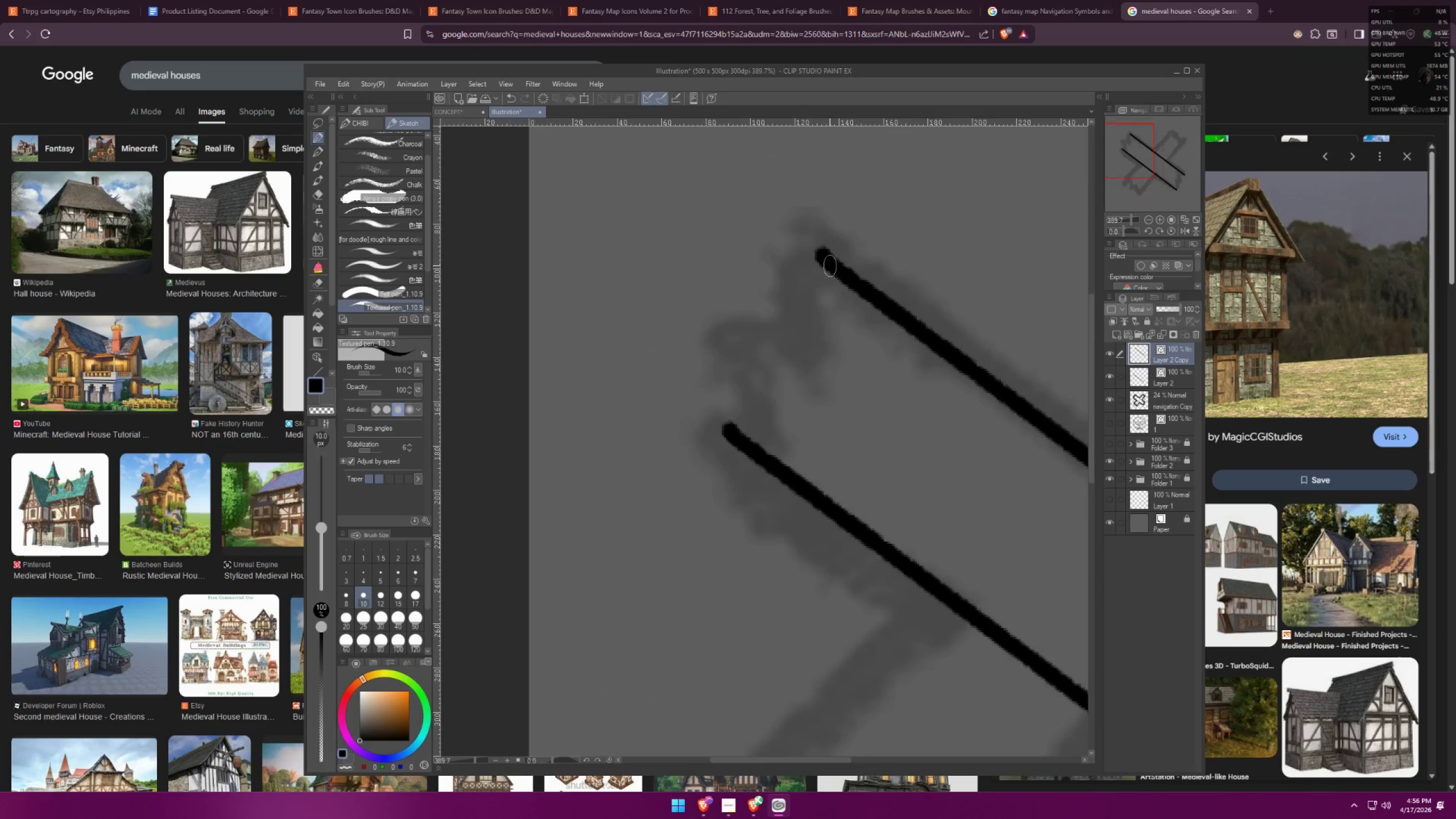 
left_click_drag(start_coordinate=[611, 247], to_coordinate=[689, 353])
 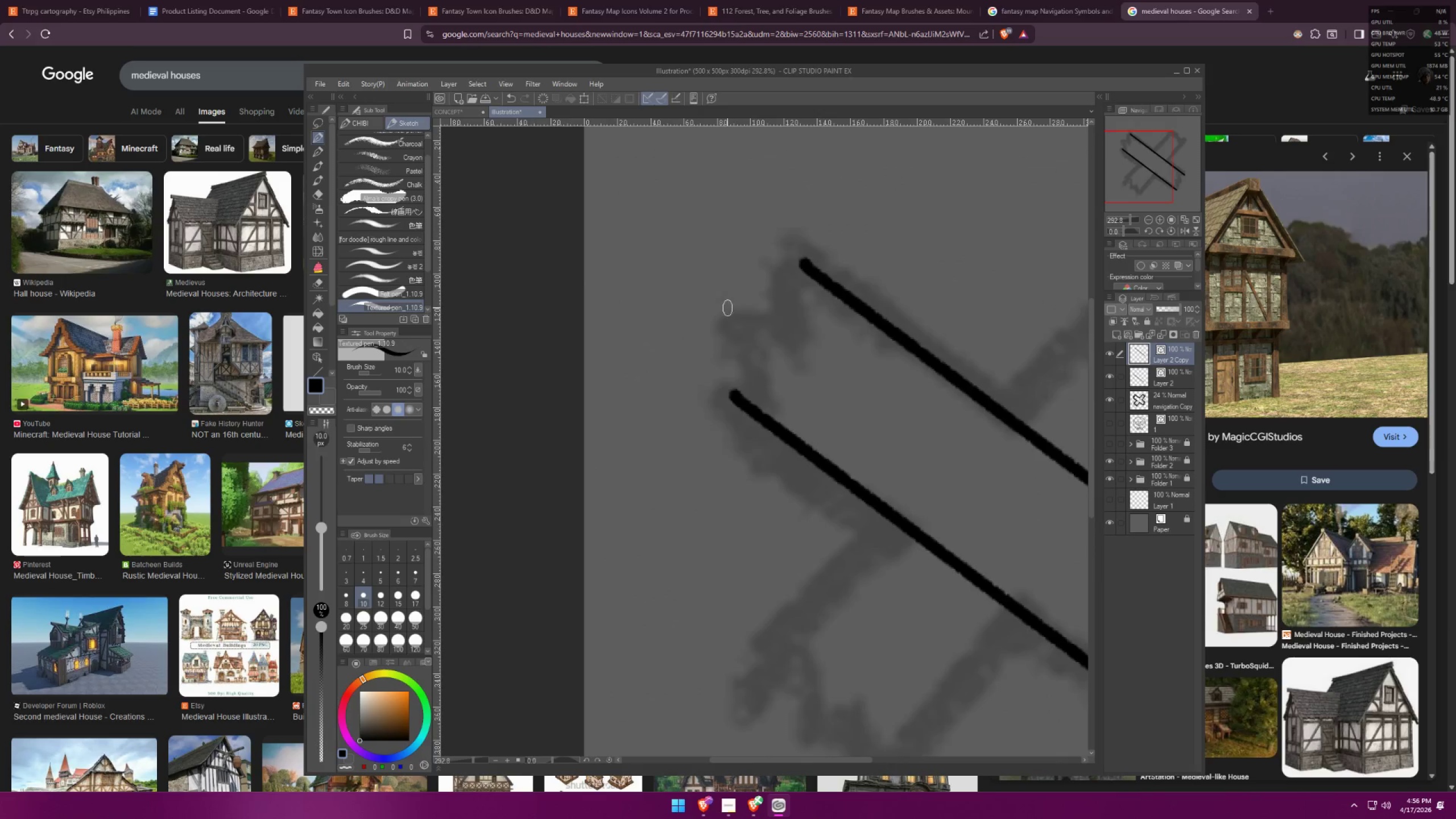 
scroll: coordinate [653, 271], scroll_direction: up, amount: 7.0
 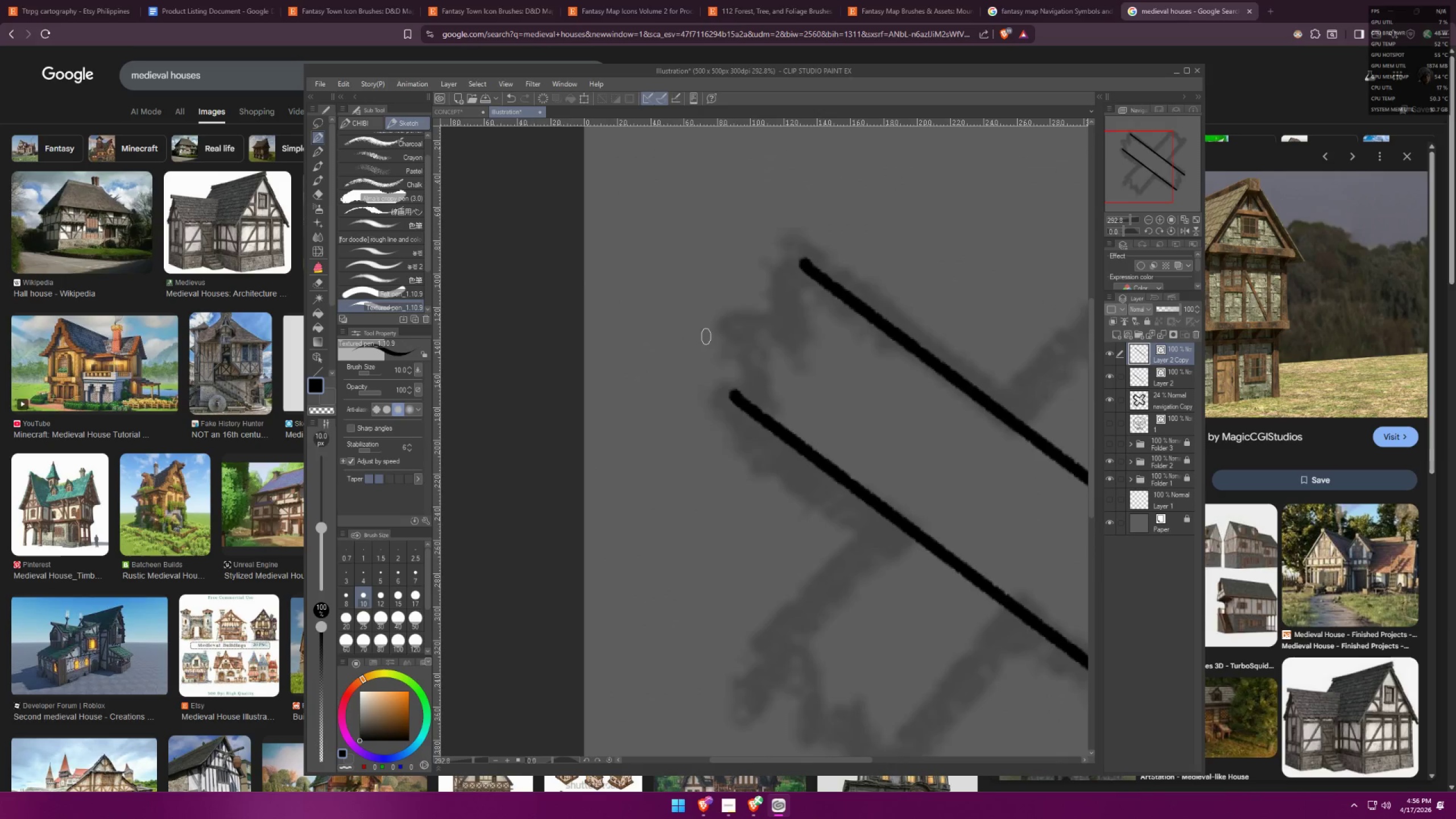 
left_click_drag(start_coordinate=[818, 255], to_coordinate=[736, 437])
 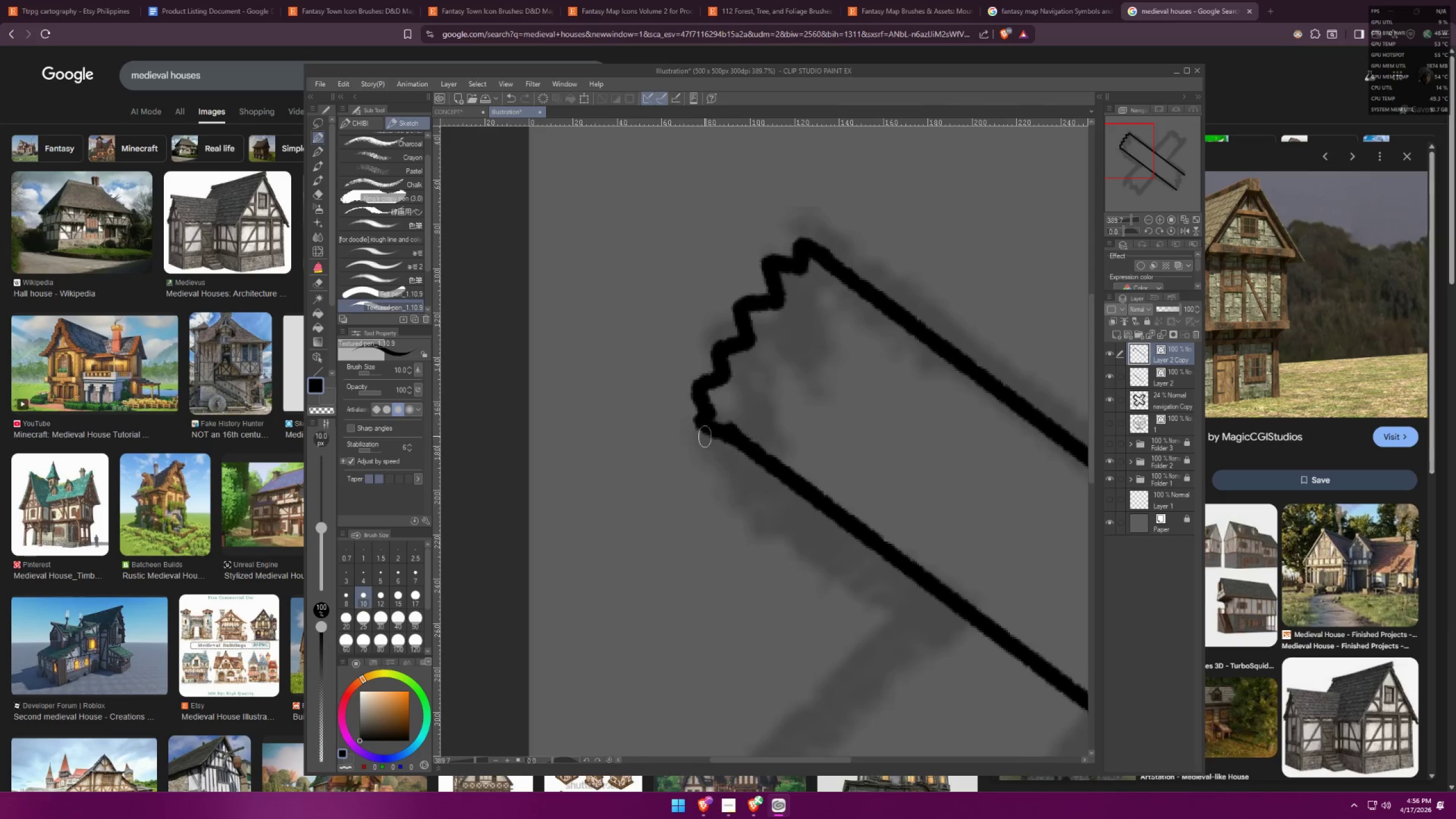 
scroll: coordinate [755, 288], scroll_direction: up, amount: 3.0
 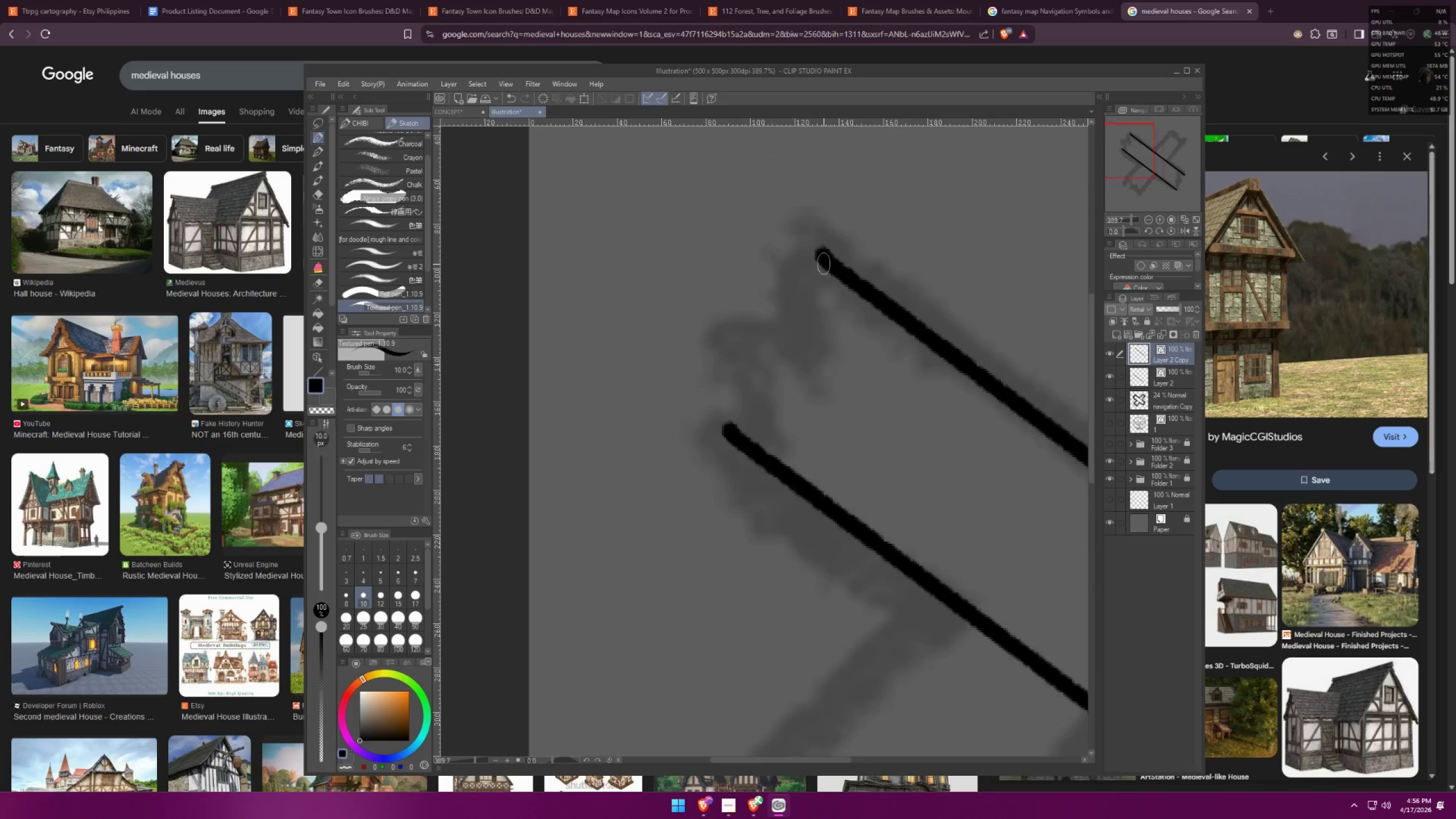 
scroll: coordinate [698, 327], scroll_direction: down, amount: 9.0
 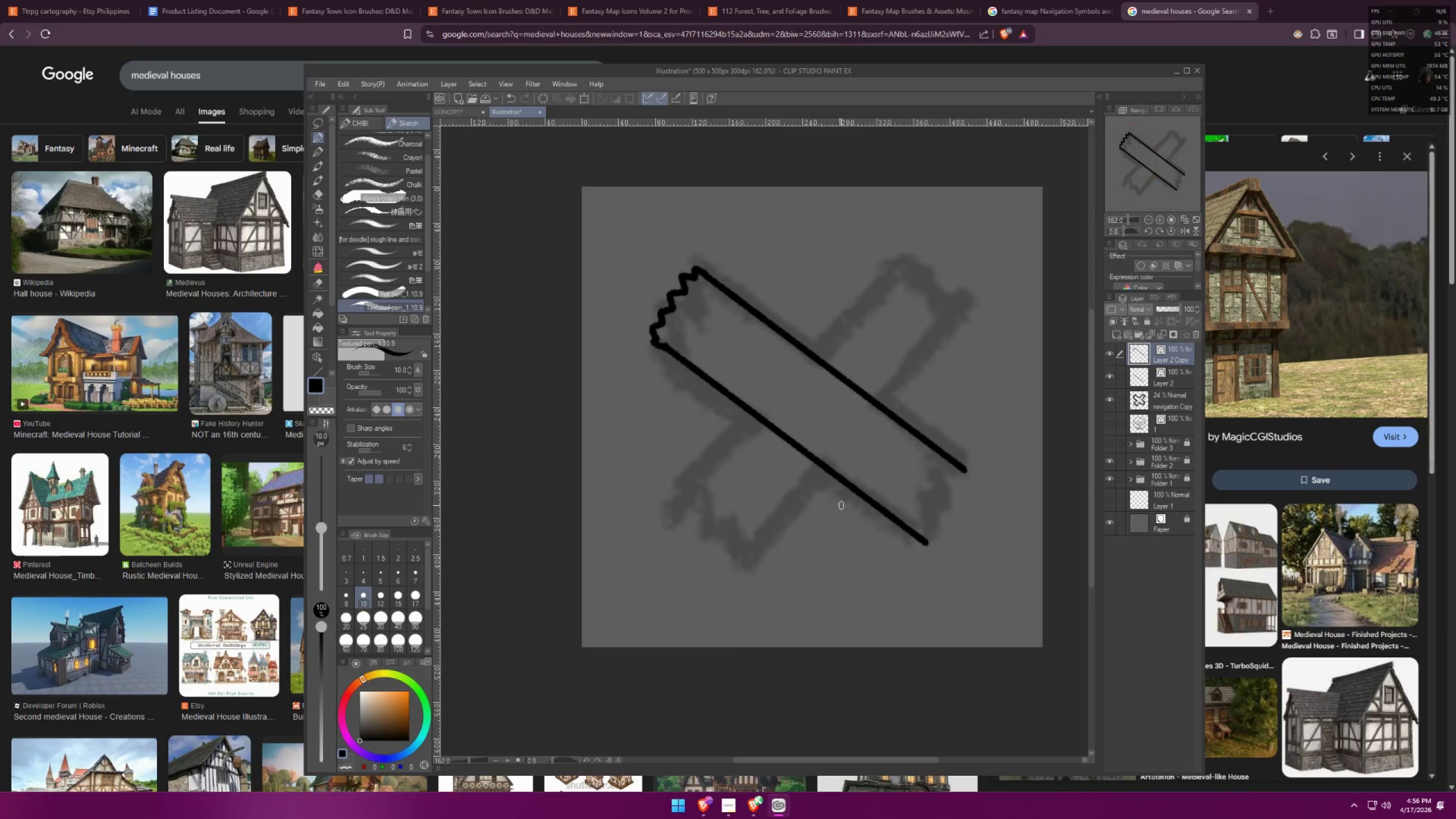 
scroll: coordinate [955, 557], scroll_direction: up, amount: 6.0
 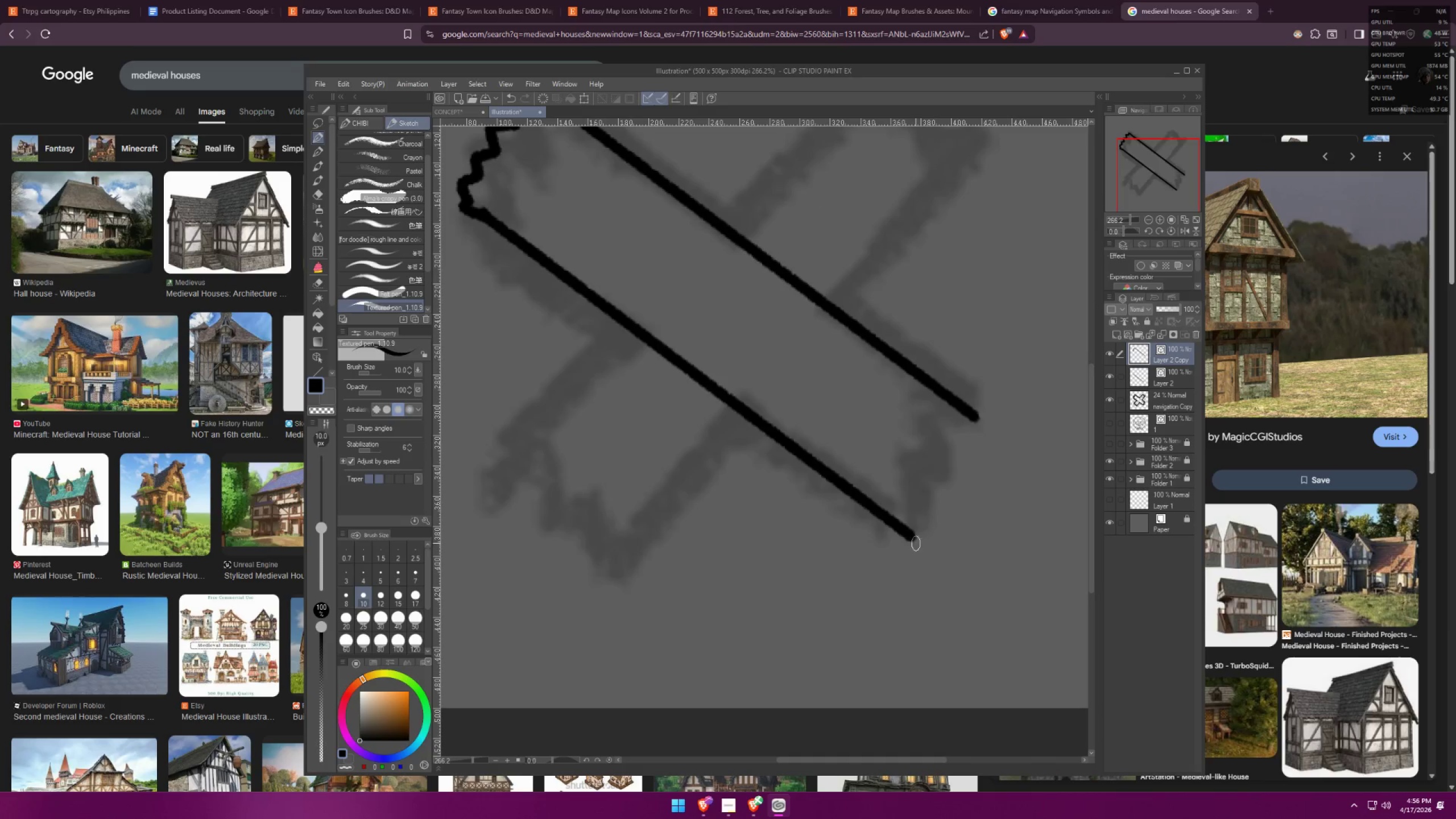 
left_click_drag(start_coordinate=[914, 539], to_coordinate=[971, 412])
 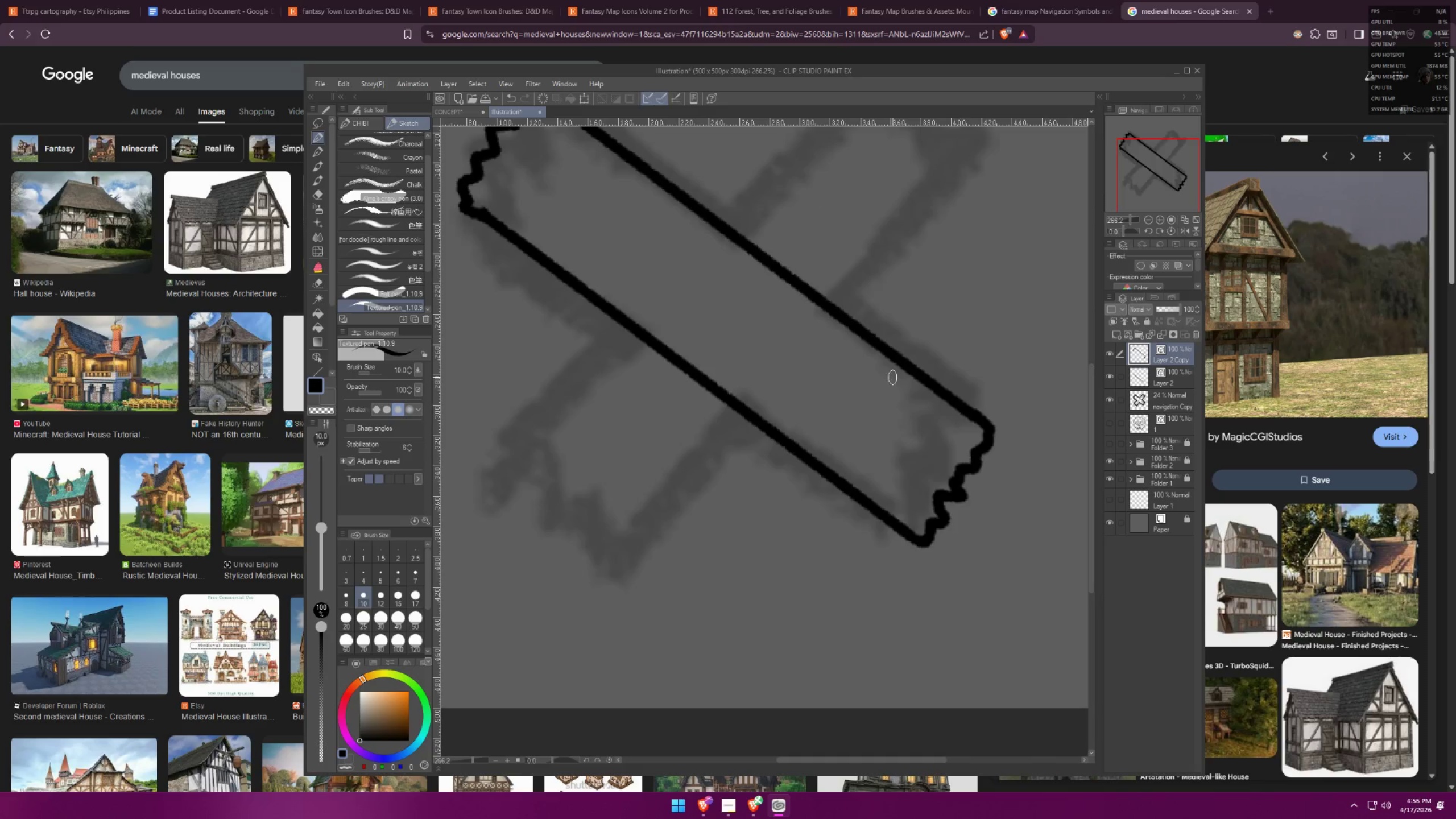 
hold_key(key=Space, duration=0.47)
 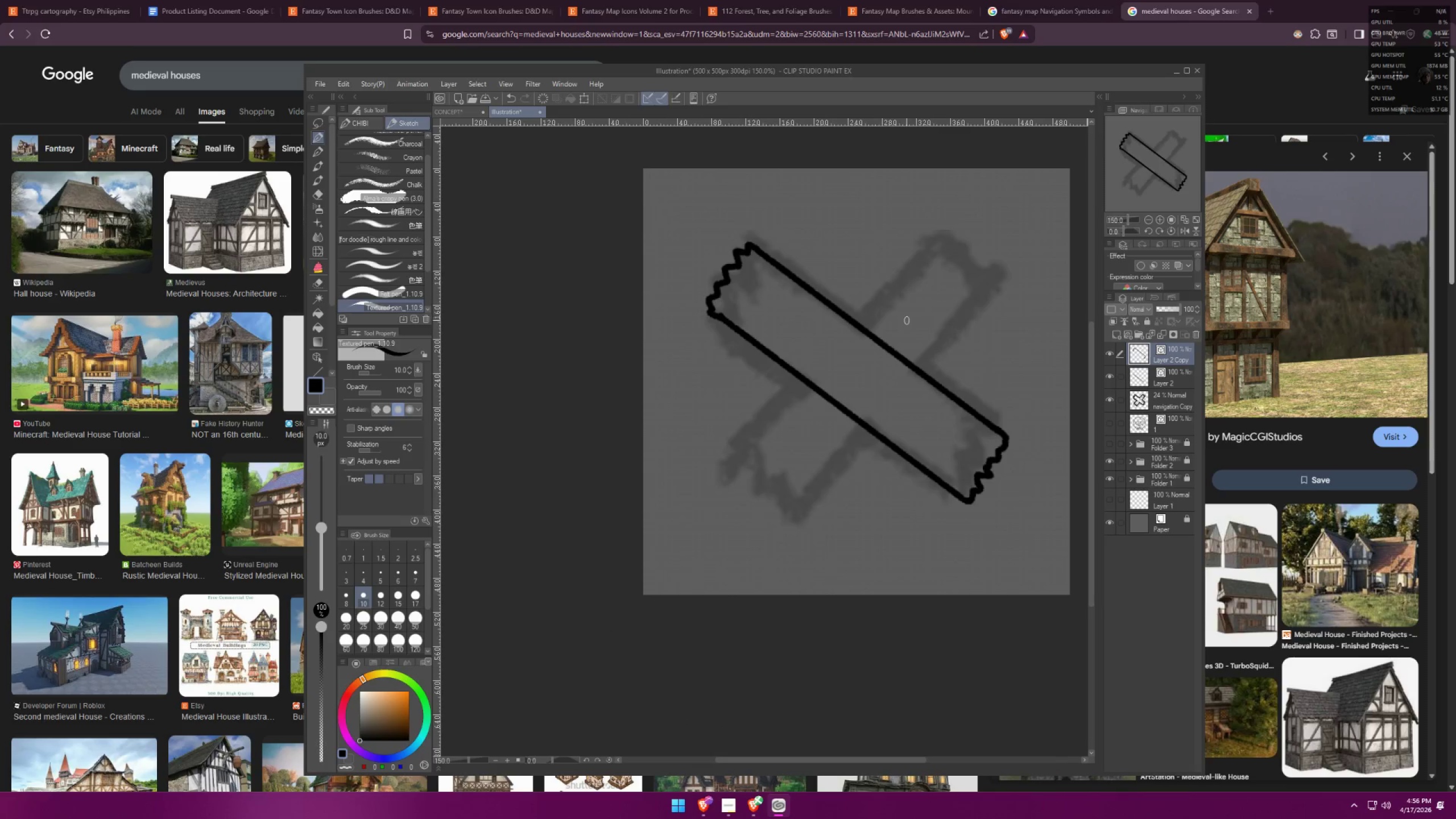 
left_click_drag(start_coordinate=[838, 358], to_coordinate=[924, 446])
 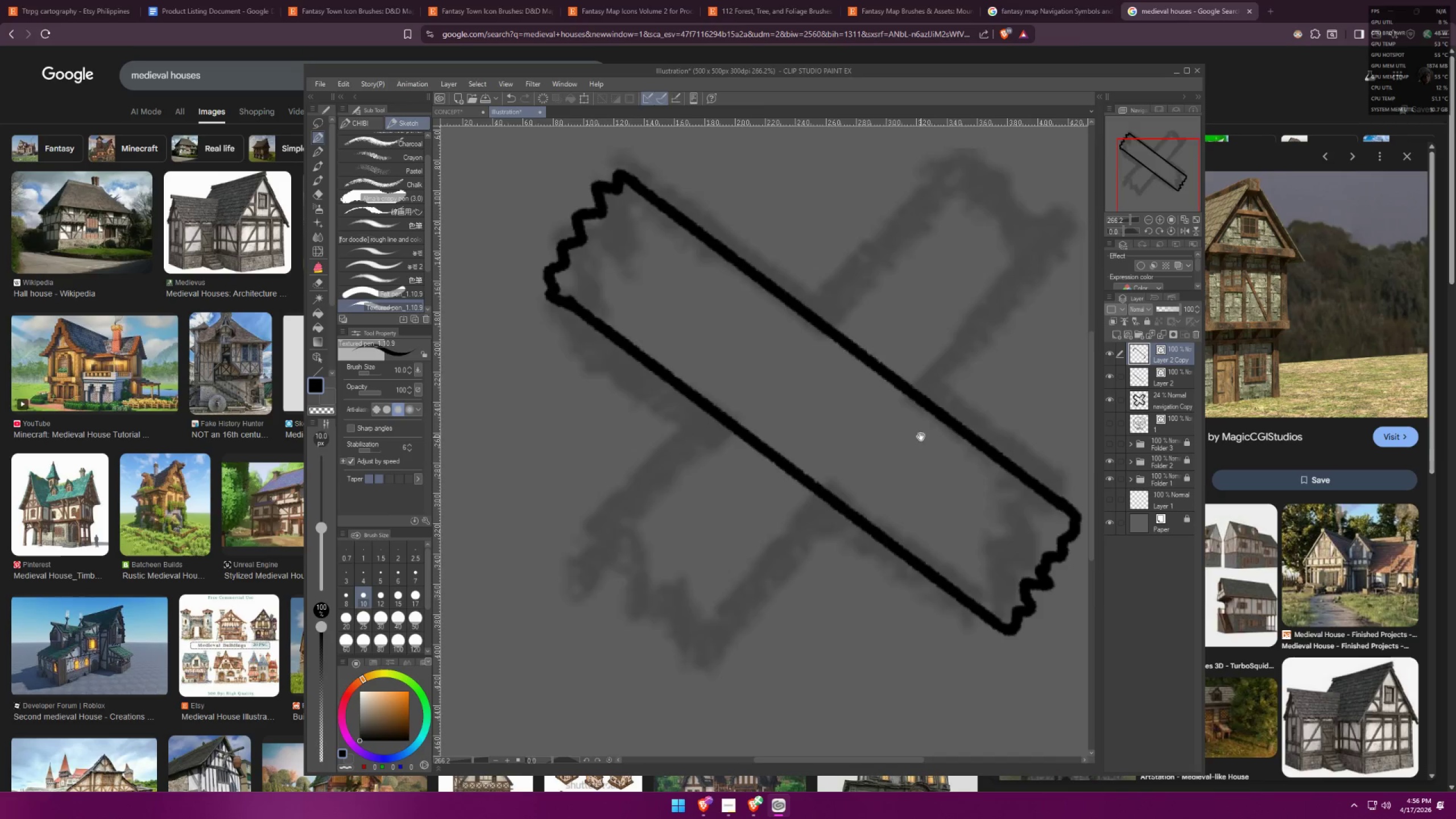 
scroll: coordinate [909, 318], scroll_direction: down, amount: 6.0
 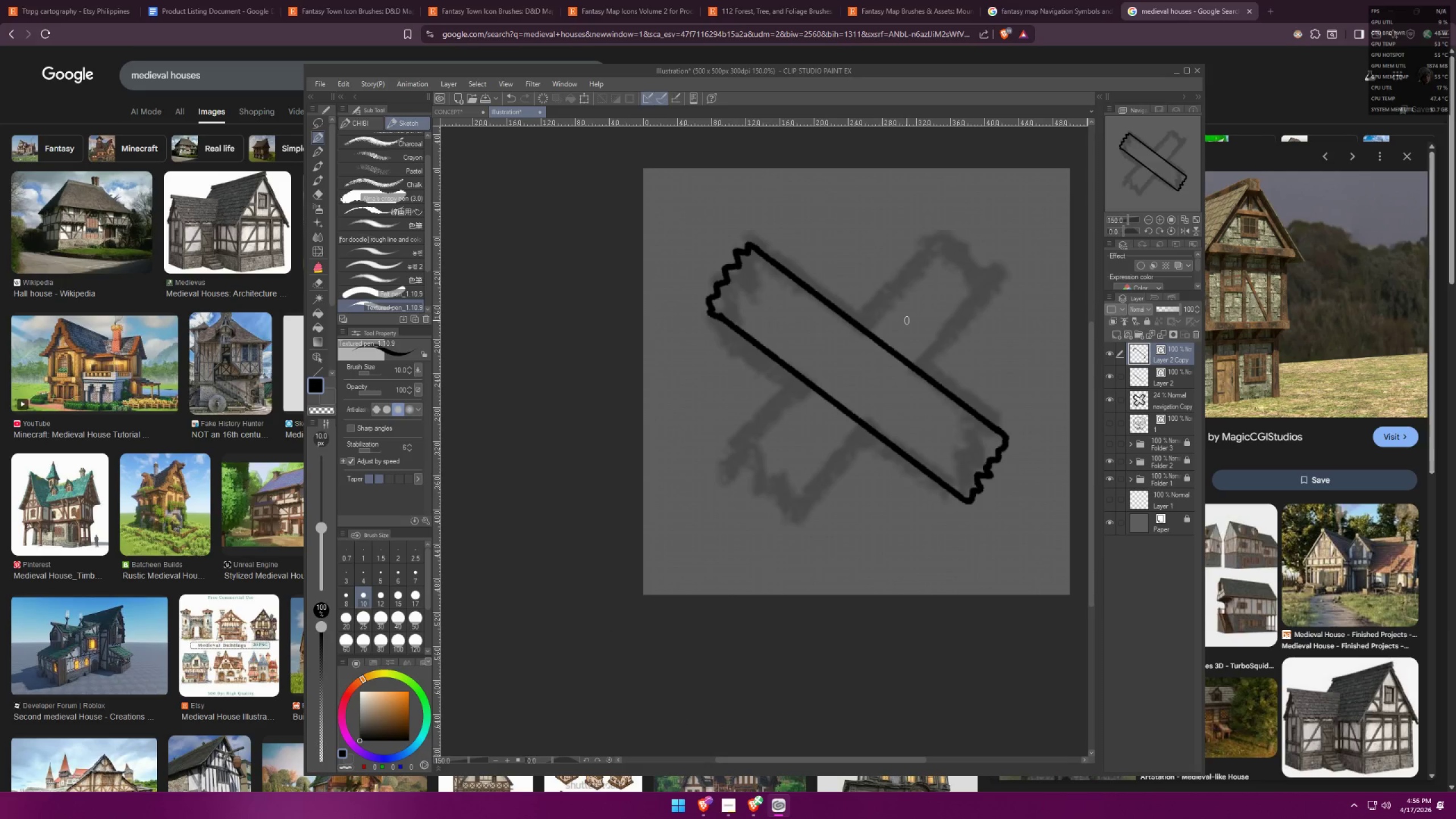 
key(Control+E)
 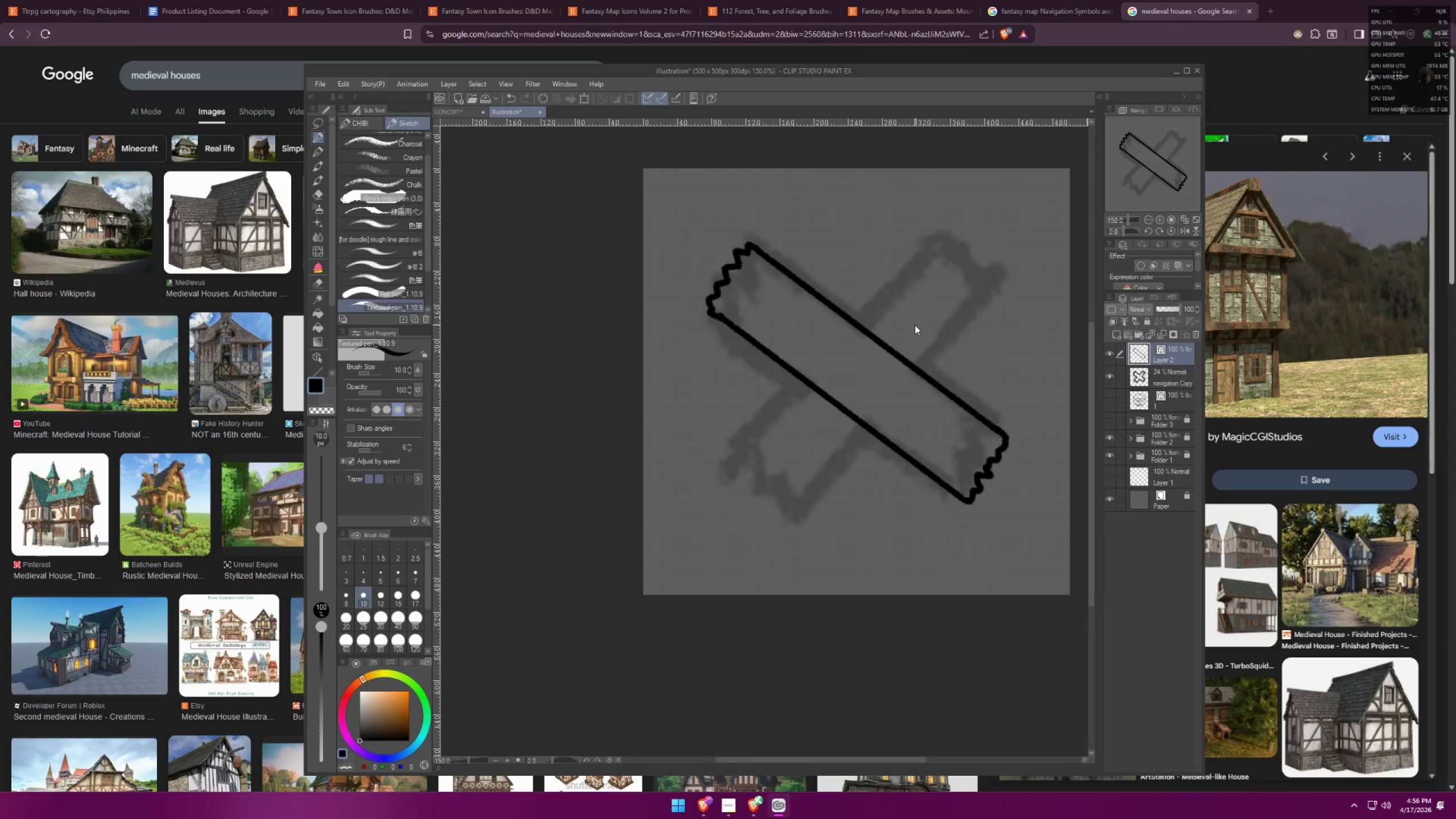 
key(Control+C)
 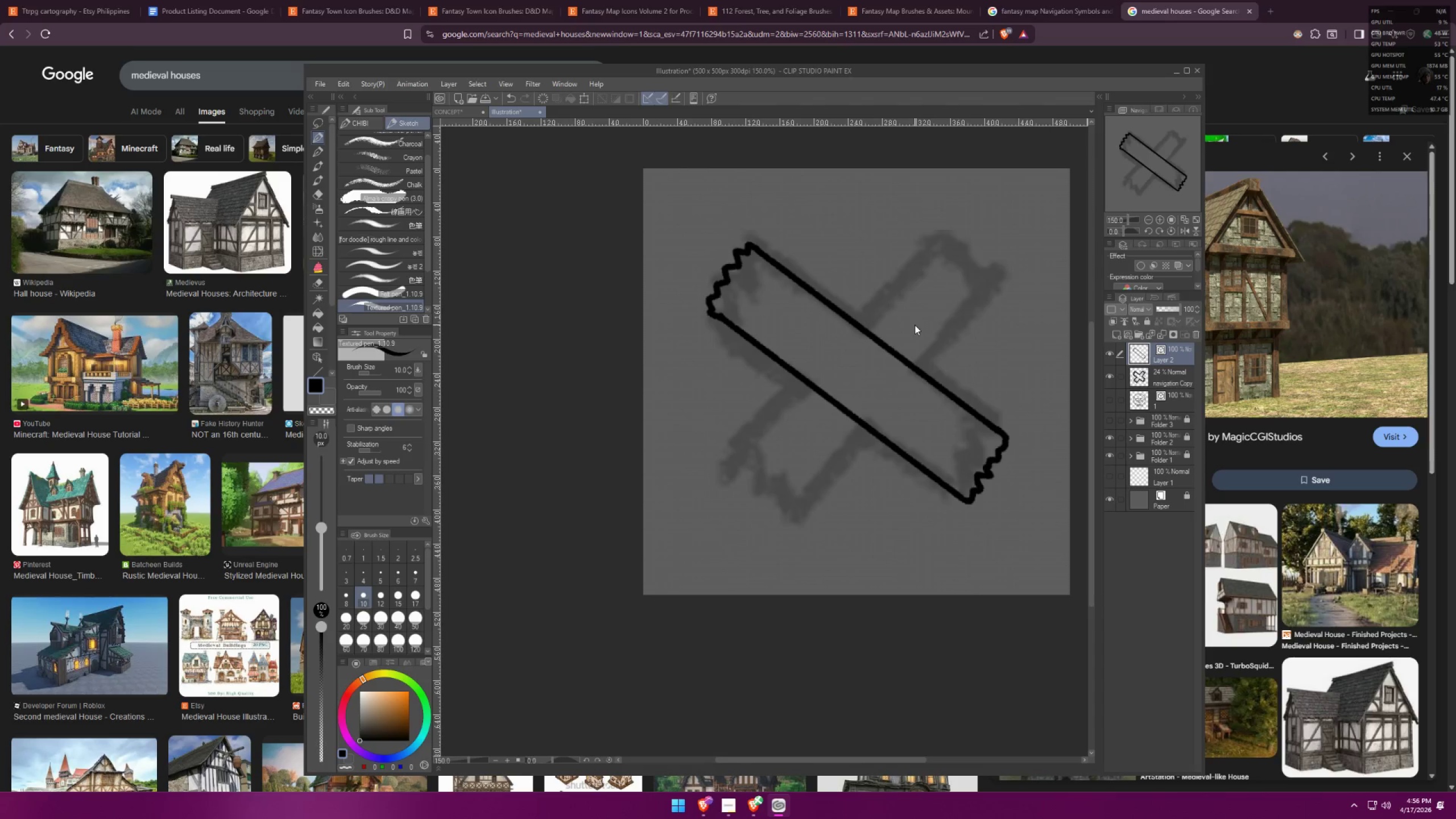 
key(Control+V)
 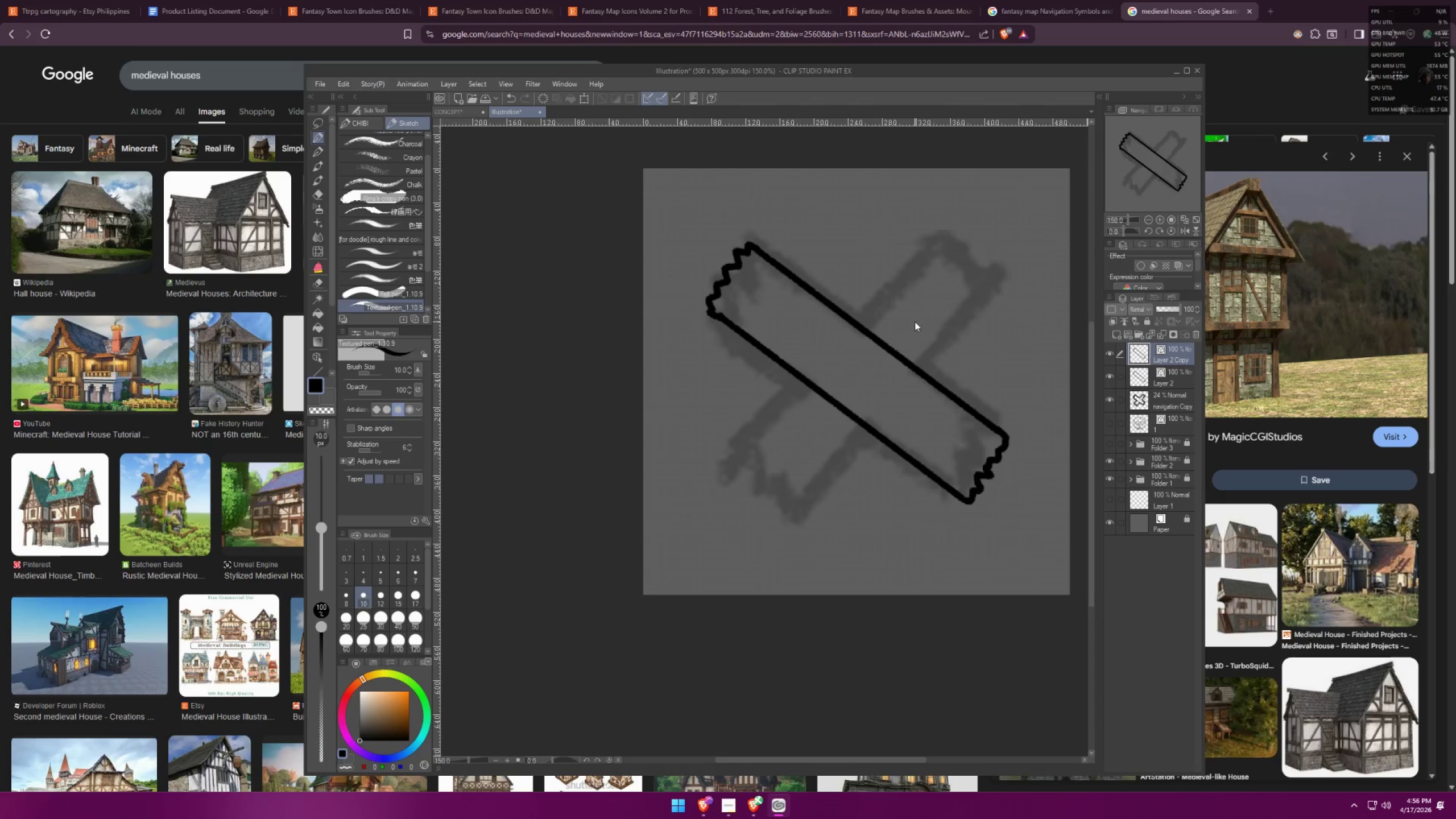 
key(Control+T)
 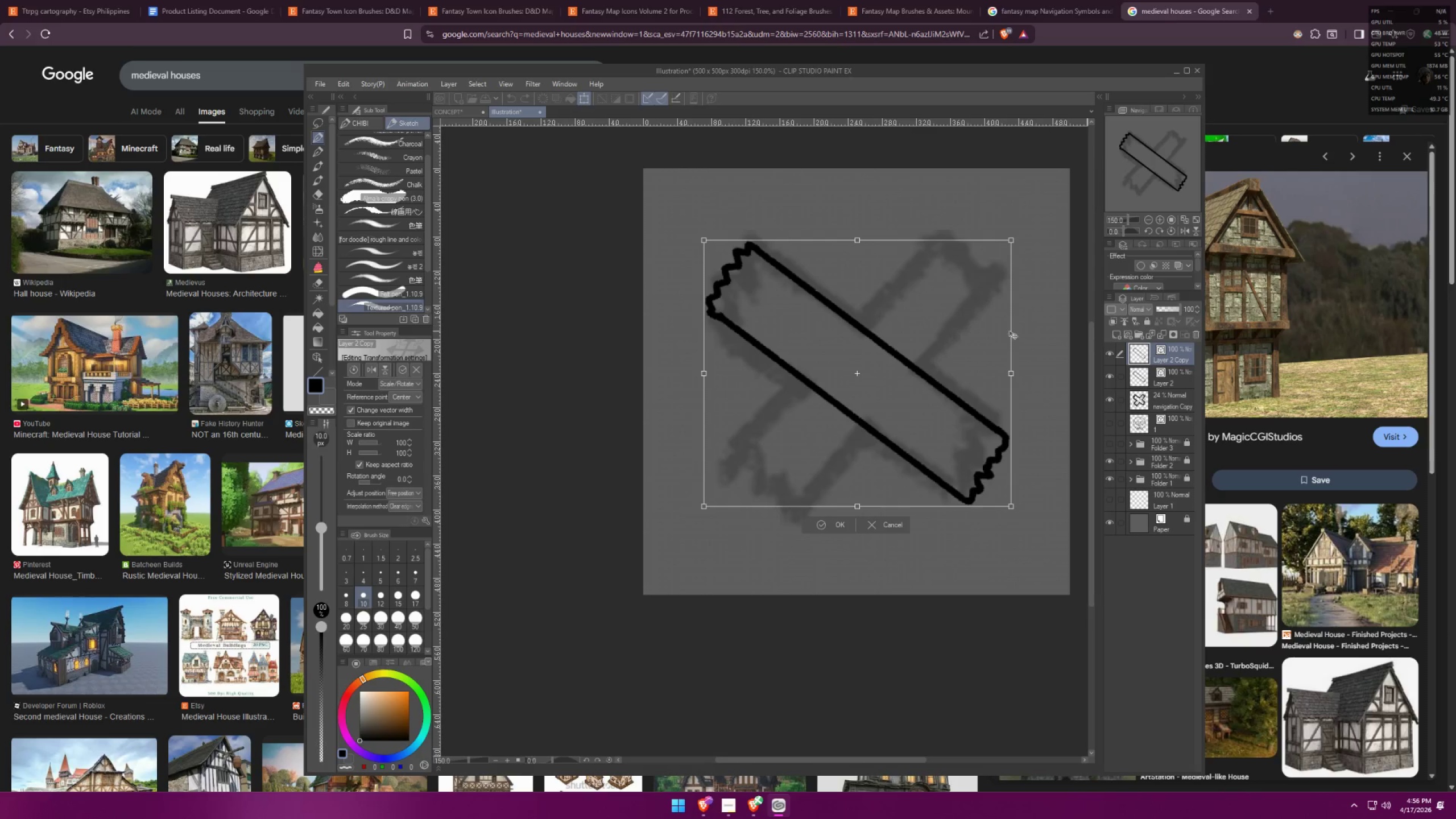 
hold_key(key=ShiftLeft, duration=1.5)
left_click_drag(start_coordinate=[1042, 328], to_coordinate=[868, 467])
 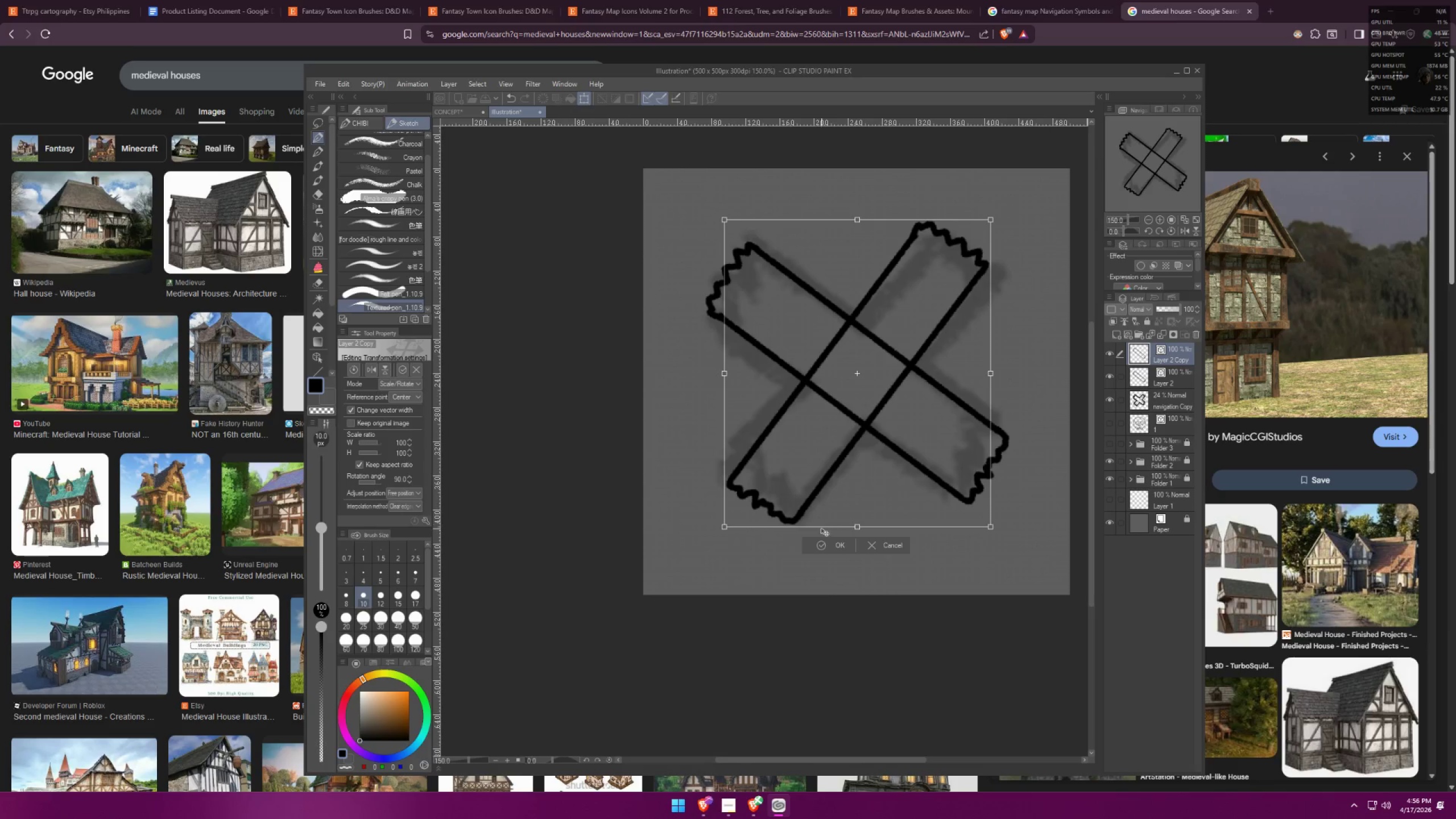 
key(Shift+ShiftLeft)
 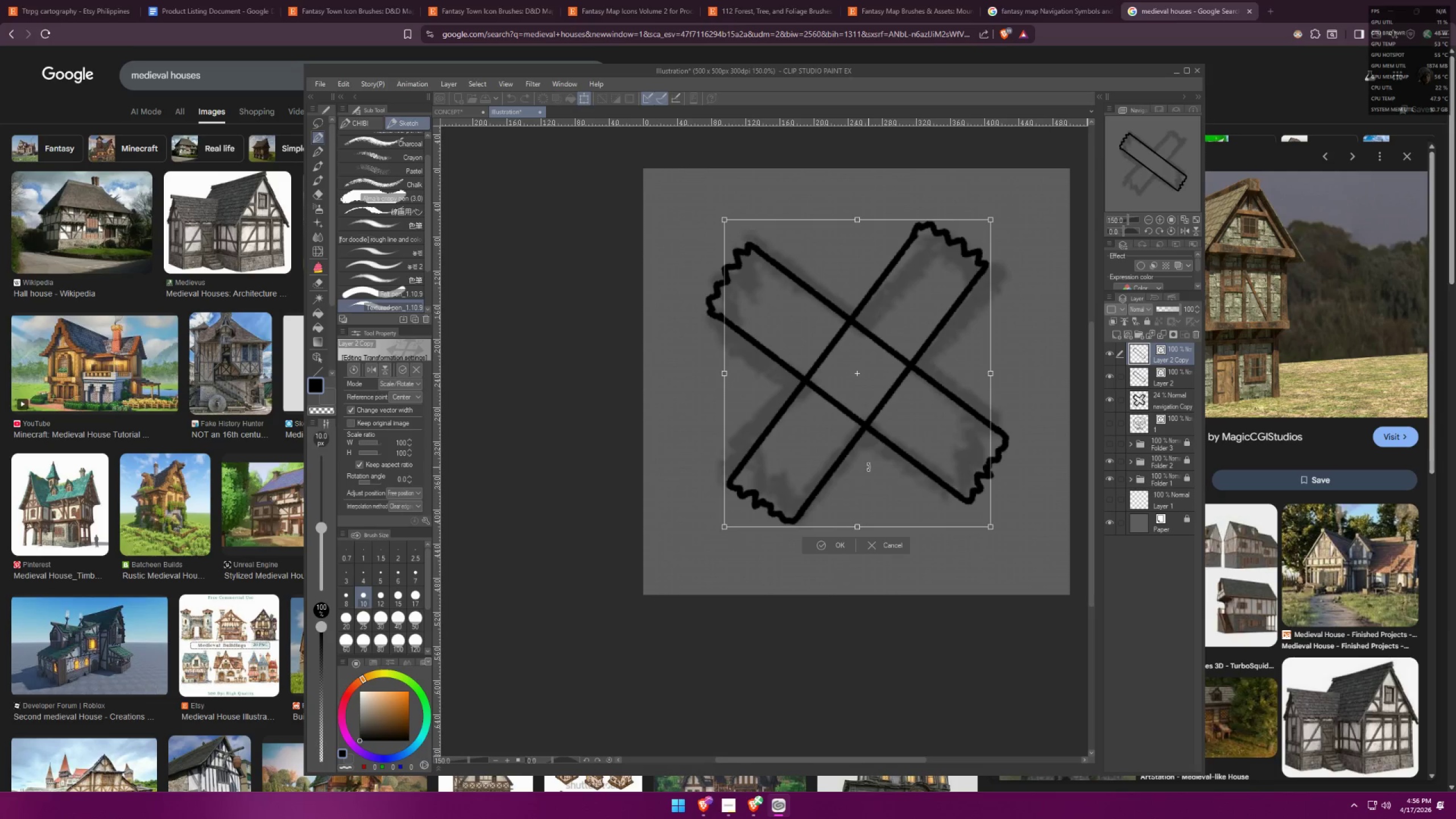 
key(Shift+ShiftLeft)
 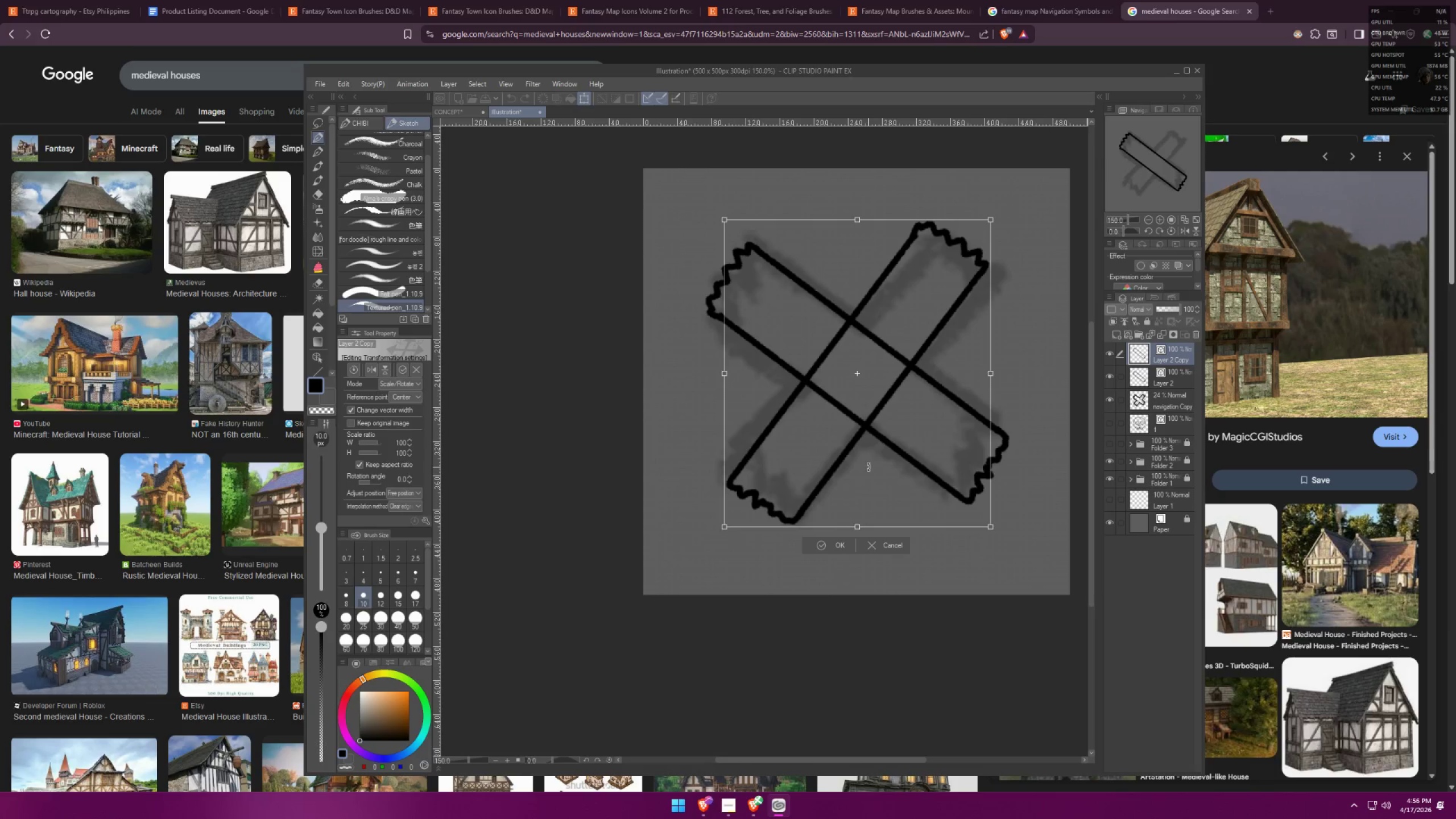 
key(Shift+ShiftLeft)
 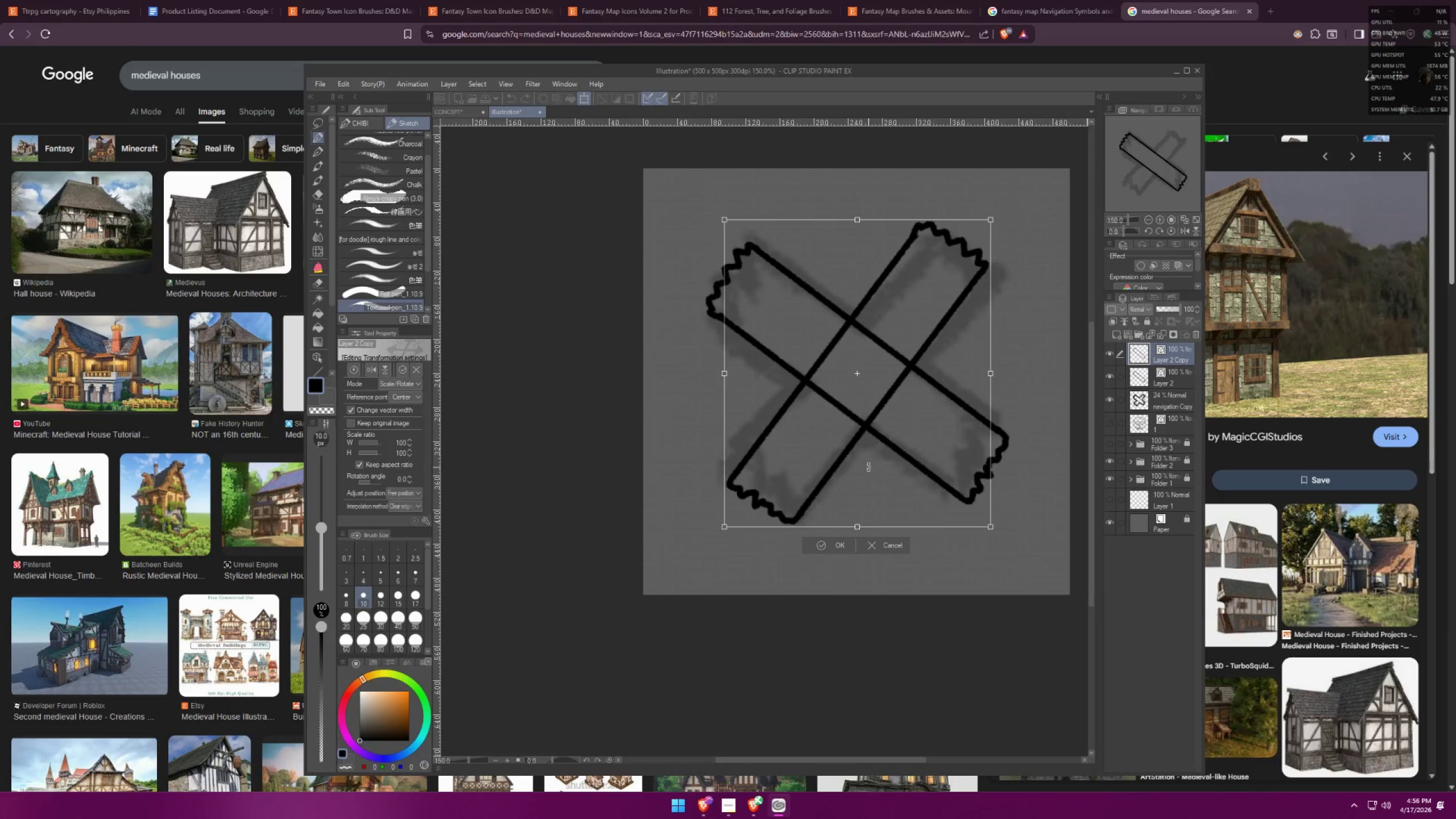 
key(Shift+ShiftLeft)
 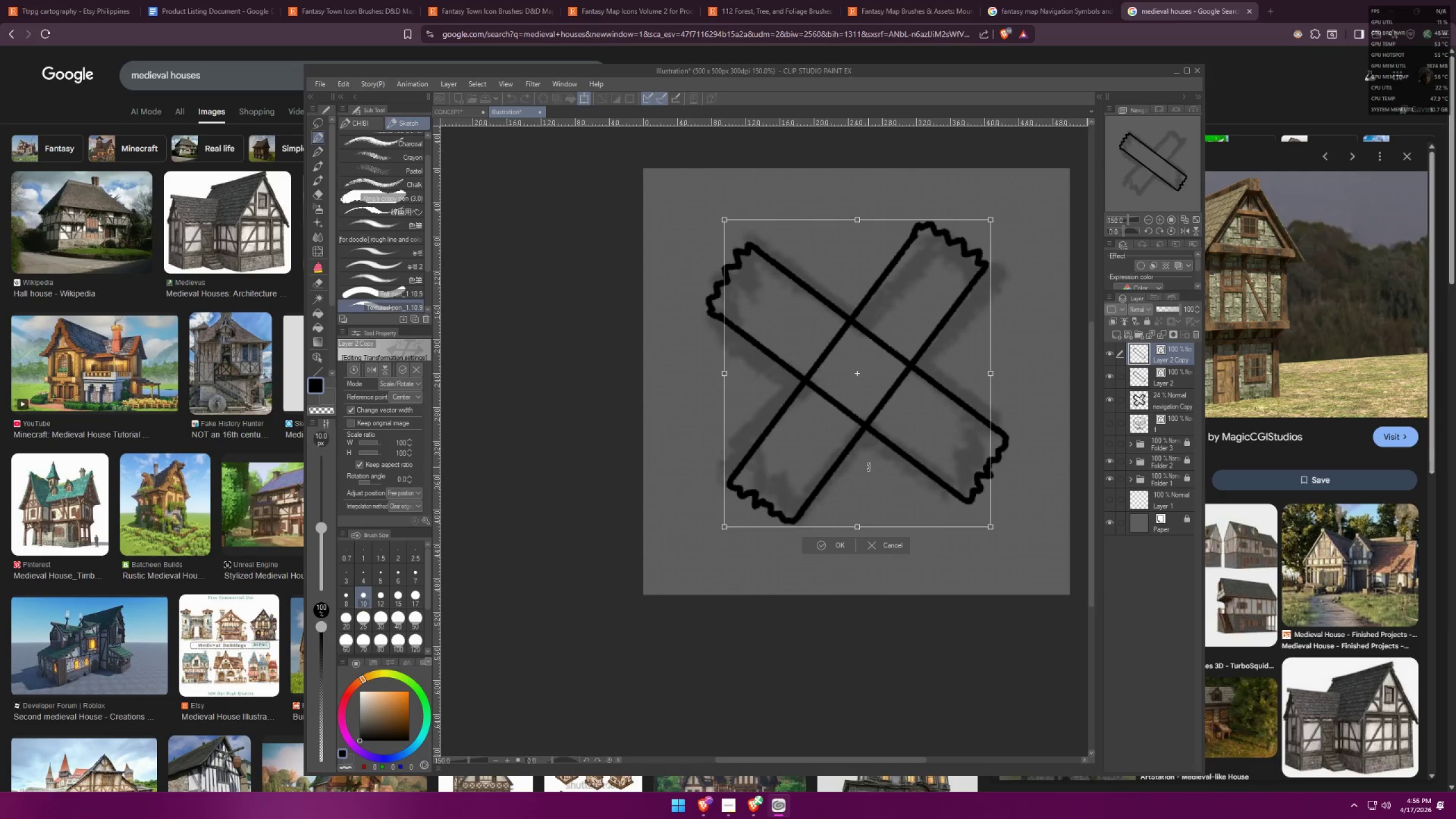 
key(Shift+ShiftLeft)
 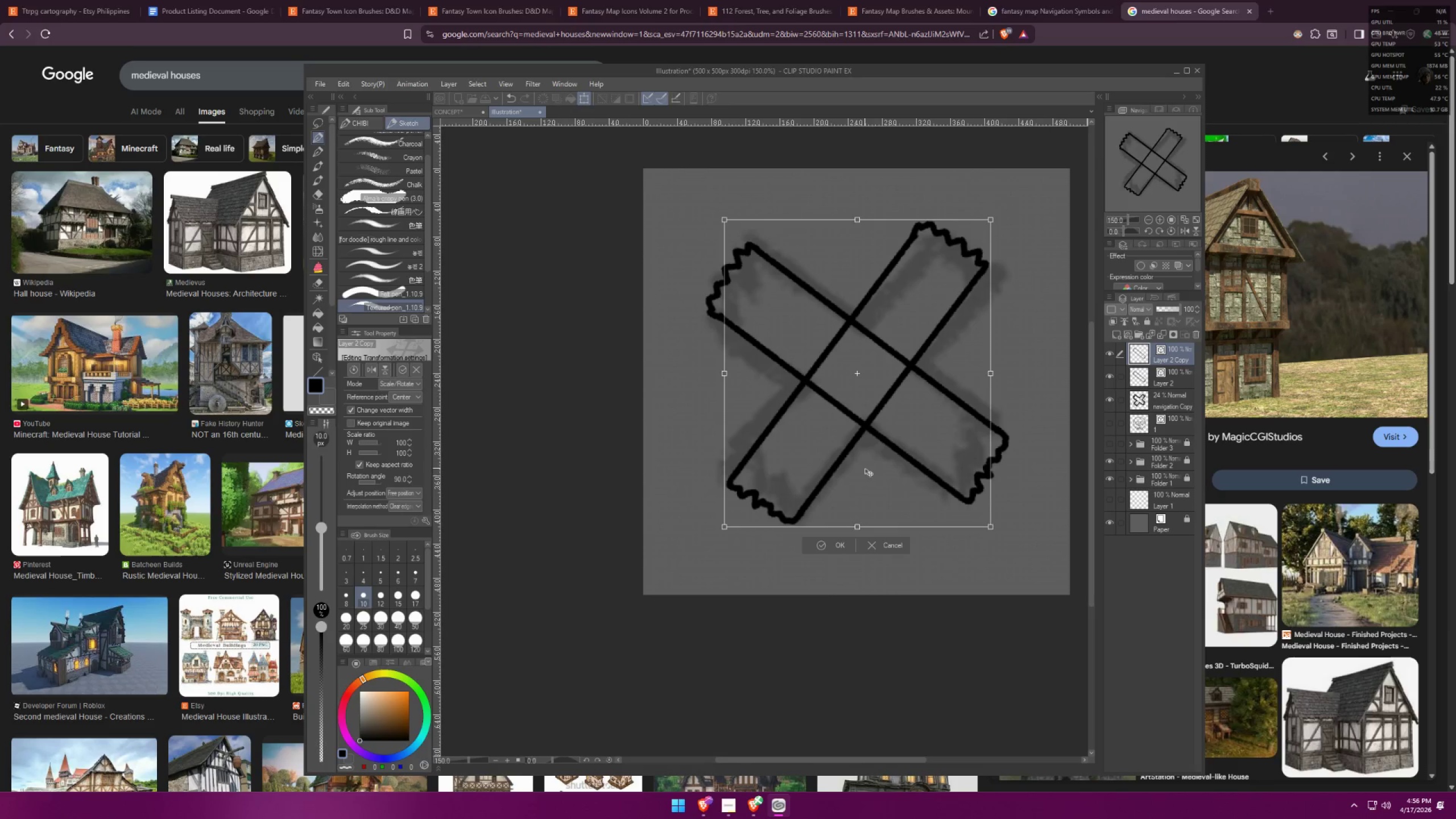 
key(Shift+ShiftLeft)
 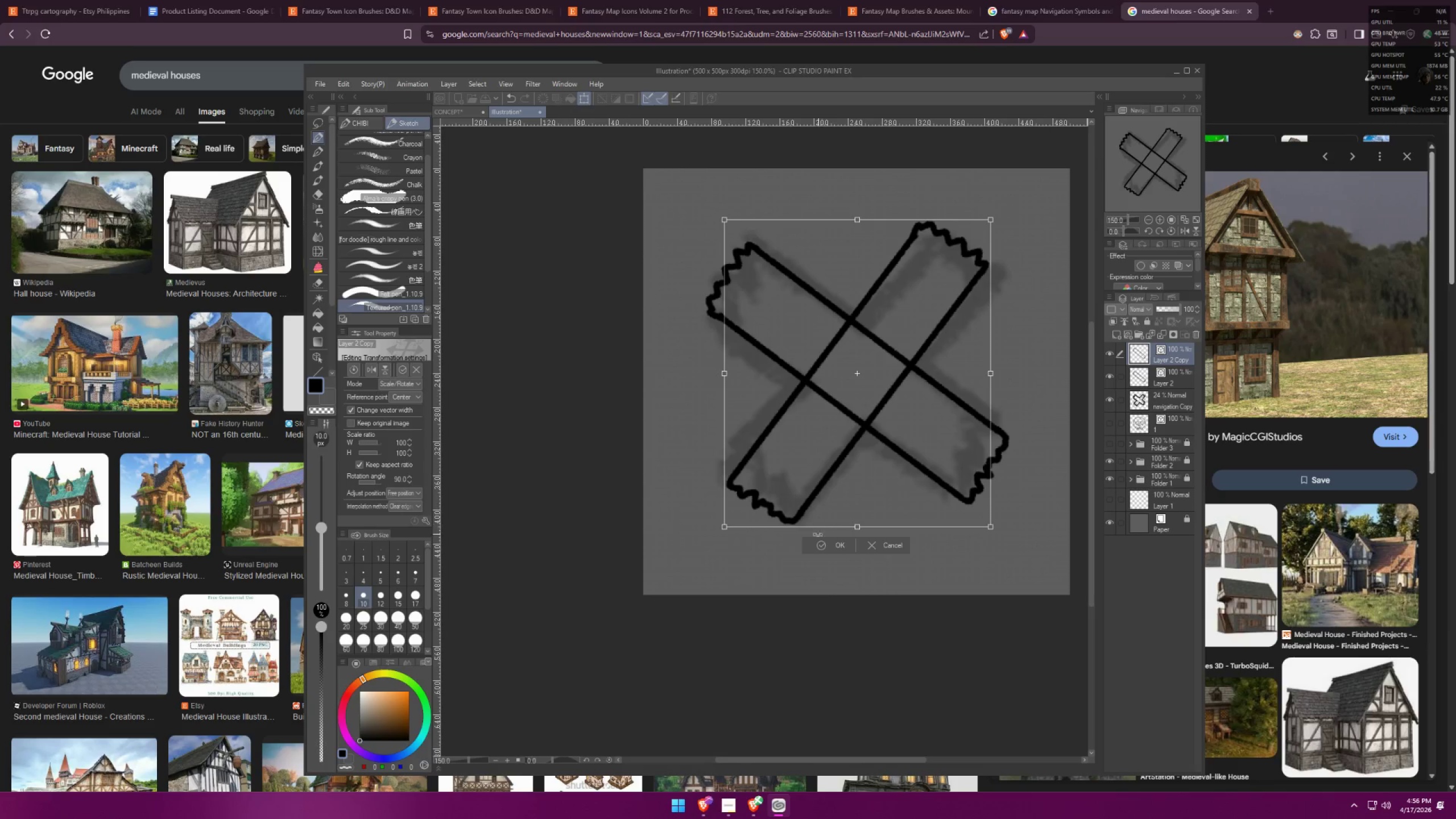 
left_click_drag(start_coordinate=[818, 540], to_coordinate=[822, 538])
 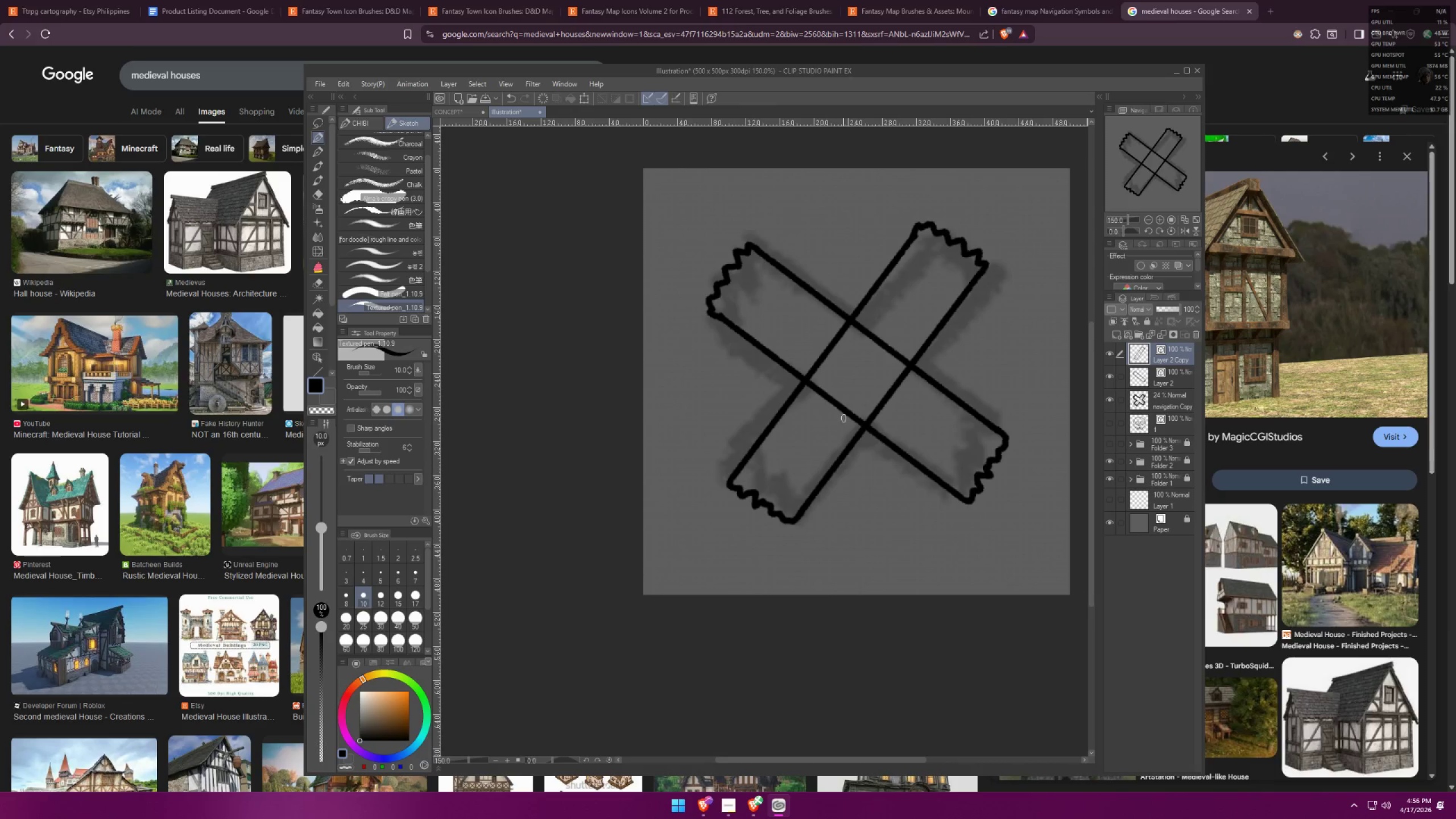 
key(E)
 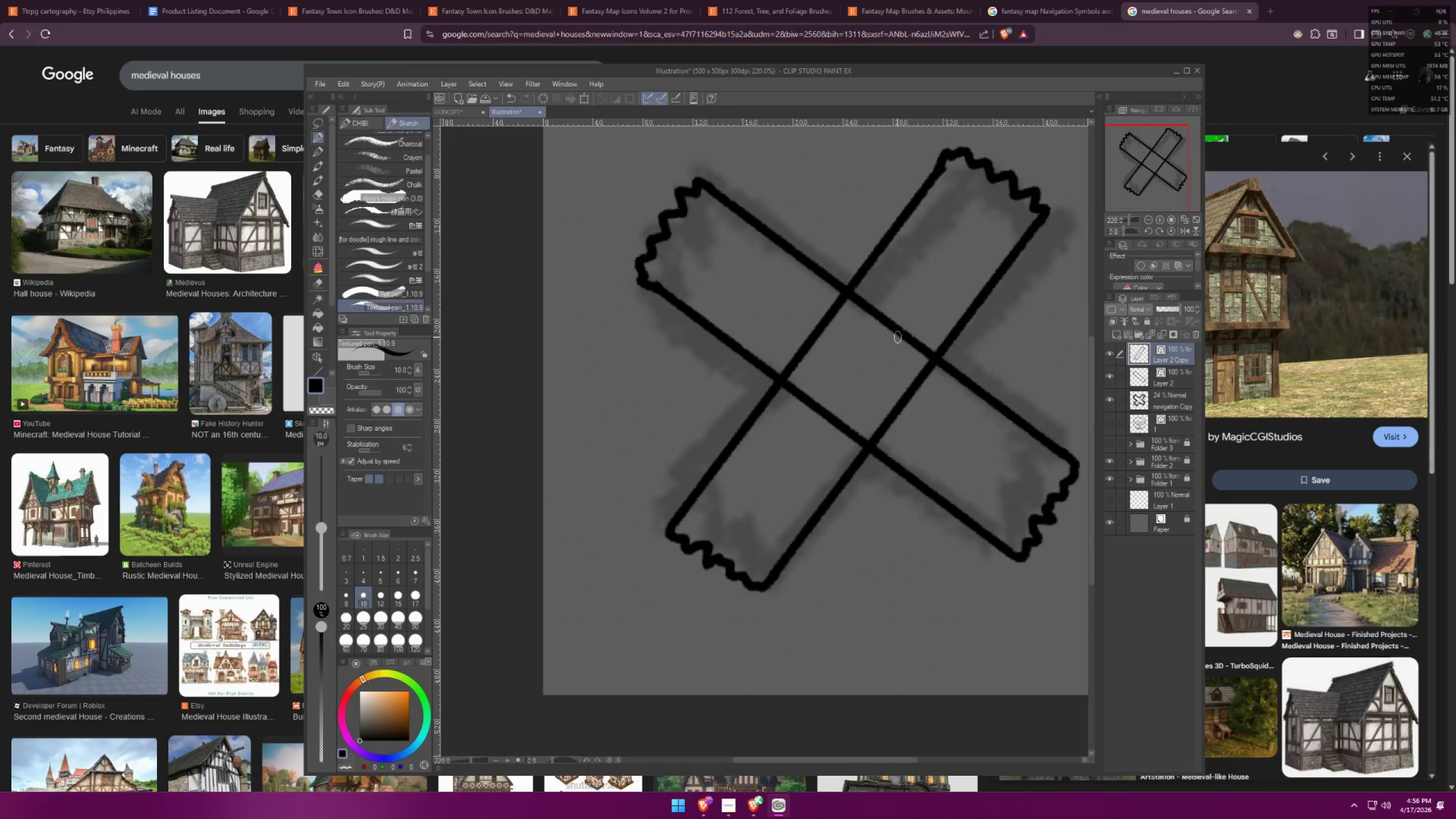 
left_click_drag(start_coordinate=[904, 326], to_coordinate=[900, 338])
 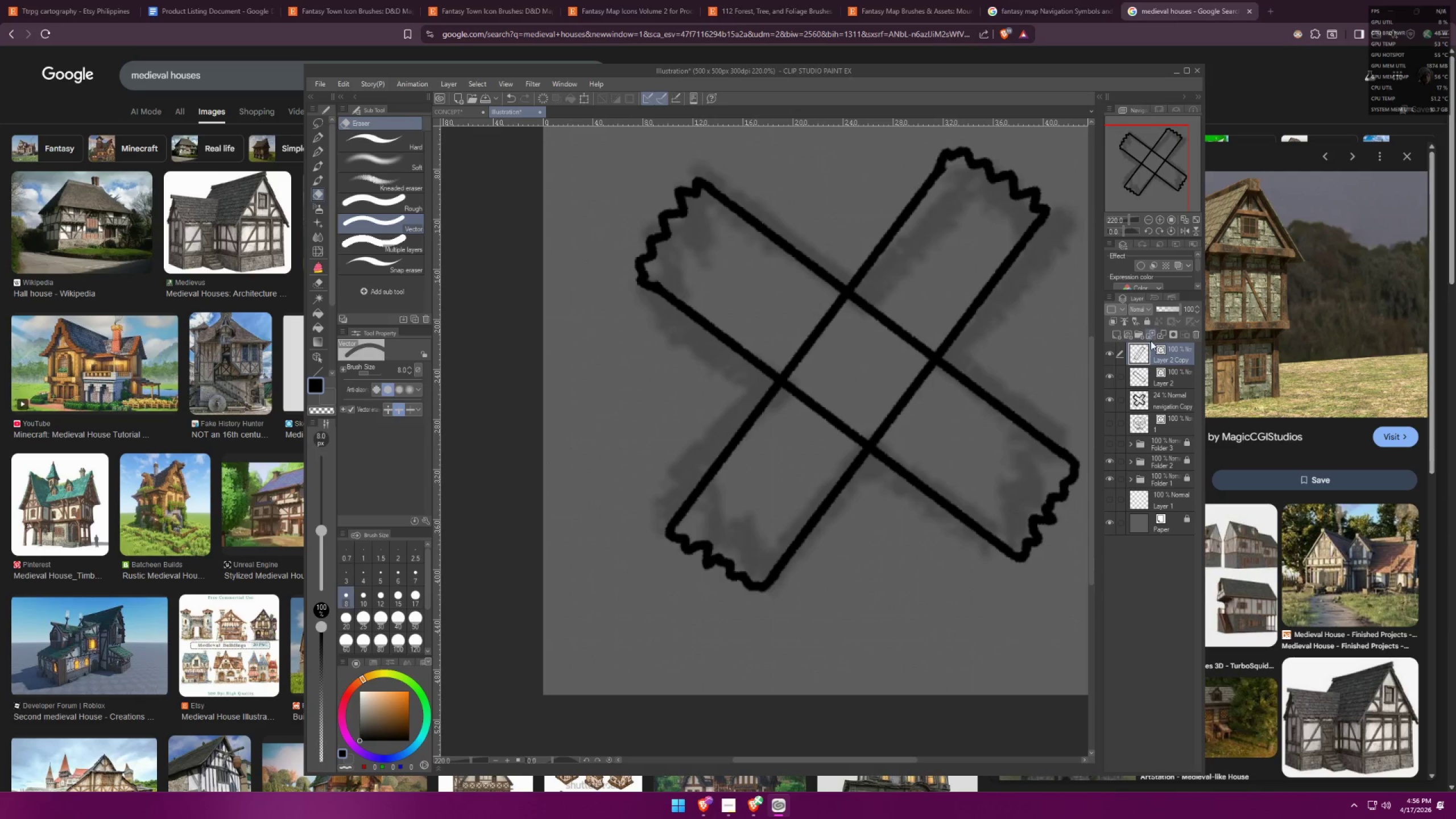 
scroll: coordinate [861, 380], scroll_direction: up, amount: 5.0
 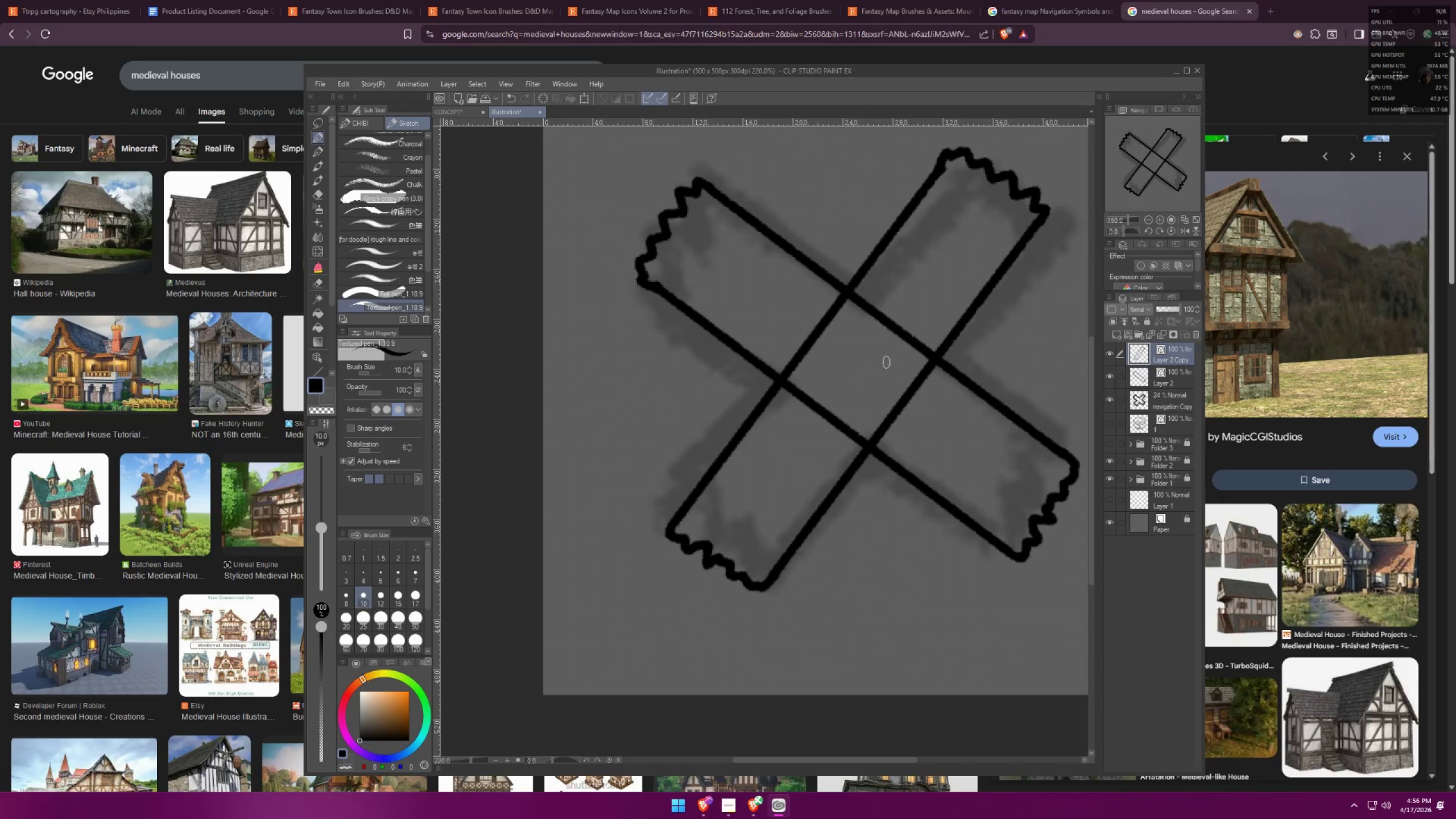 
key(Control+ControlLeft)
 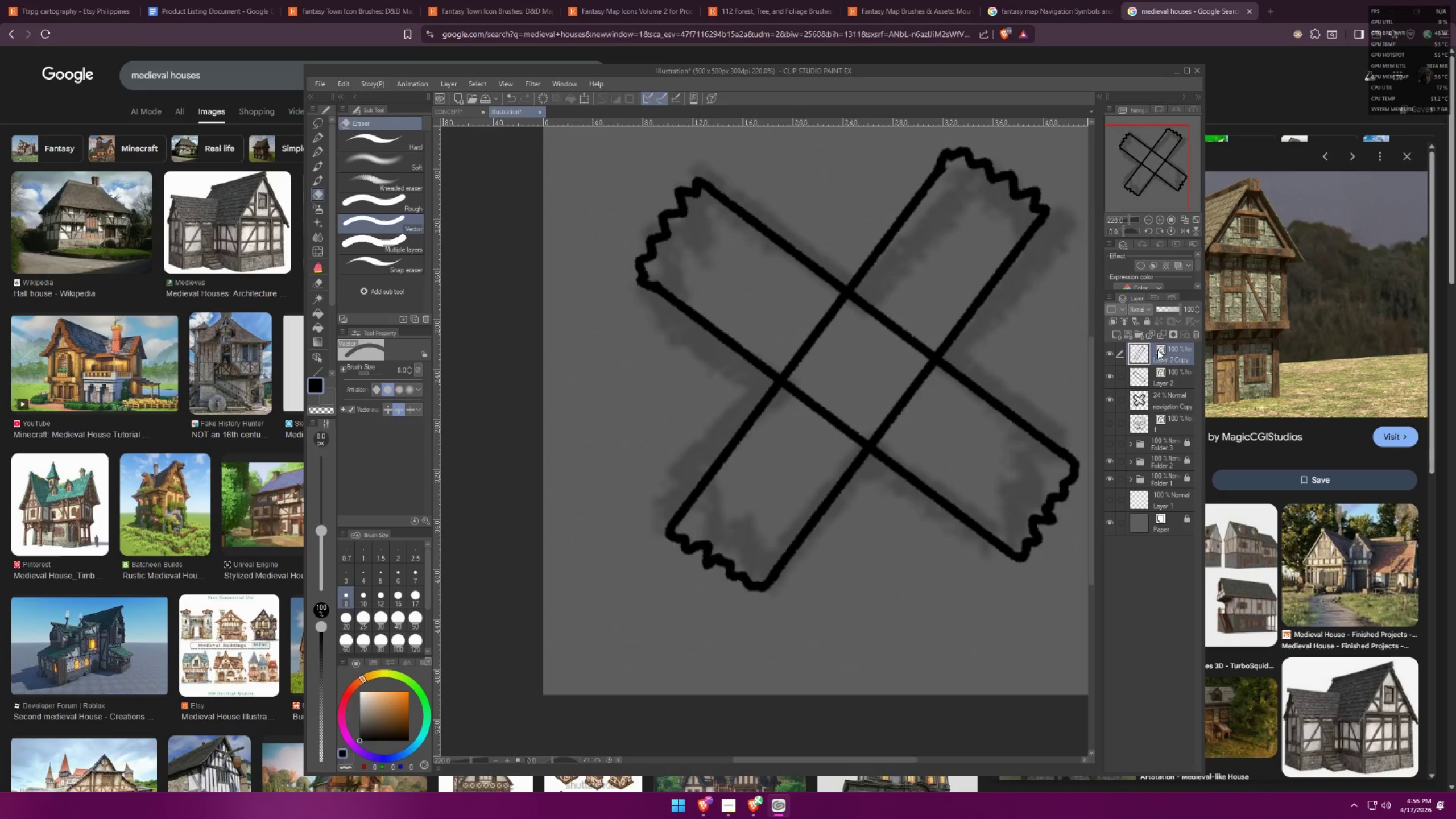 
key(Control+E)
 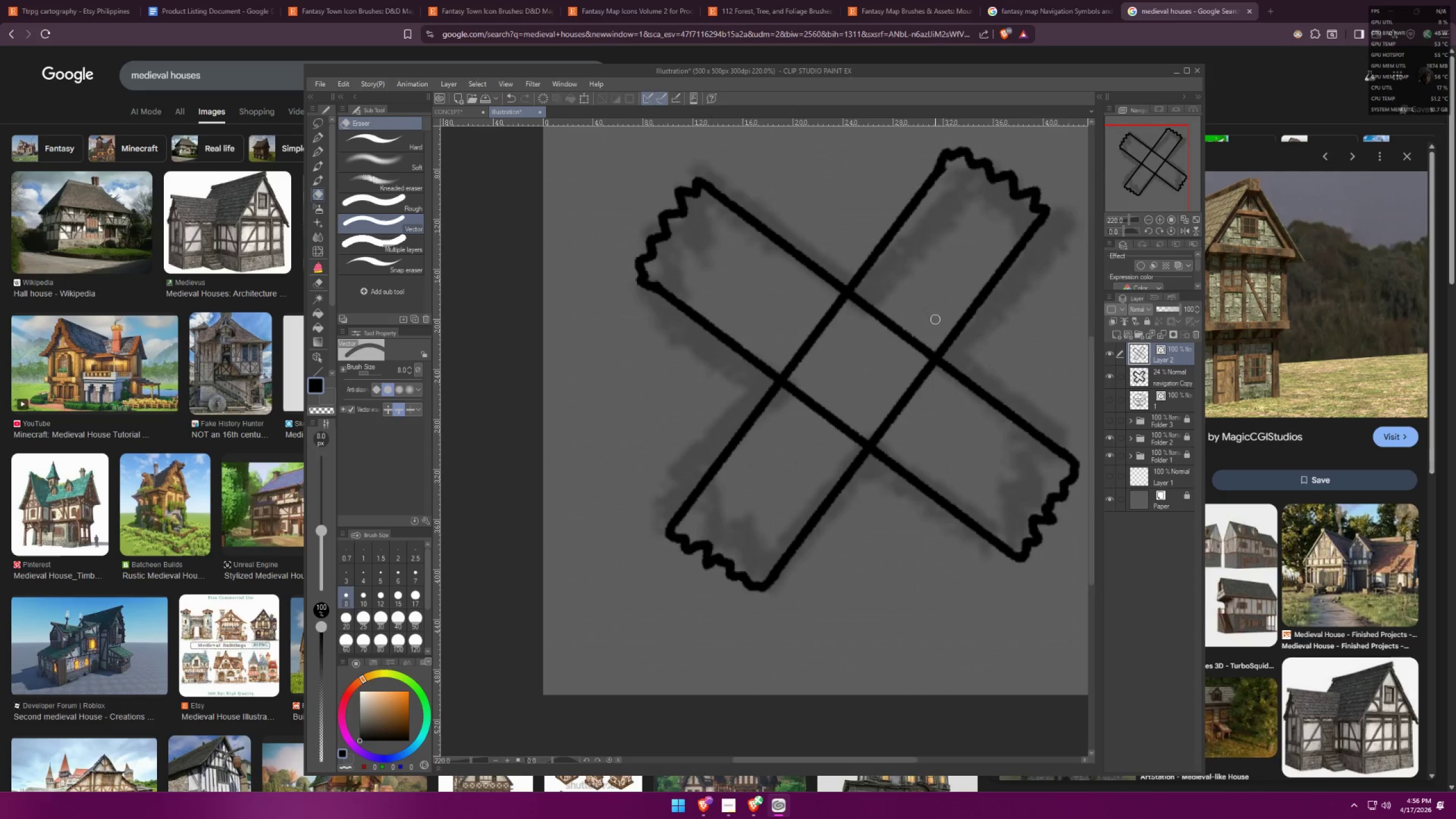 
left_click_drag(start_coordinate=[921, 317], to_coordinate=[898, 337])
 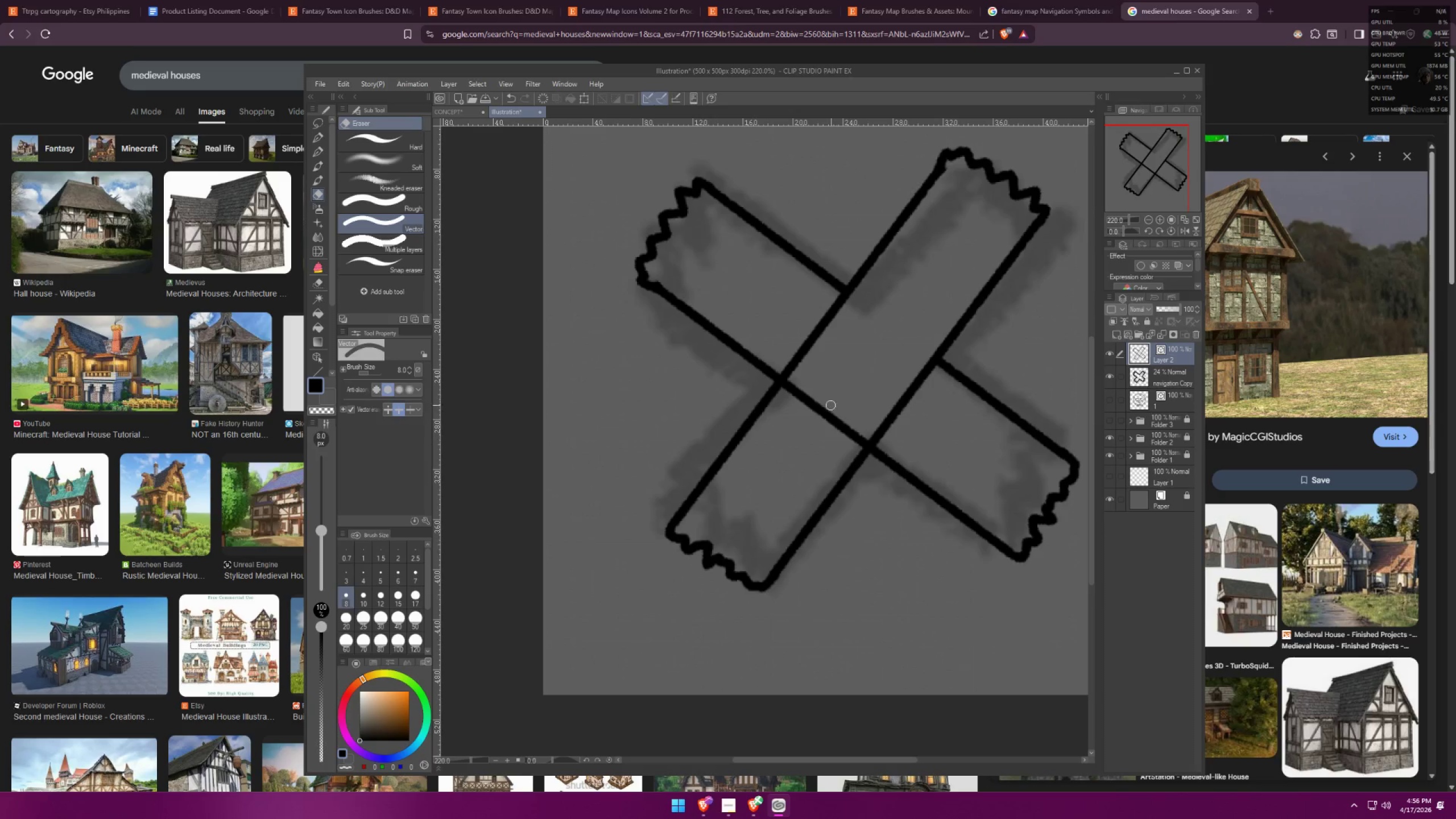 
left_click_drag(start_coordinate=[825, 416], to_coordinate=[824, 420])
 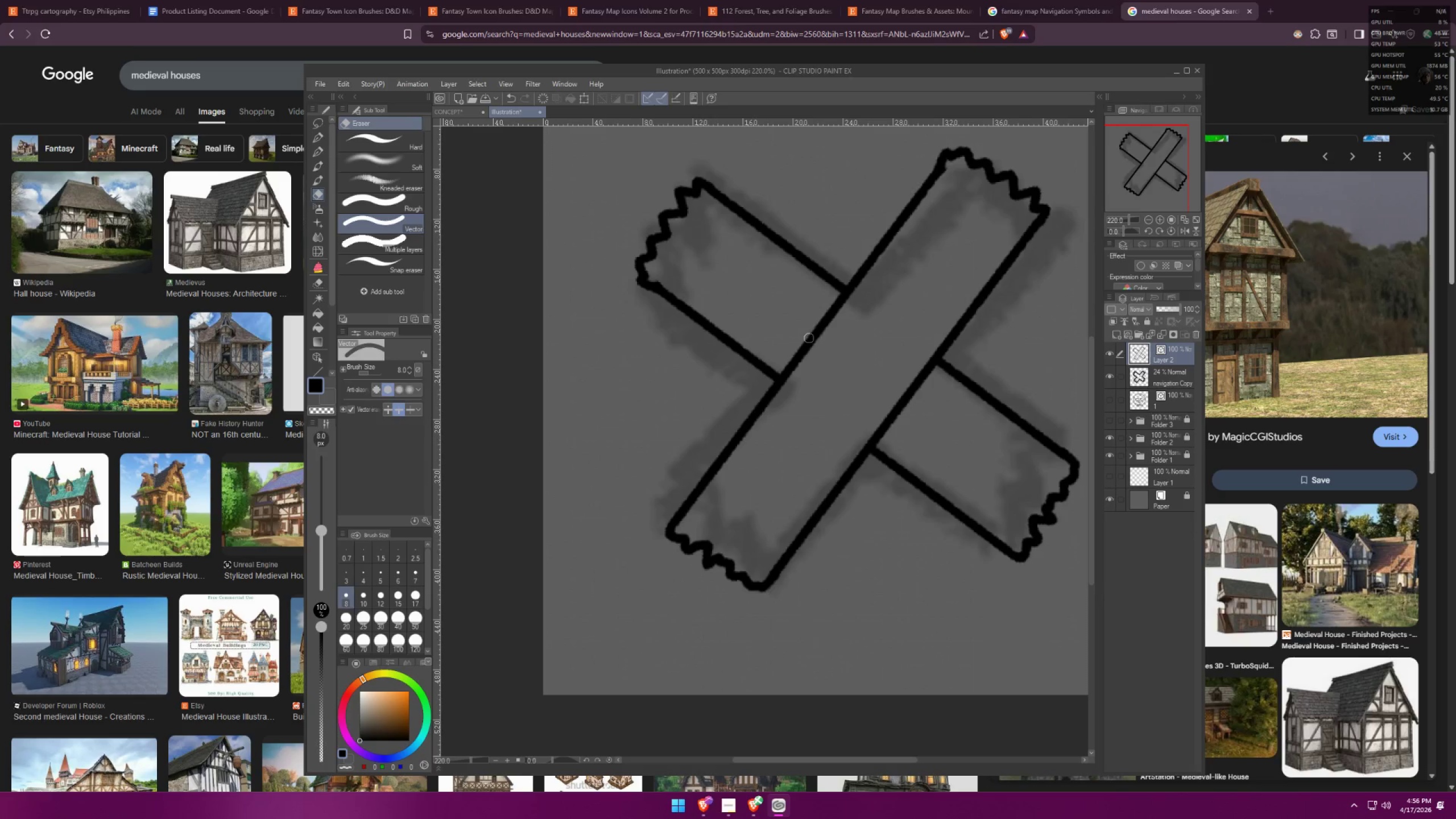 
left_click_drag(start_coordinate=[797, 318], to_coordinate=[816, 329])
 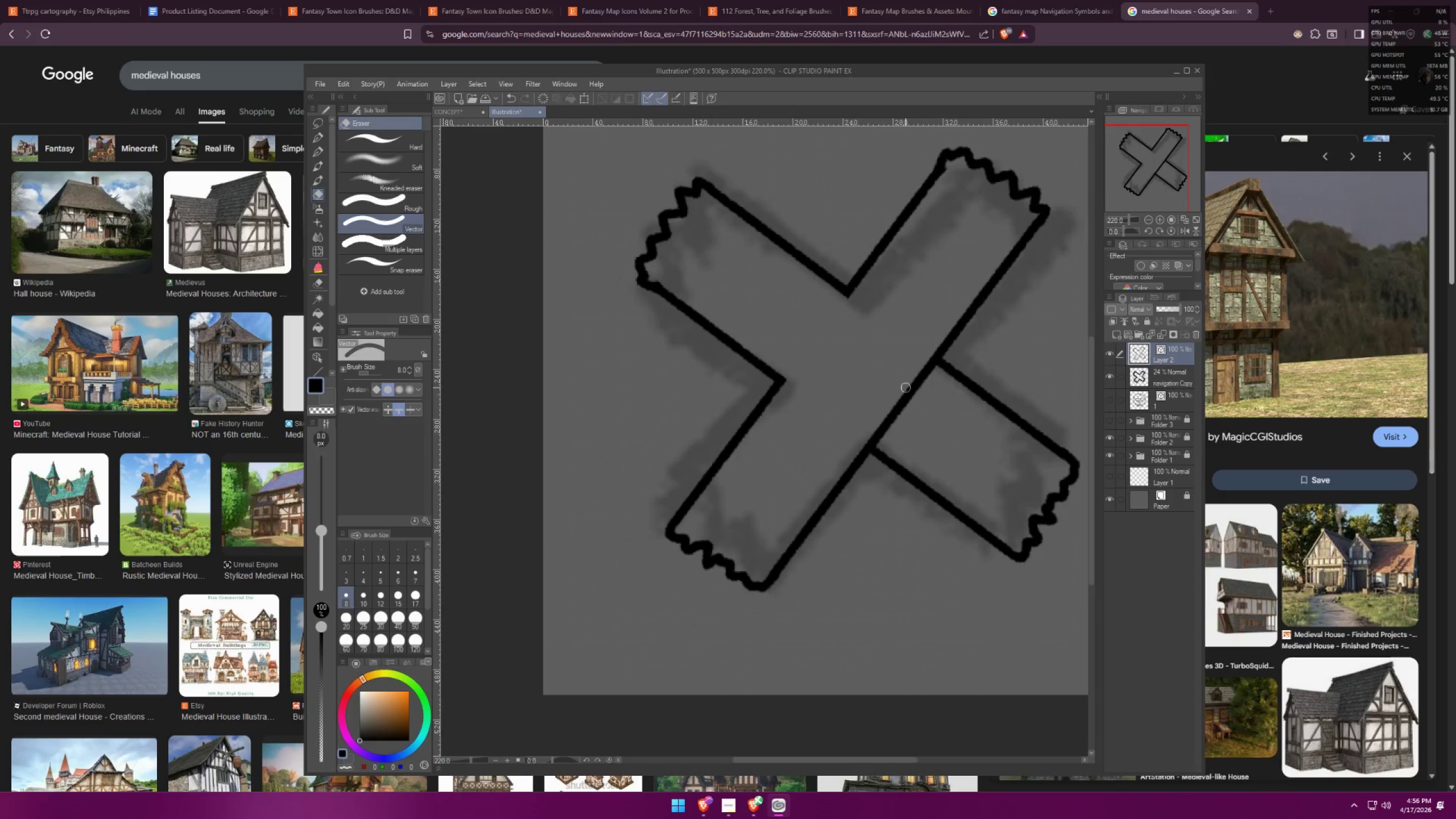 
left_click_drag(start_coordinate=[908, 398], to_coordinate=[922, 411])
 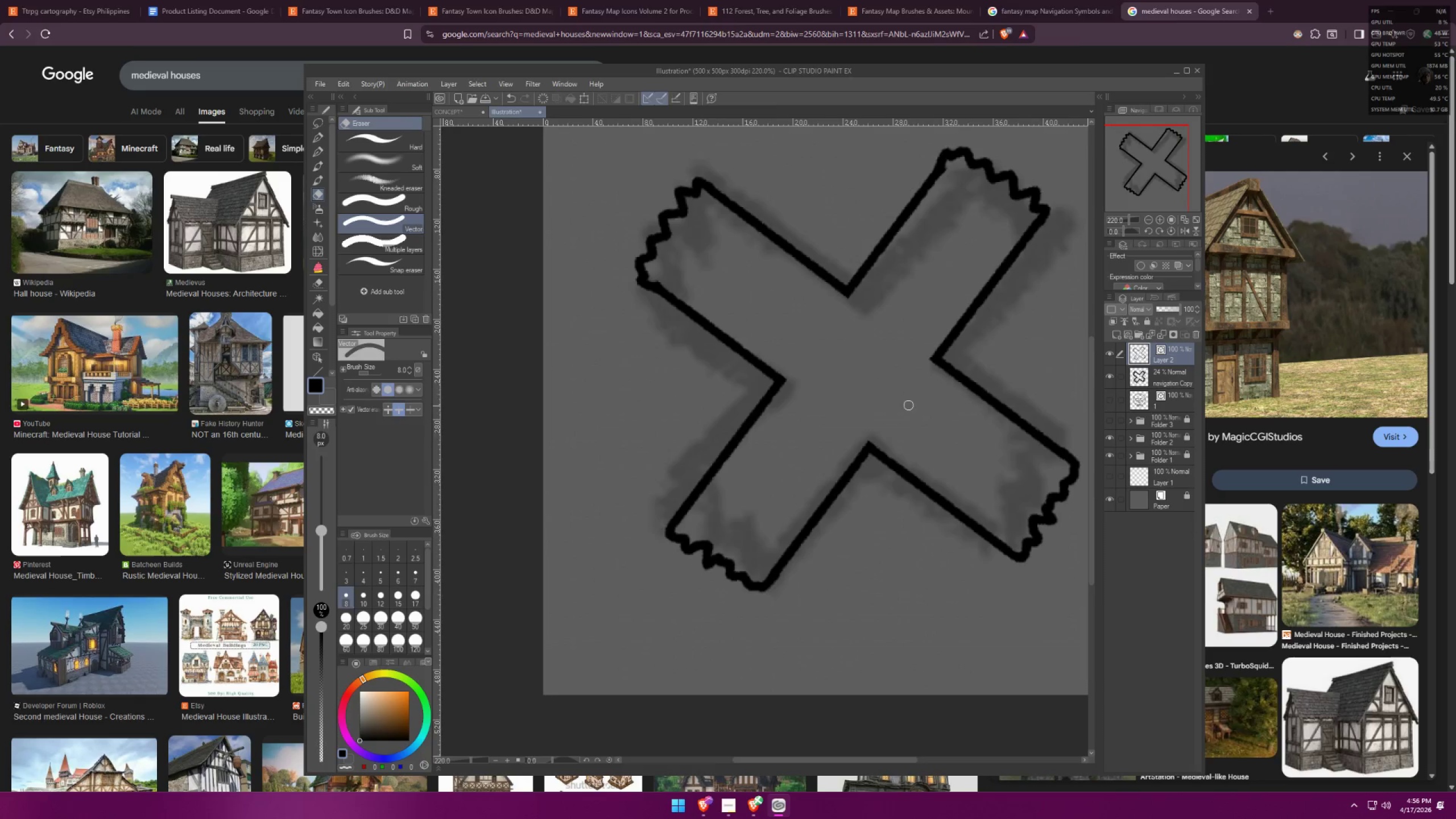 
scroll: coordinate [895, 355], scroll_direction: down, amount: 4.0
 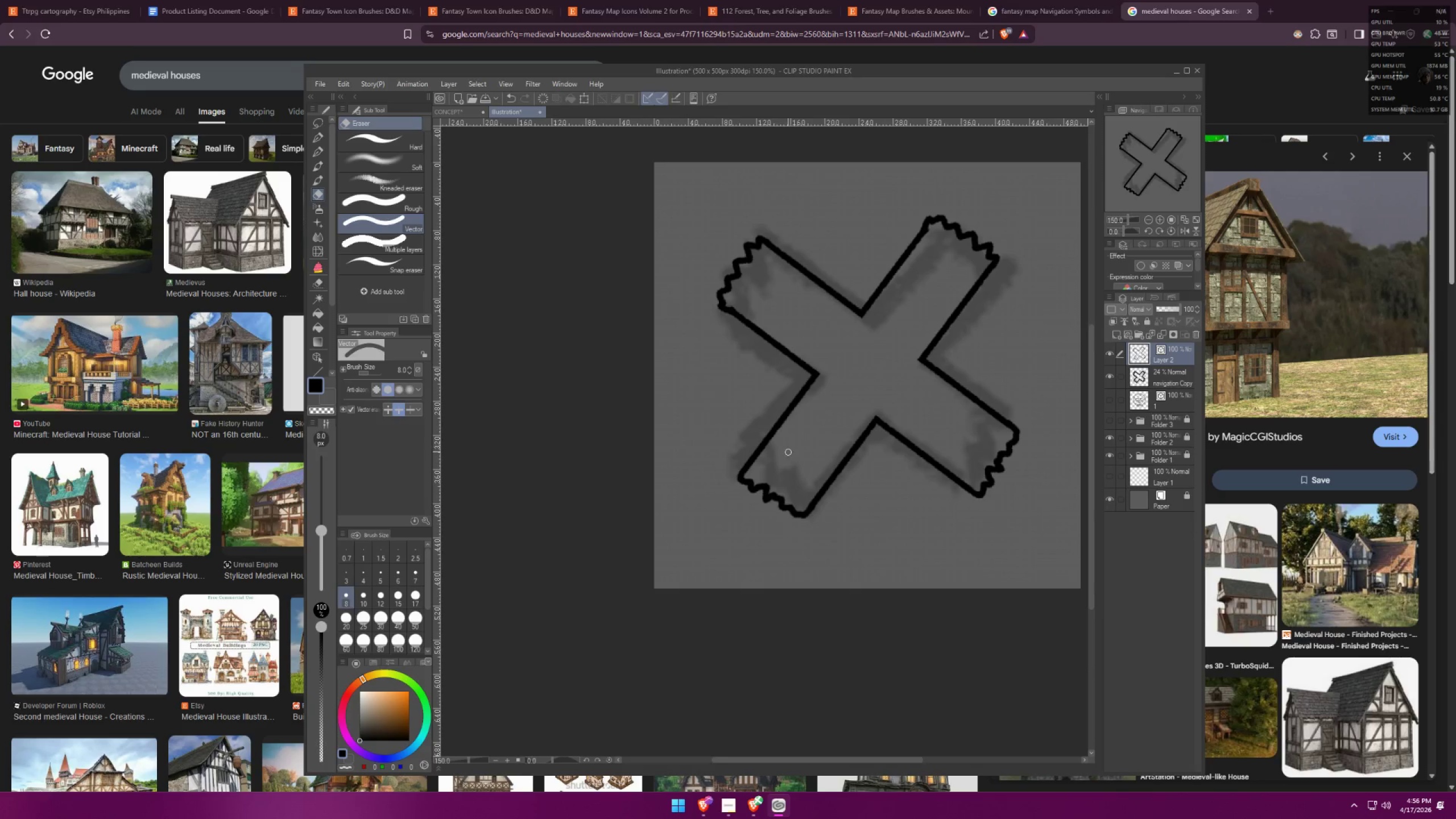 
hold_key(key=Space, duration=0.35)
 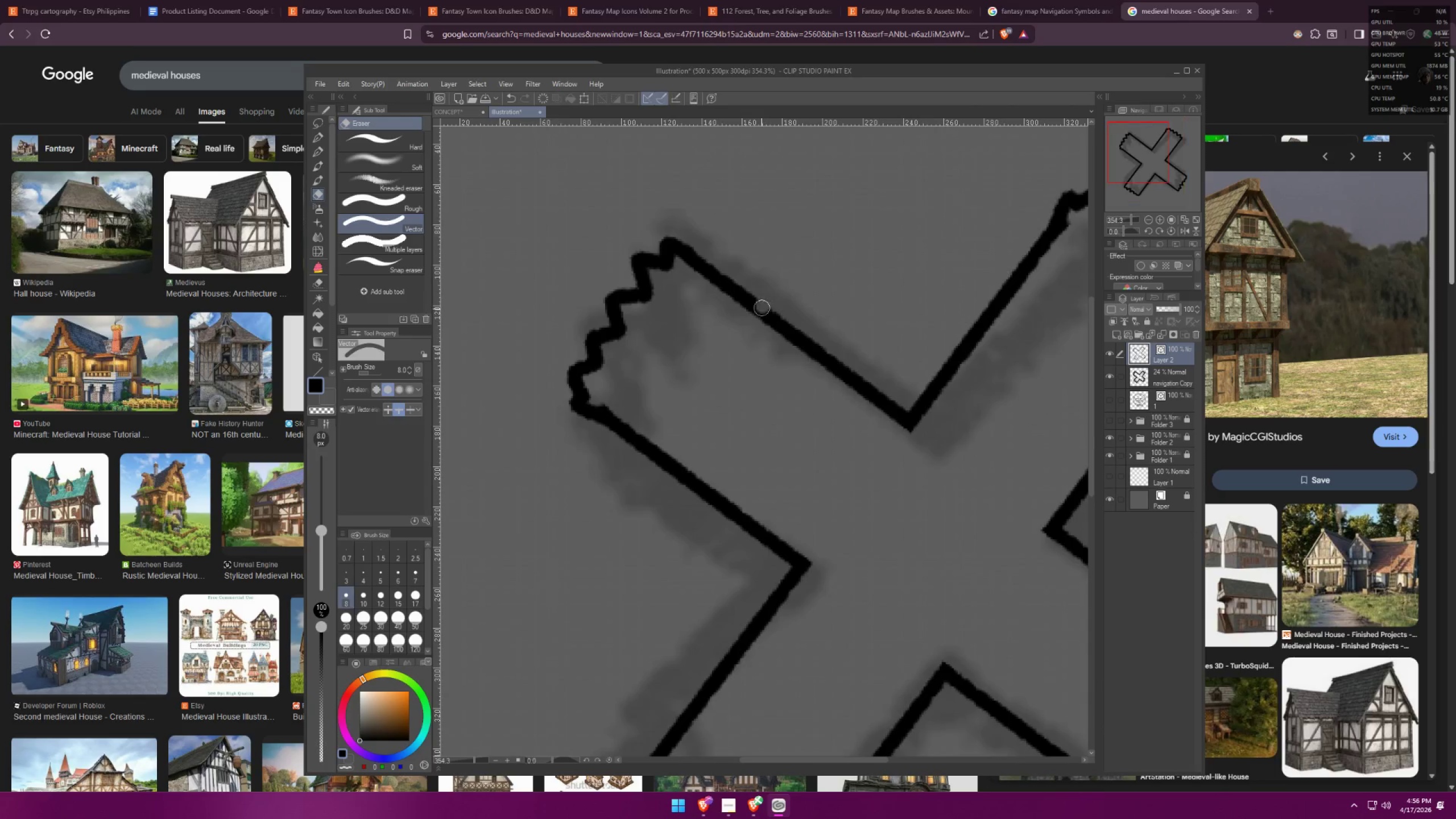 
left_click_drag(start_coordinate=[841, 299], to_coordinate=[779, 381])
 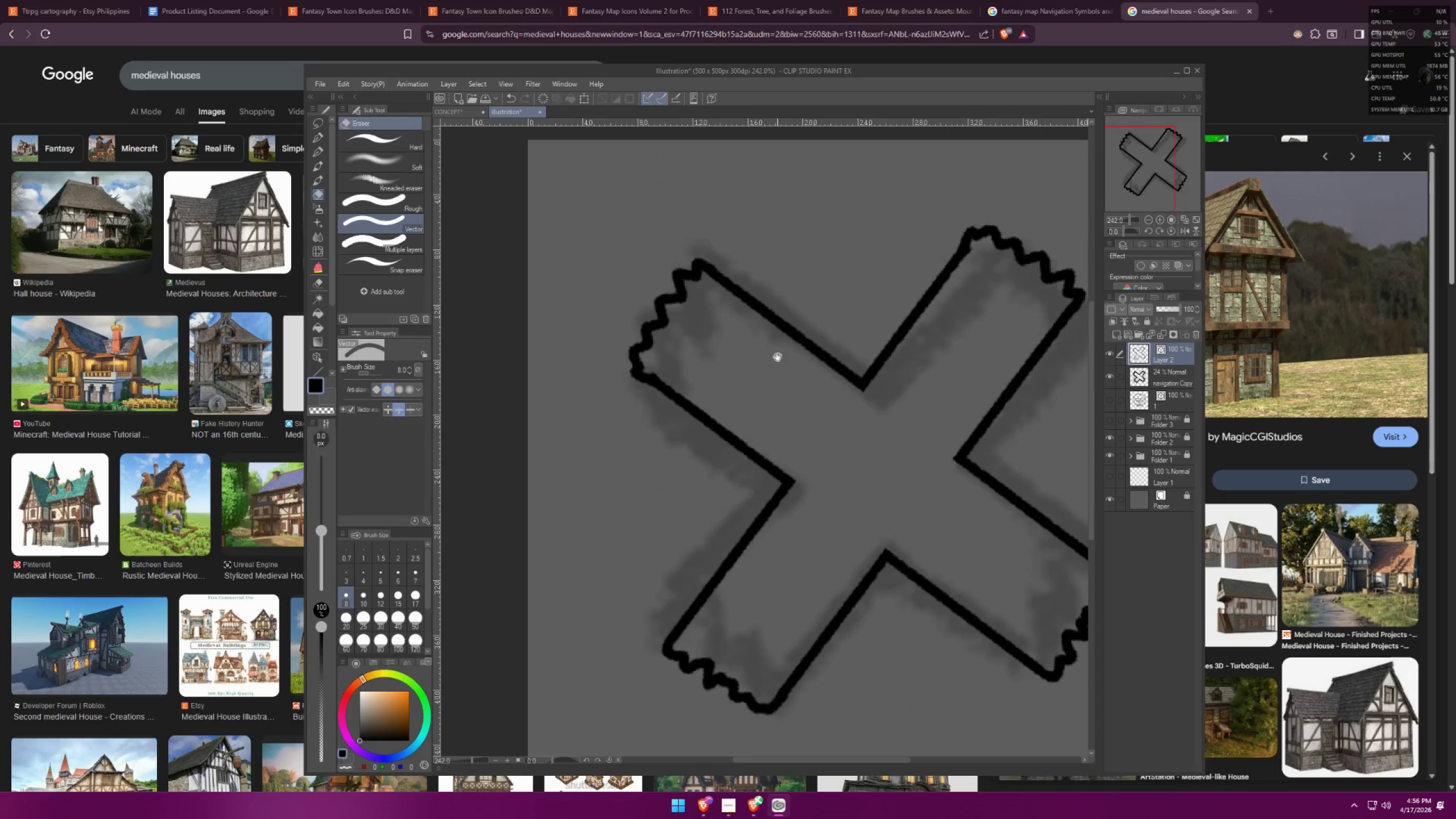 
scroll: coordinate [769, 330], scroll_direction: up, amount: 6.0
 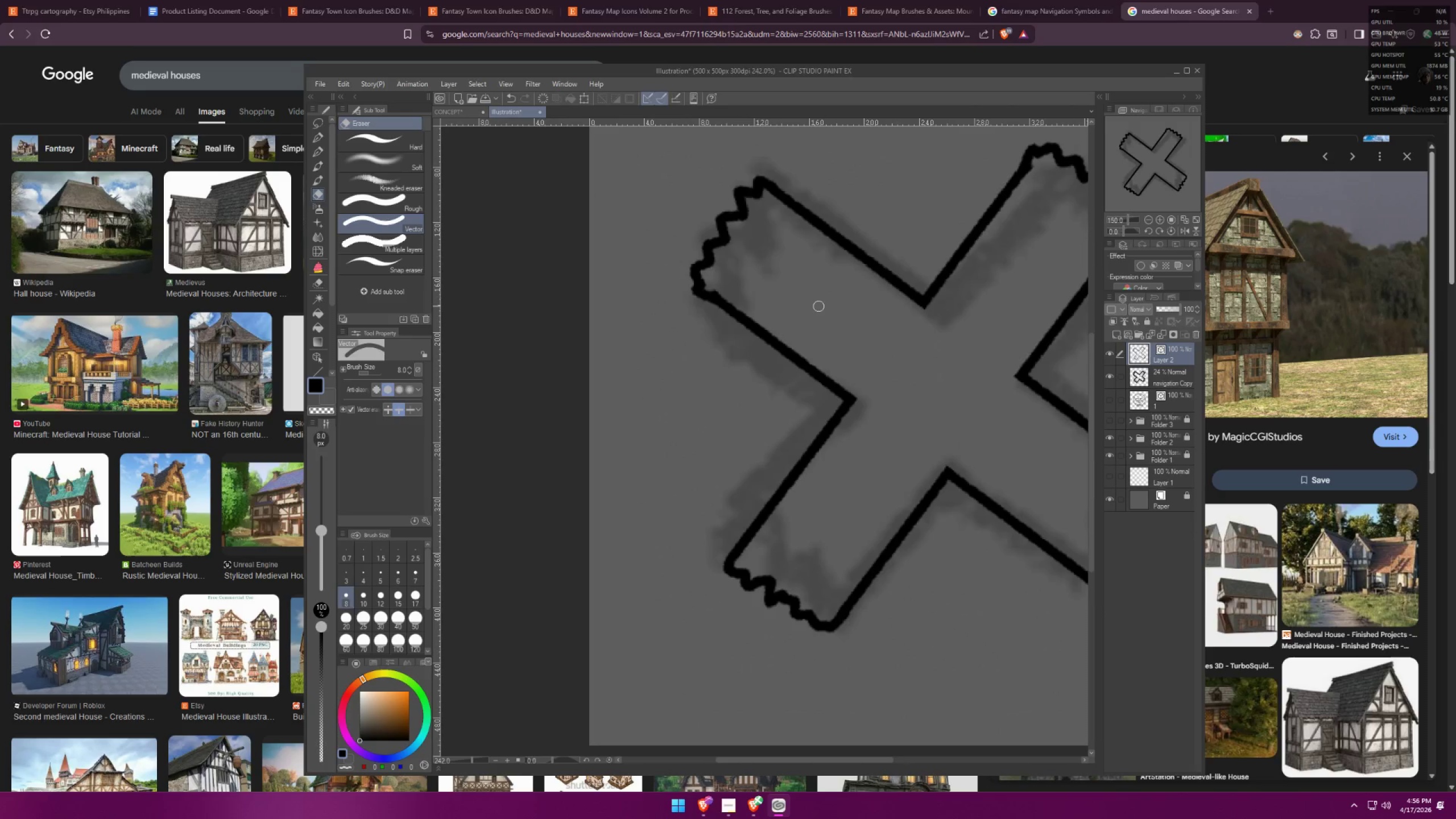 
left_click_drag(start_coordinate=[769, 293], to_coordinate=[745, 341])
 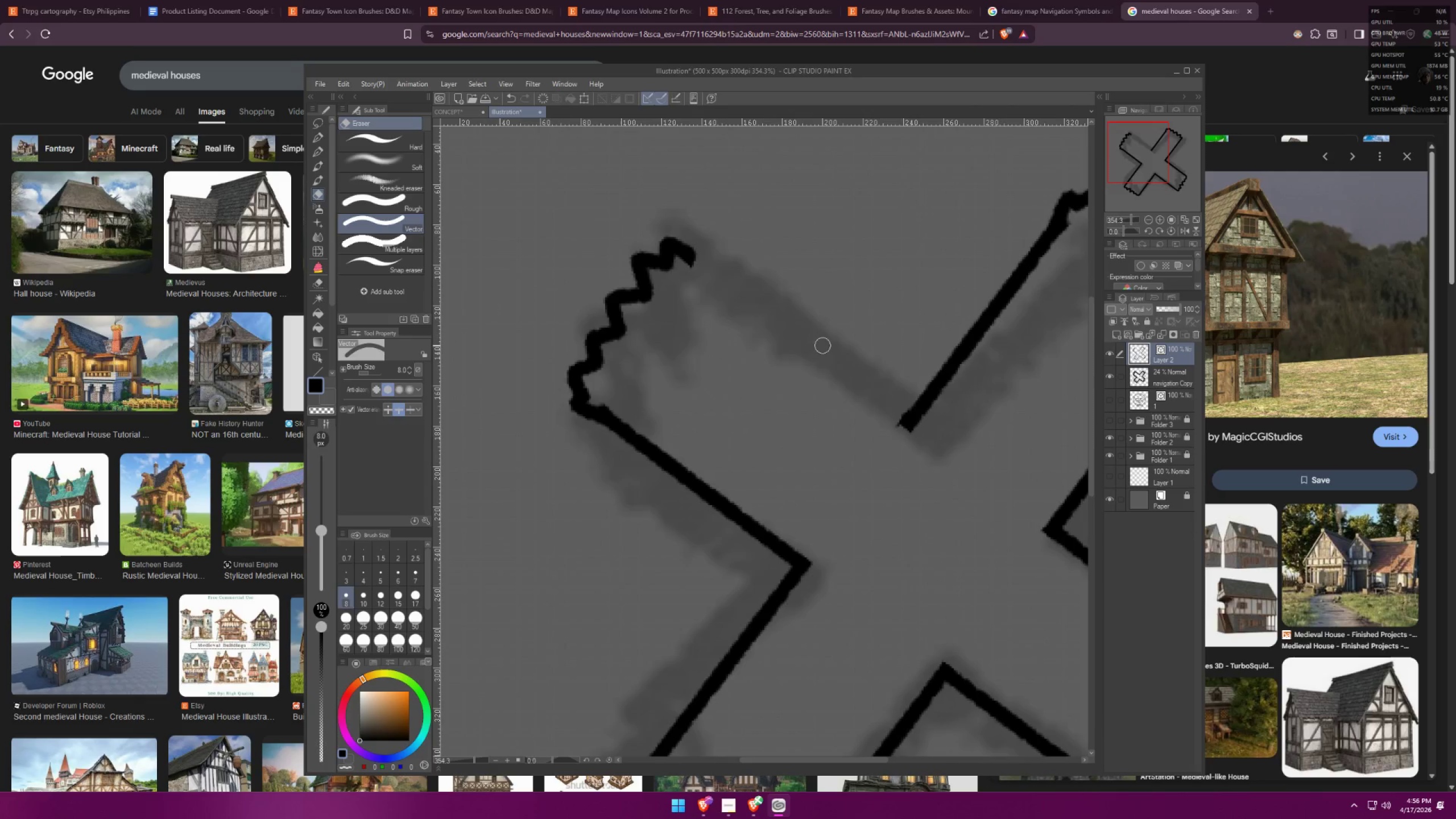 
scroll: coordinate [760, 300], scroll_direction: up, amount: 4.0
 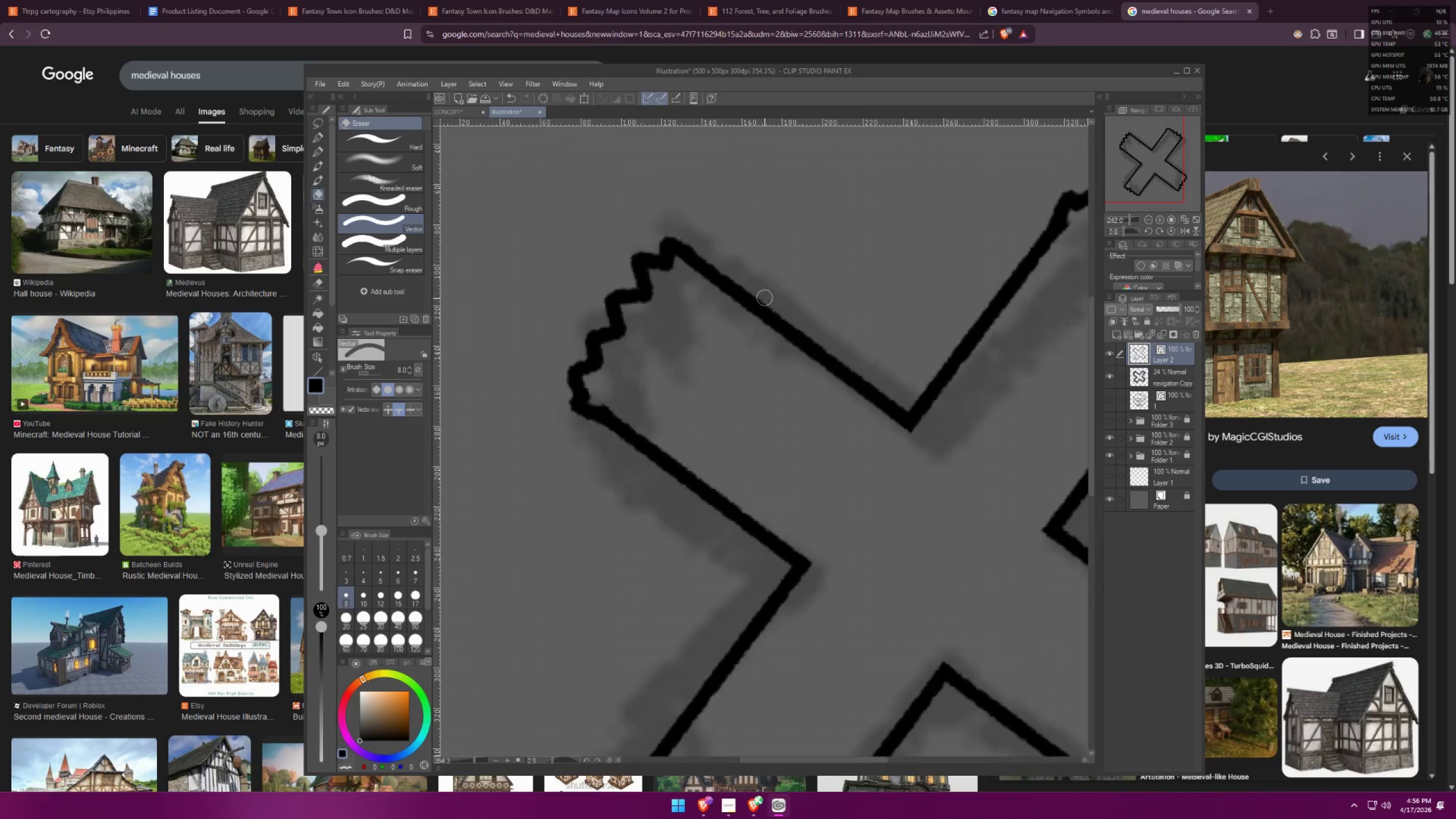 
key(Control+ControlLeft)
 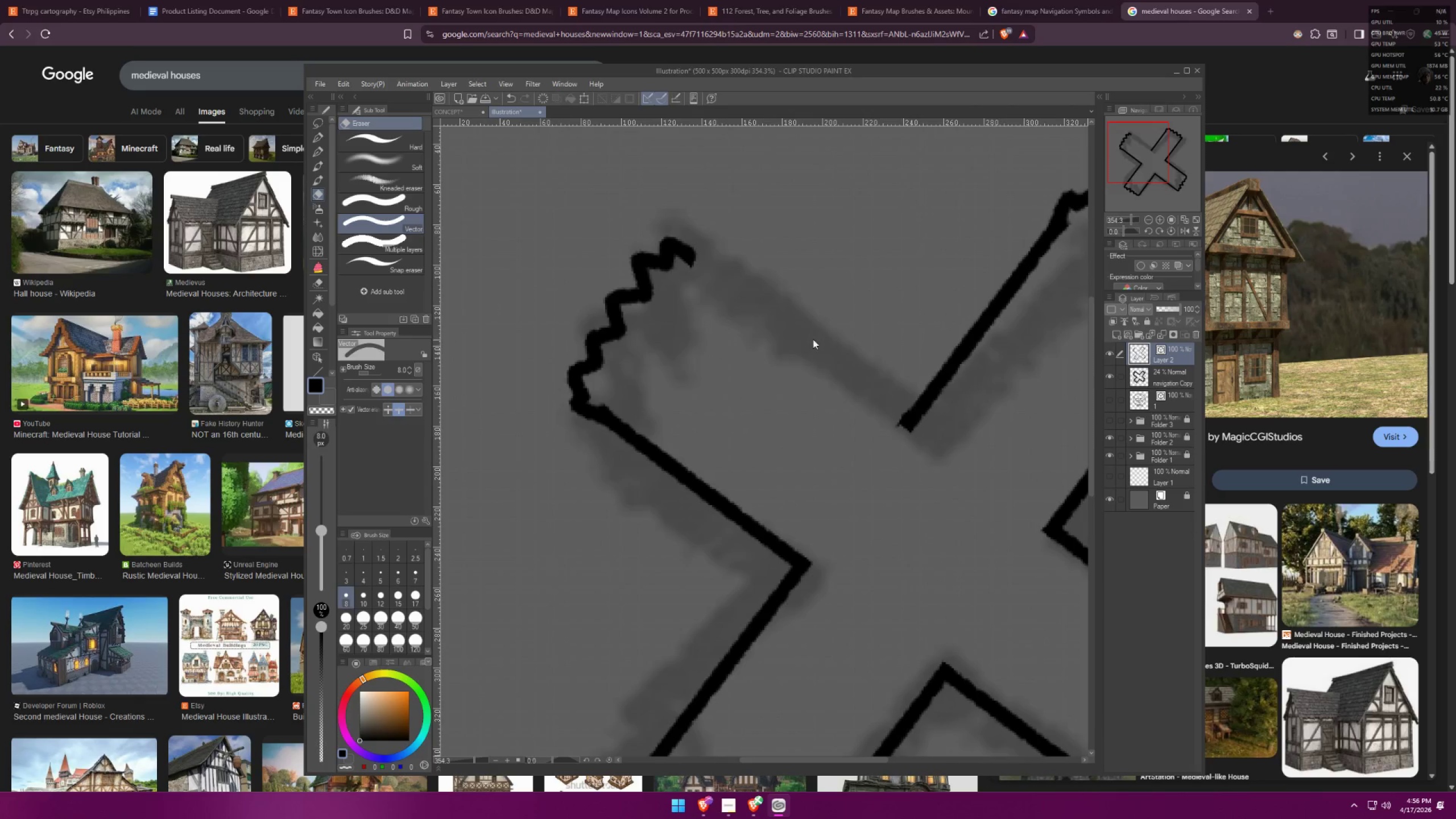 
key(Control+Z)
 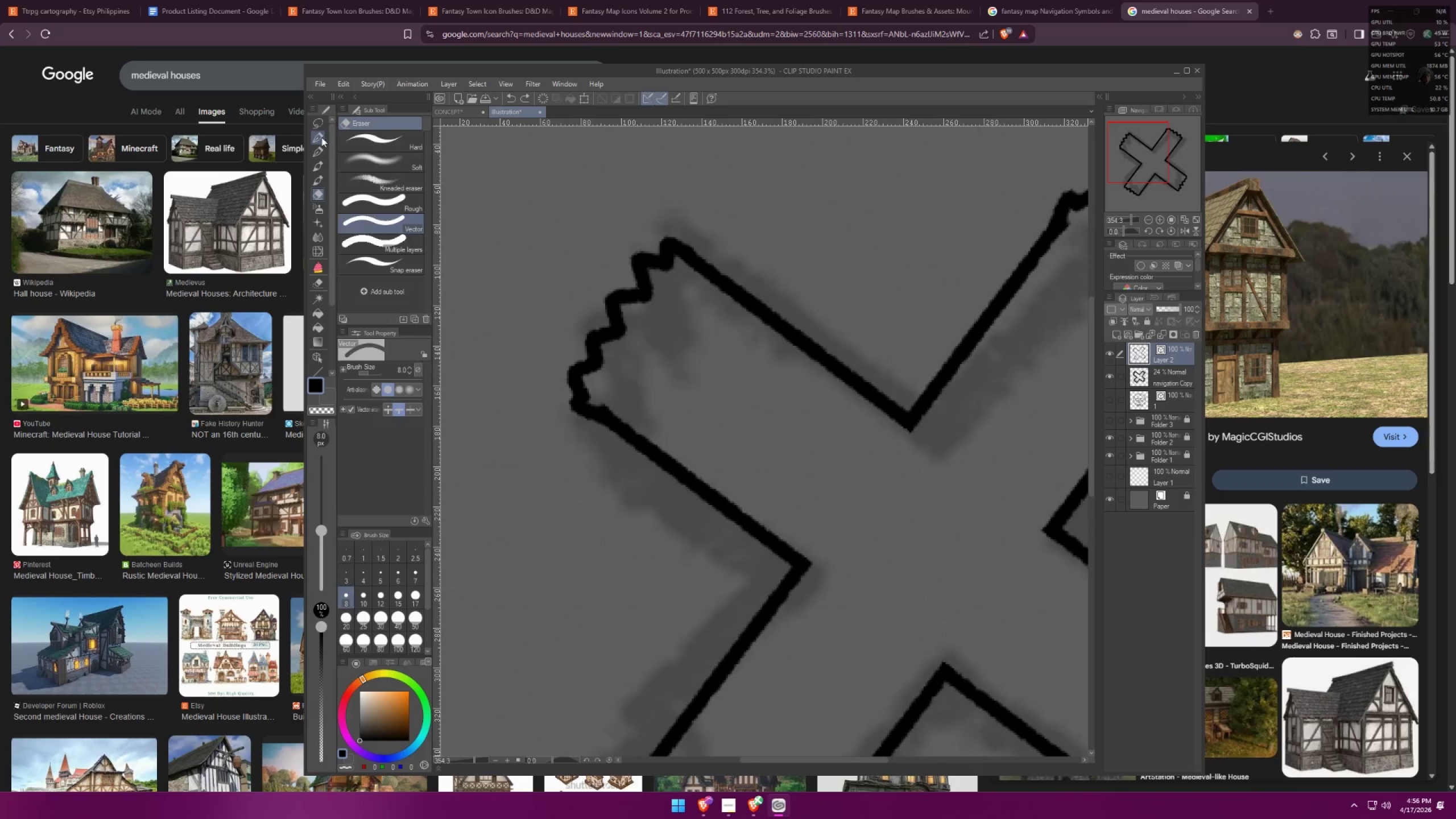 
left_click_drag(start_coordinate=[760, 283], to_coordinate=[736, 327])
 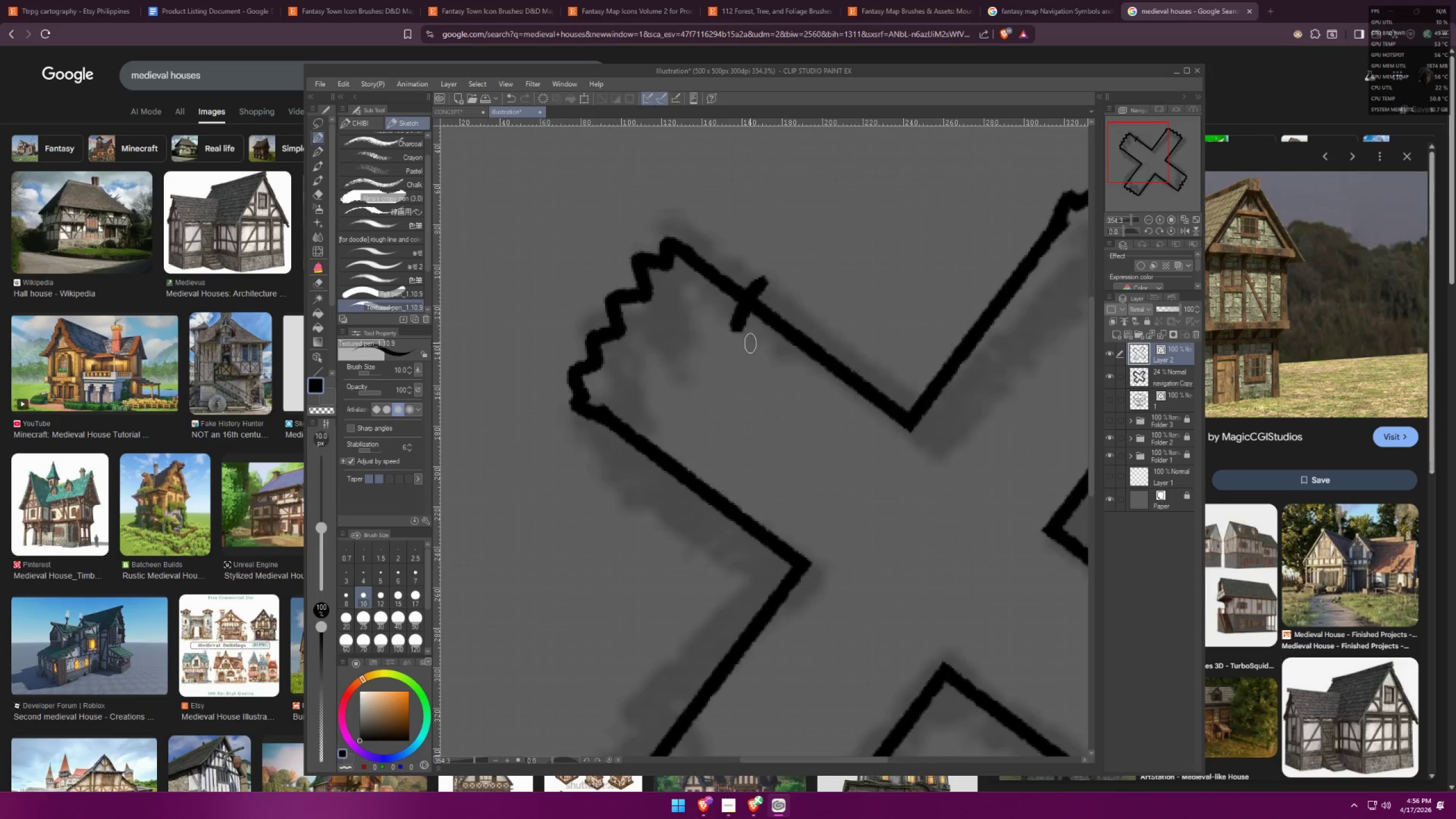 
left_click_drag(start_coordinate=[870, 353], to_coordinate=[852, 384])
 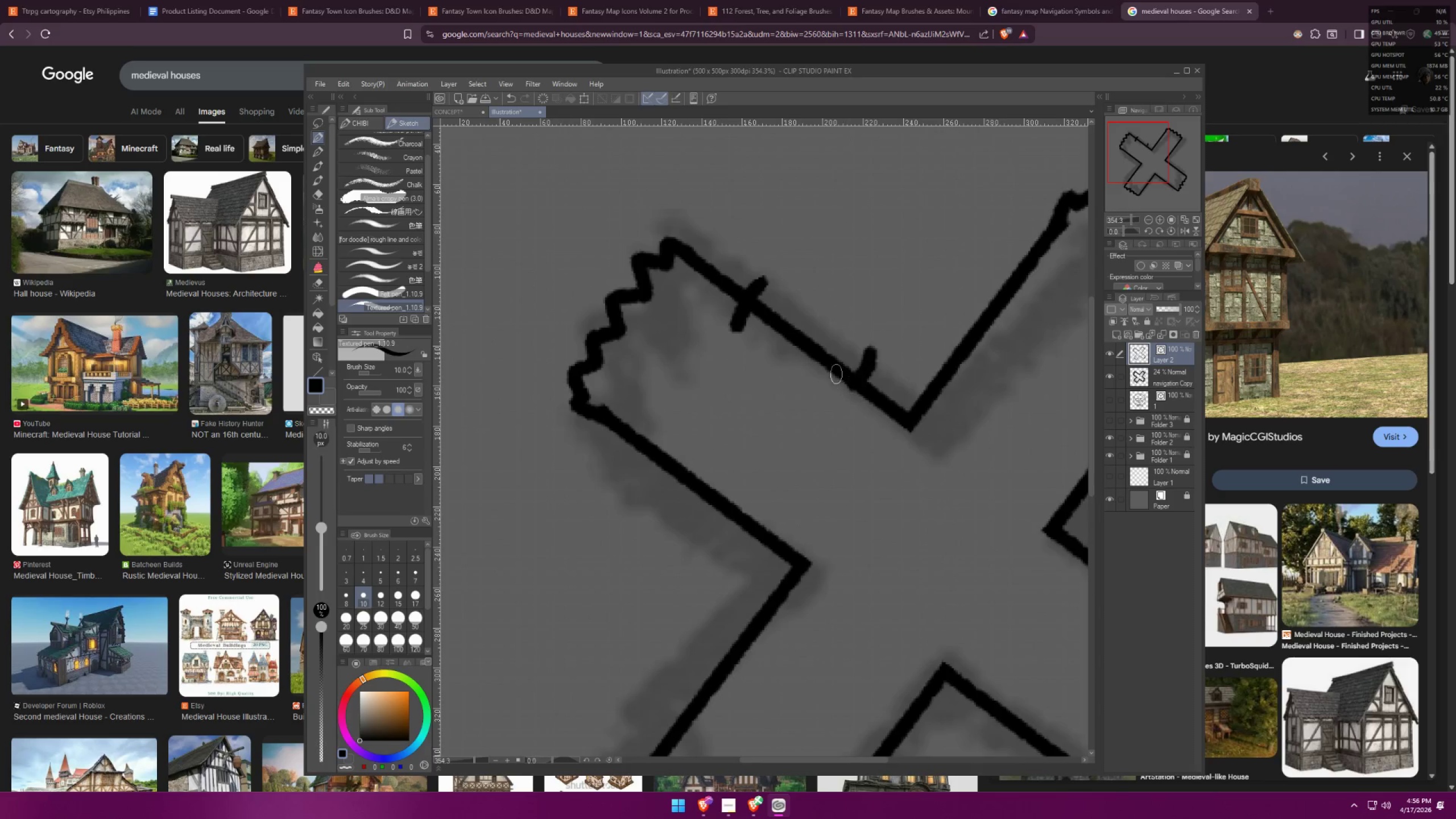 
key(E)
 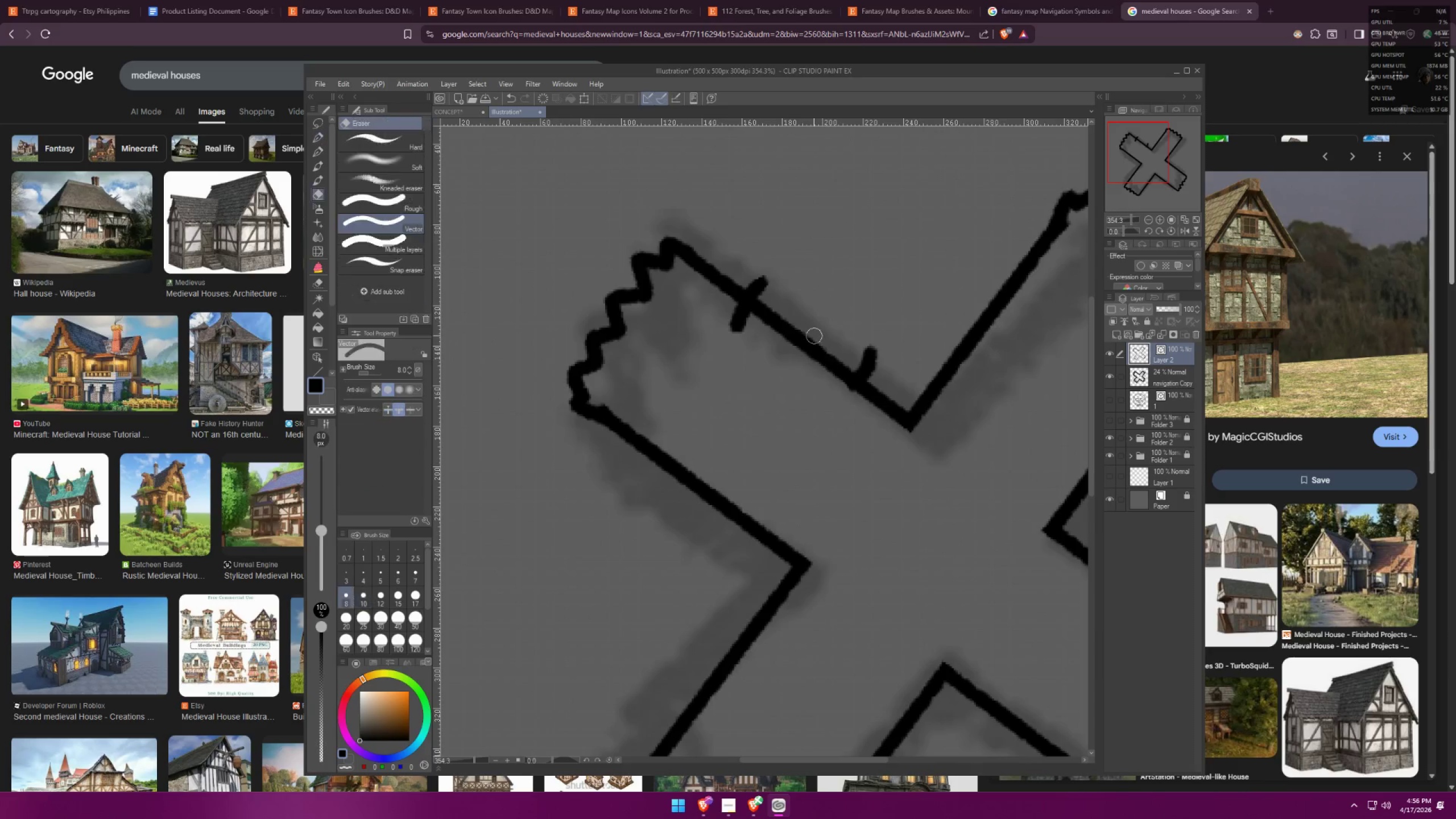 
left_click_drag(start_coordinate=[811, 332], to_coordinate=[801, 341])
 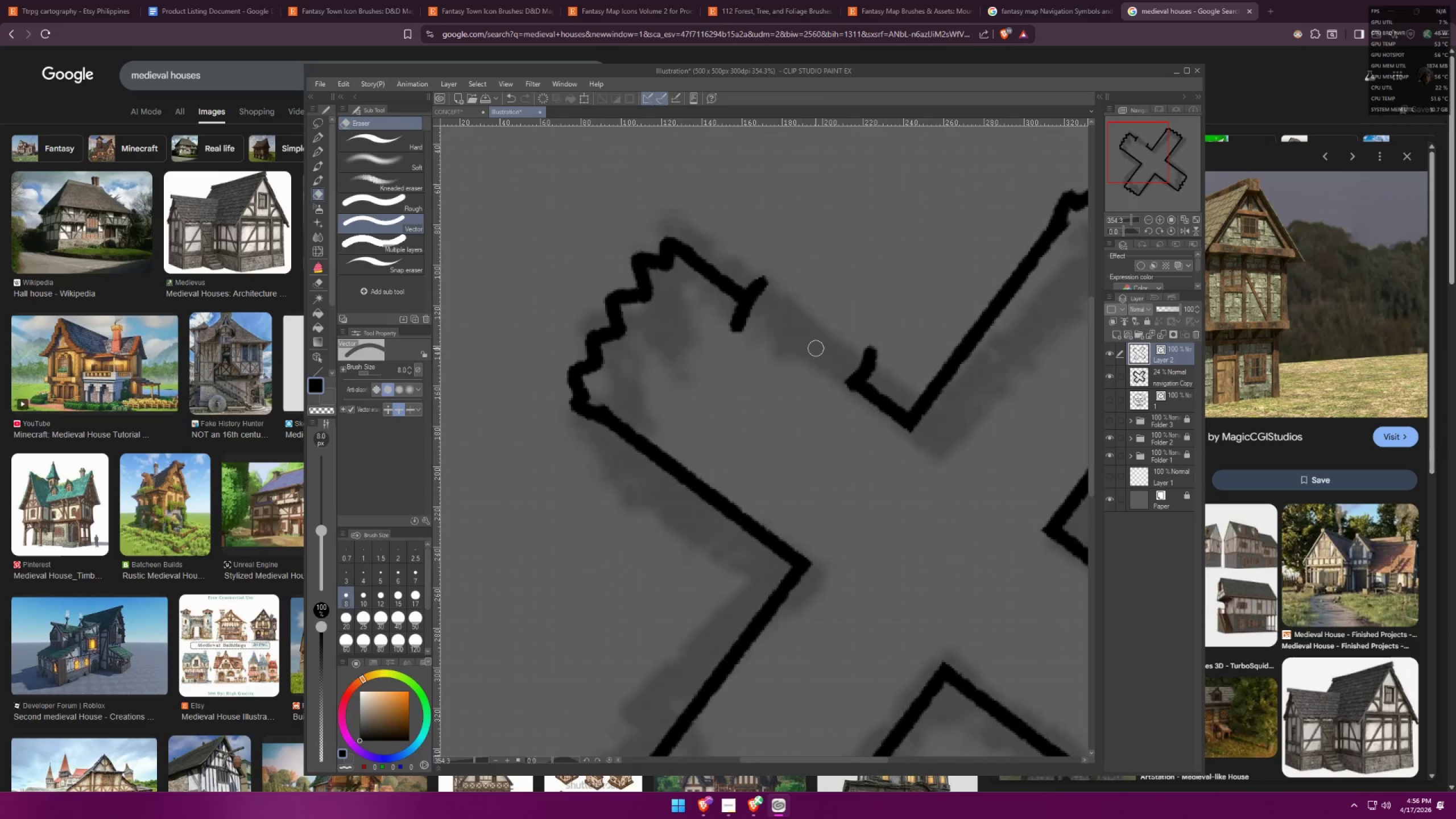 
key(Control+ControlLeft)
 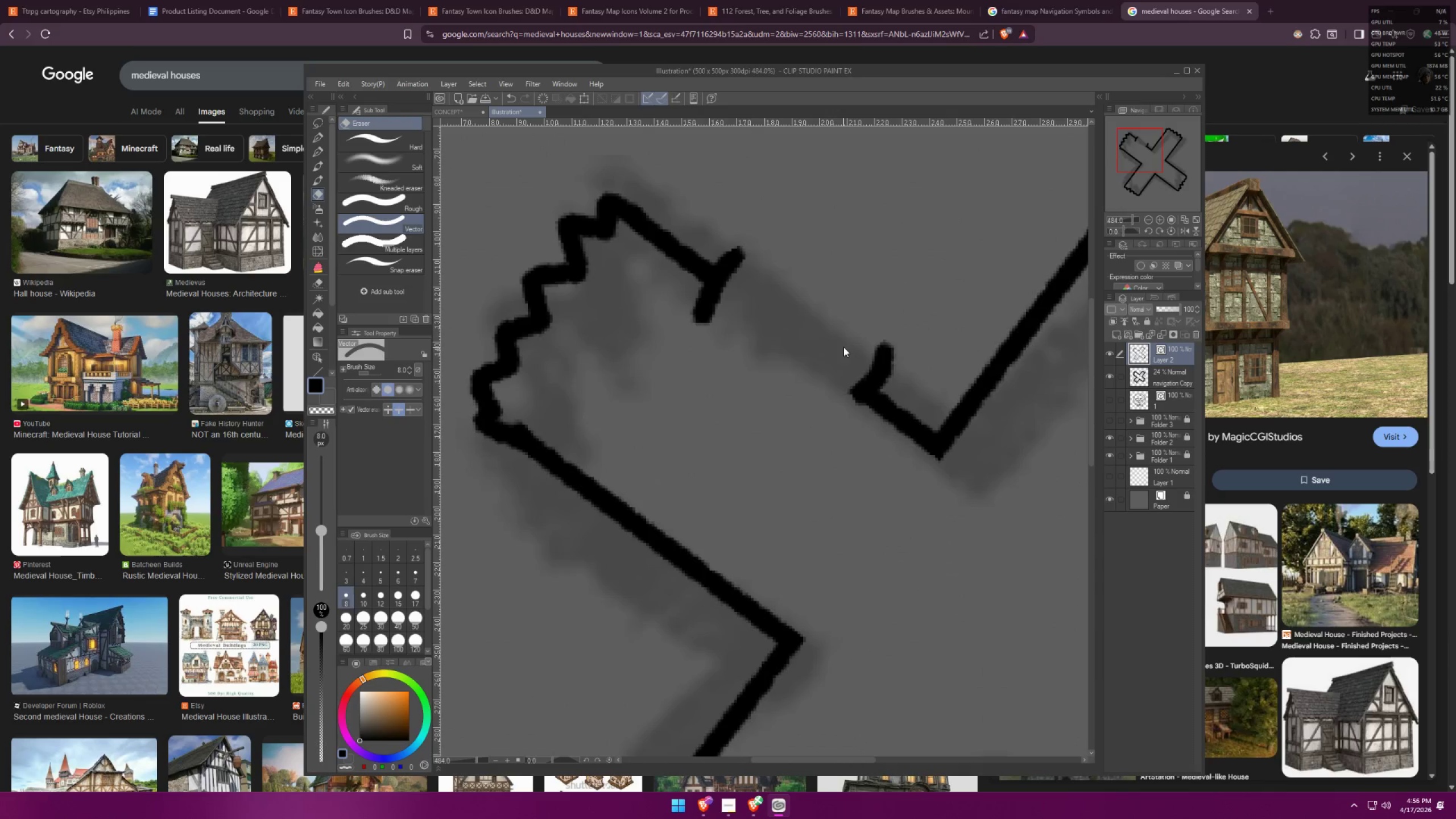 
key(Control+Z)
 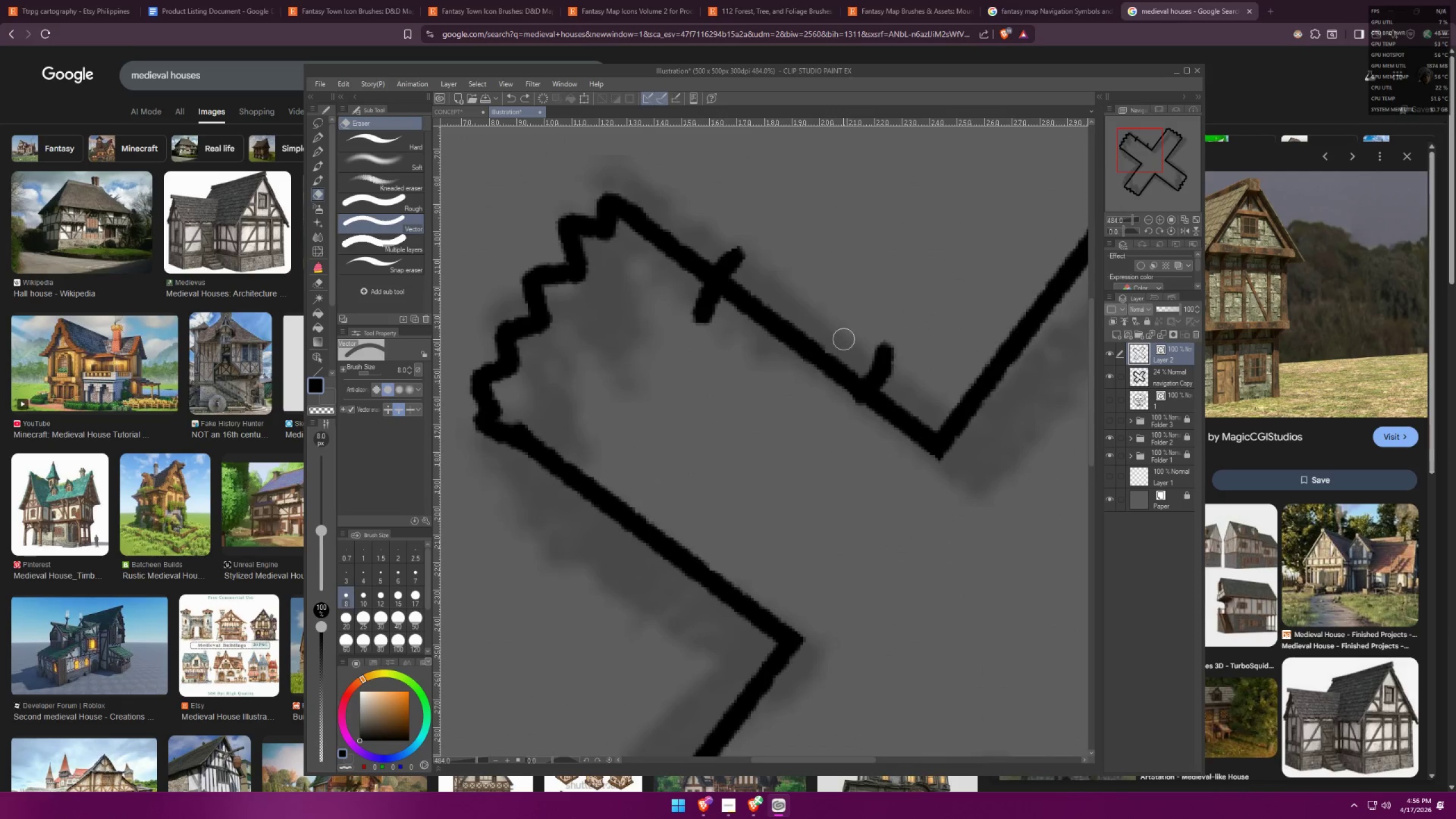 
scroll: coordinate [834, 354], scroll_direction: up, amount: 4.0
 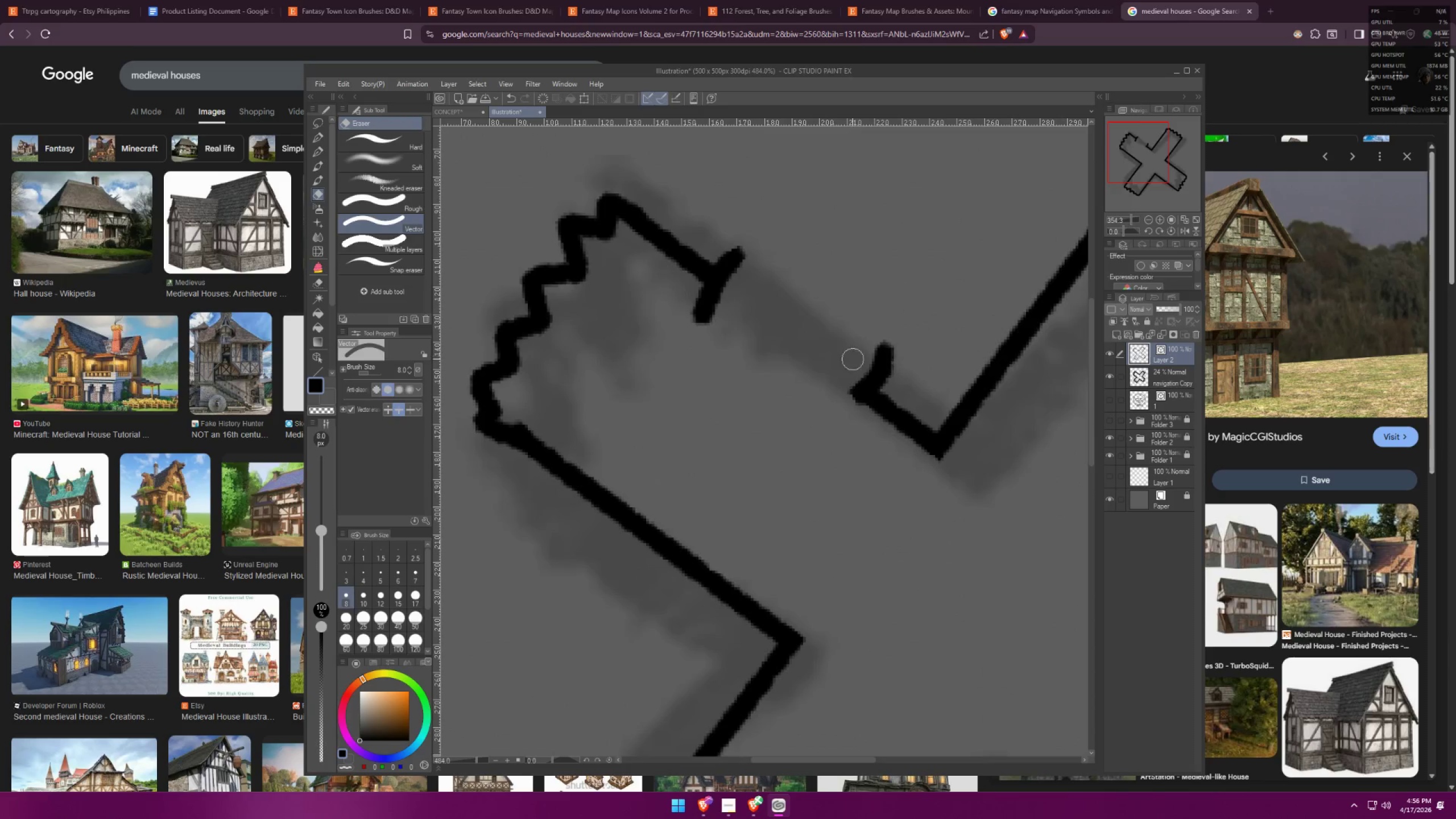 
key(Control+ControlLeft)
 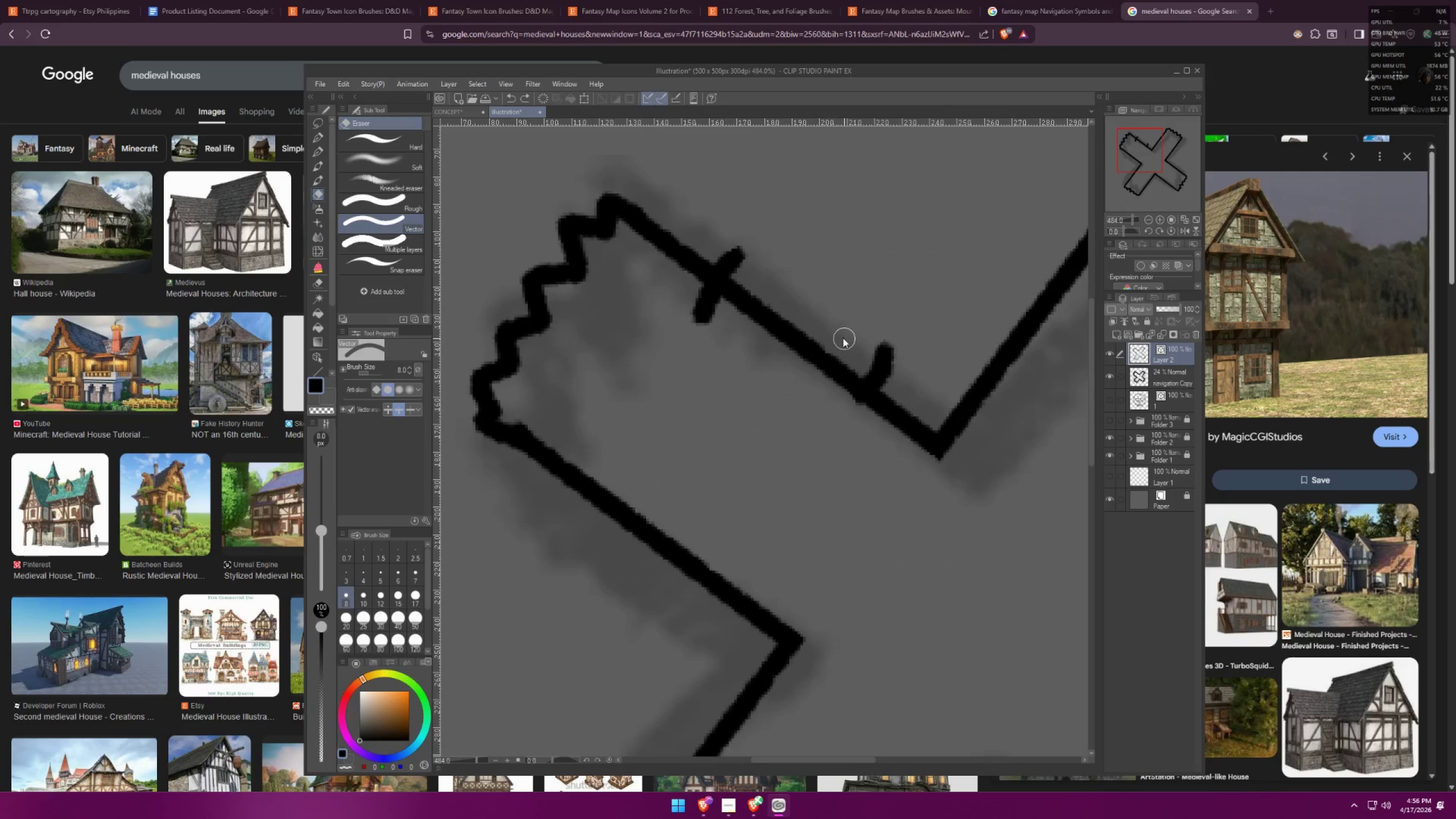 
key(Control+Z)
 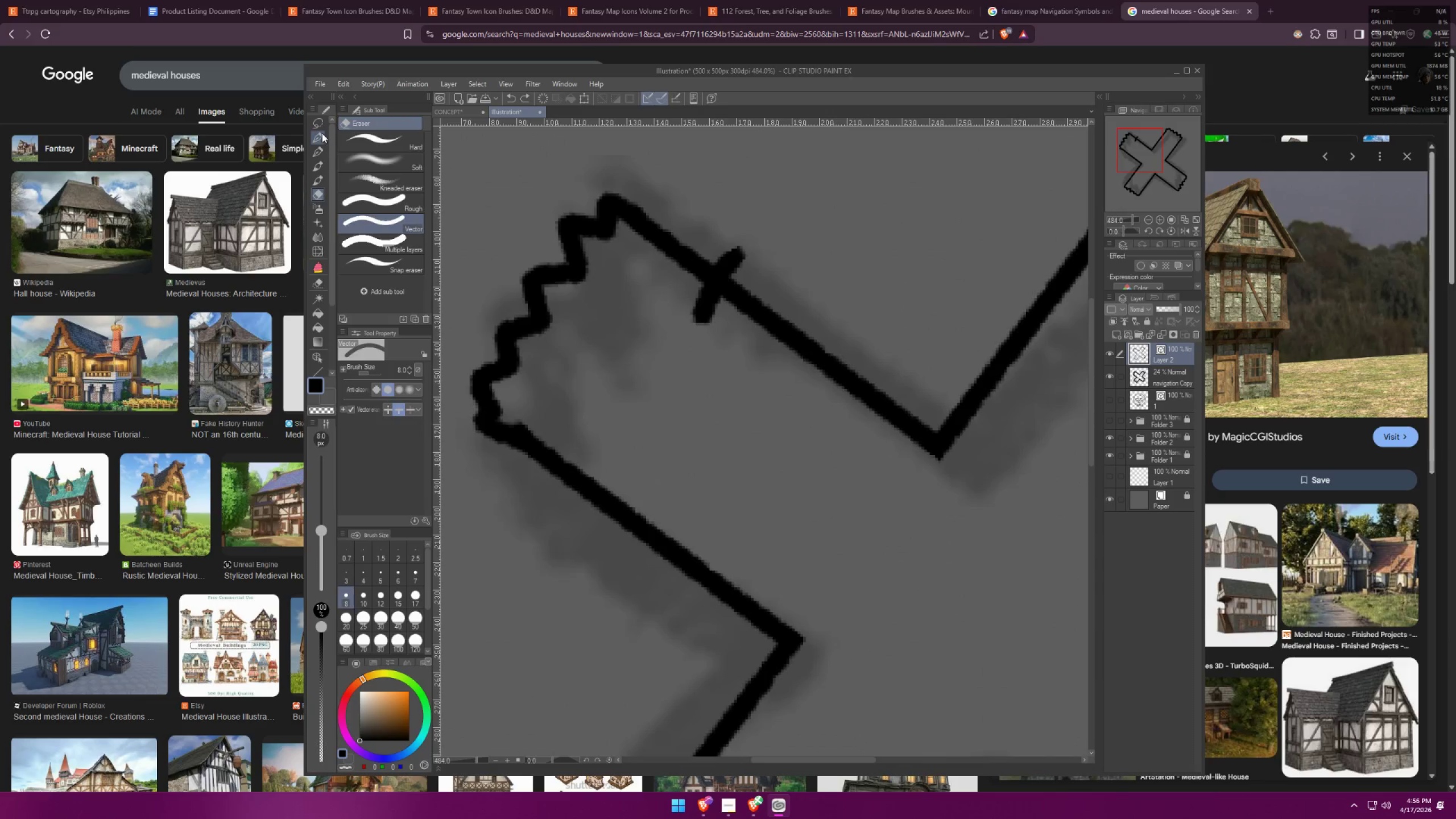 
left_click_drag(start_coordinate=[805, 316], to_coordinate=[771, 354])
 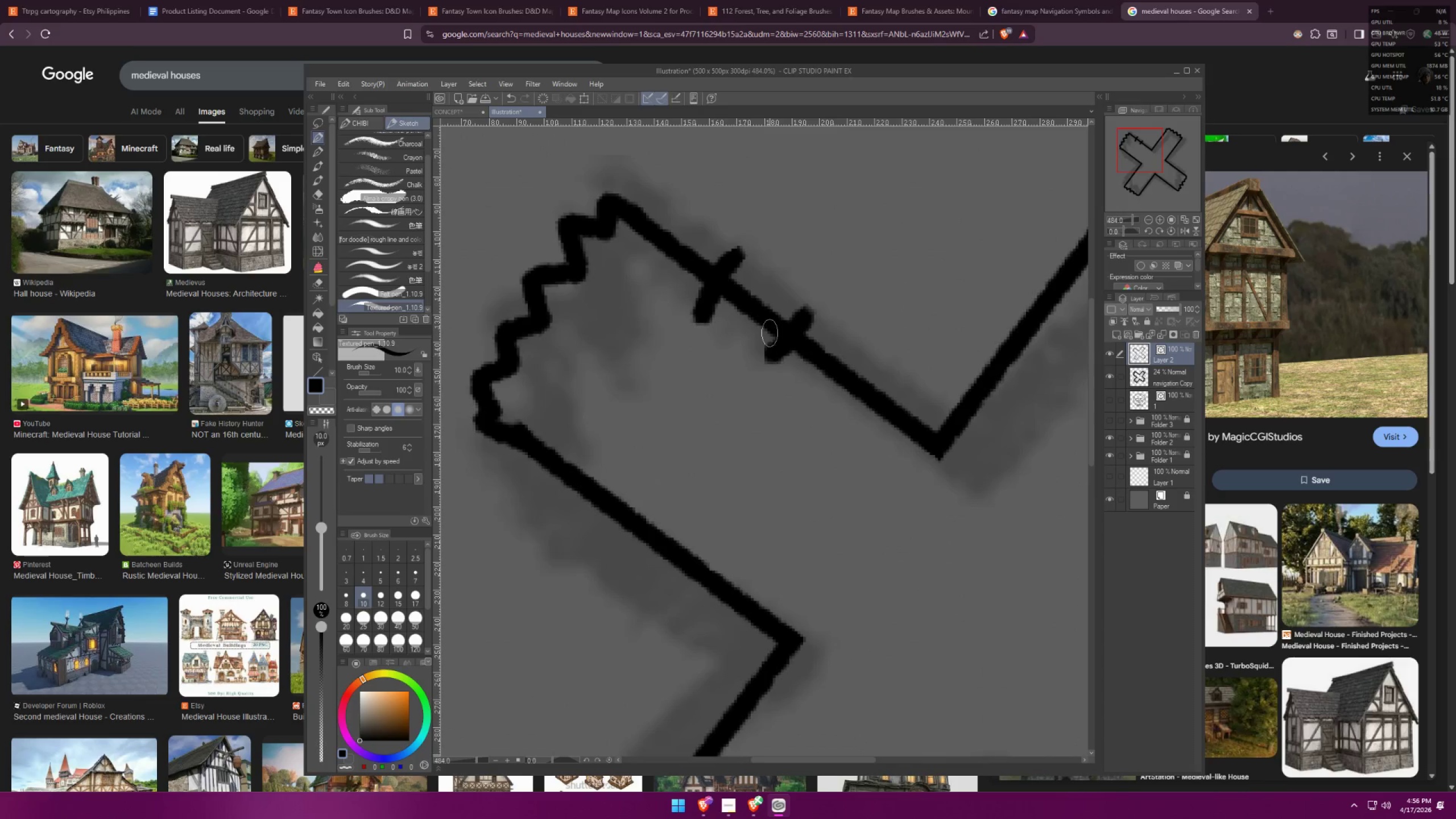 
key(E)
 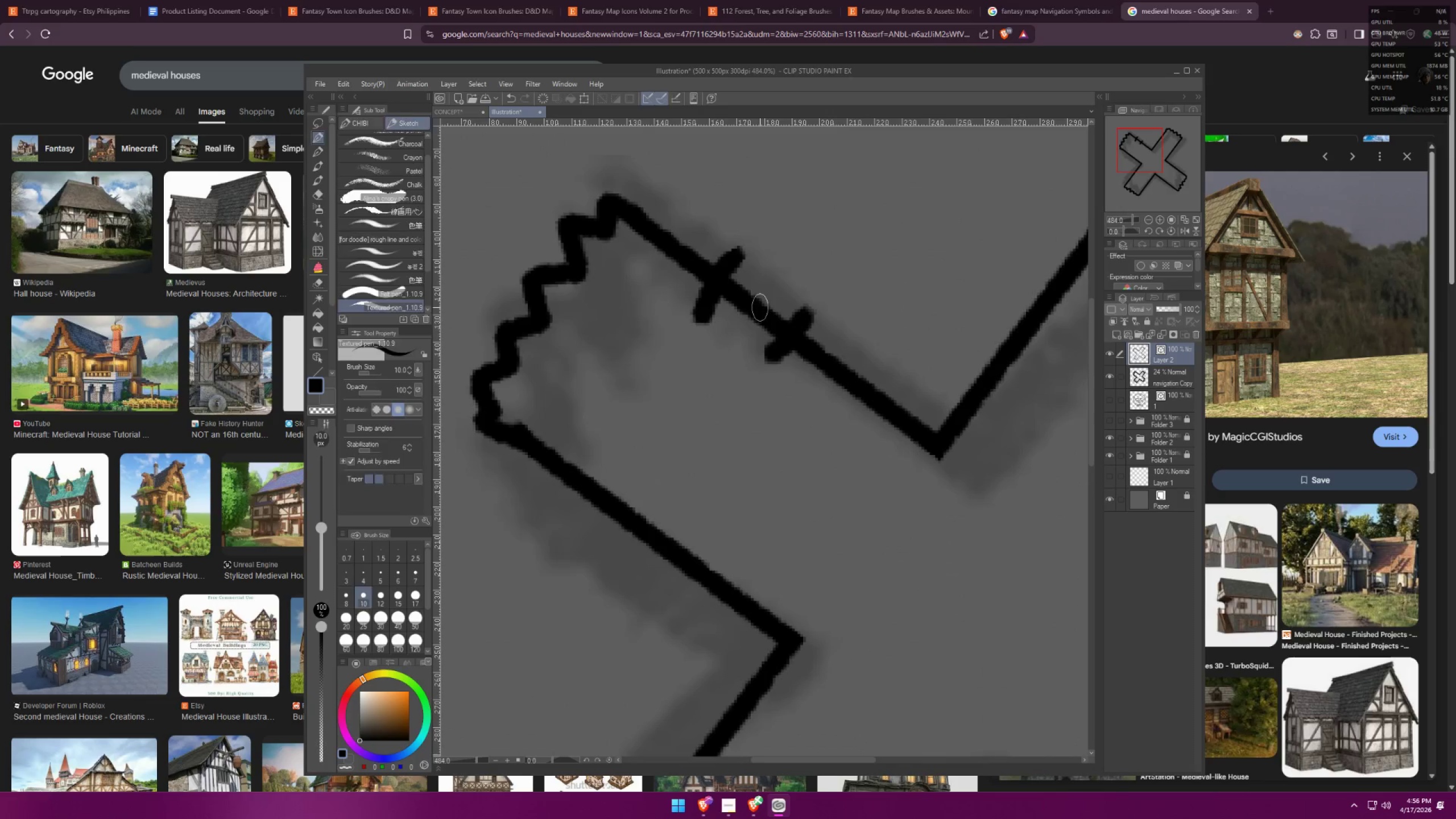 
left_click_drag(start_coordinate=[760, 305], to_coordinate=[748, 315])
 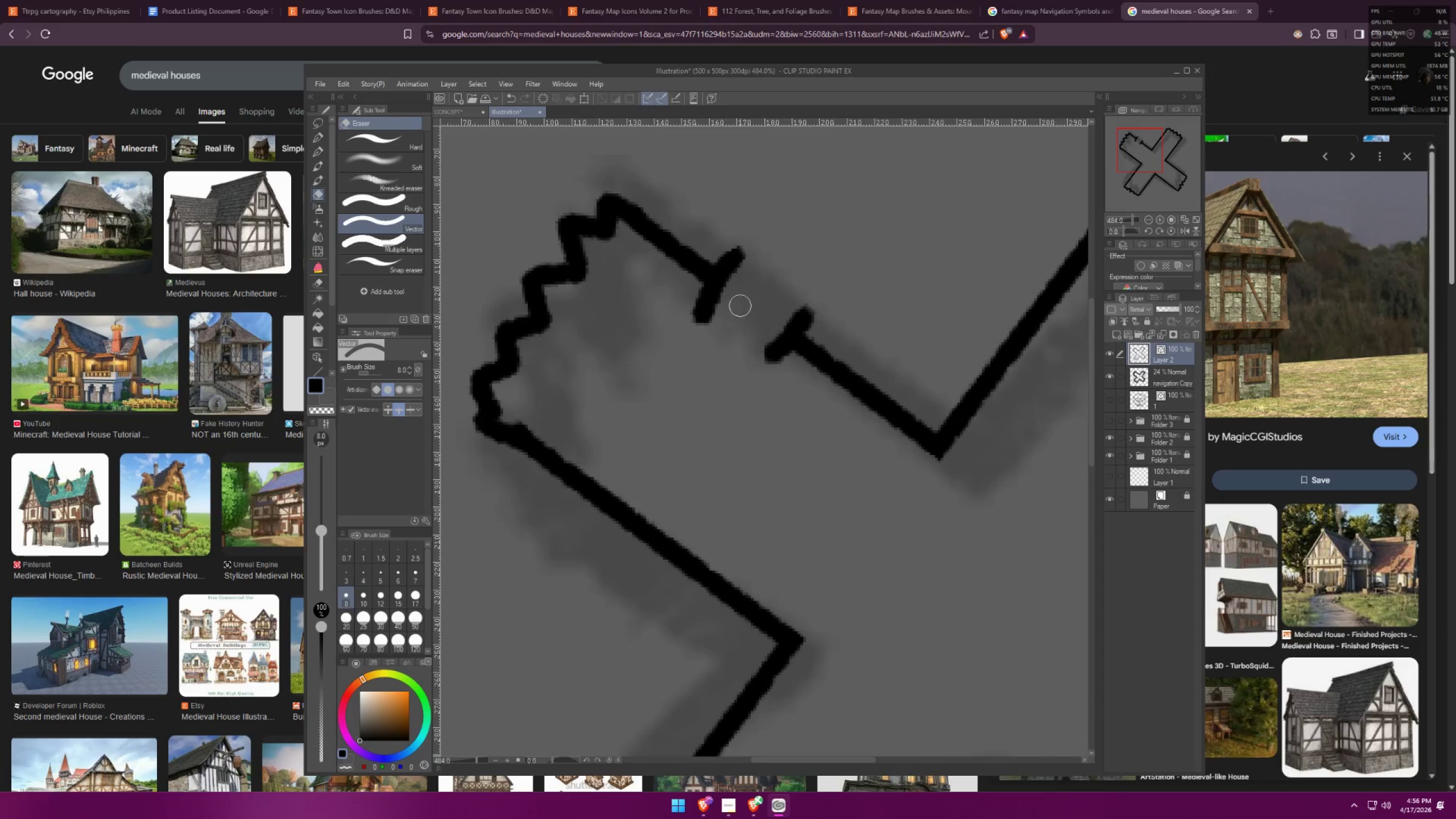 
triple_click([729, 256])
 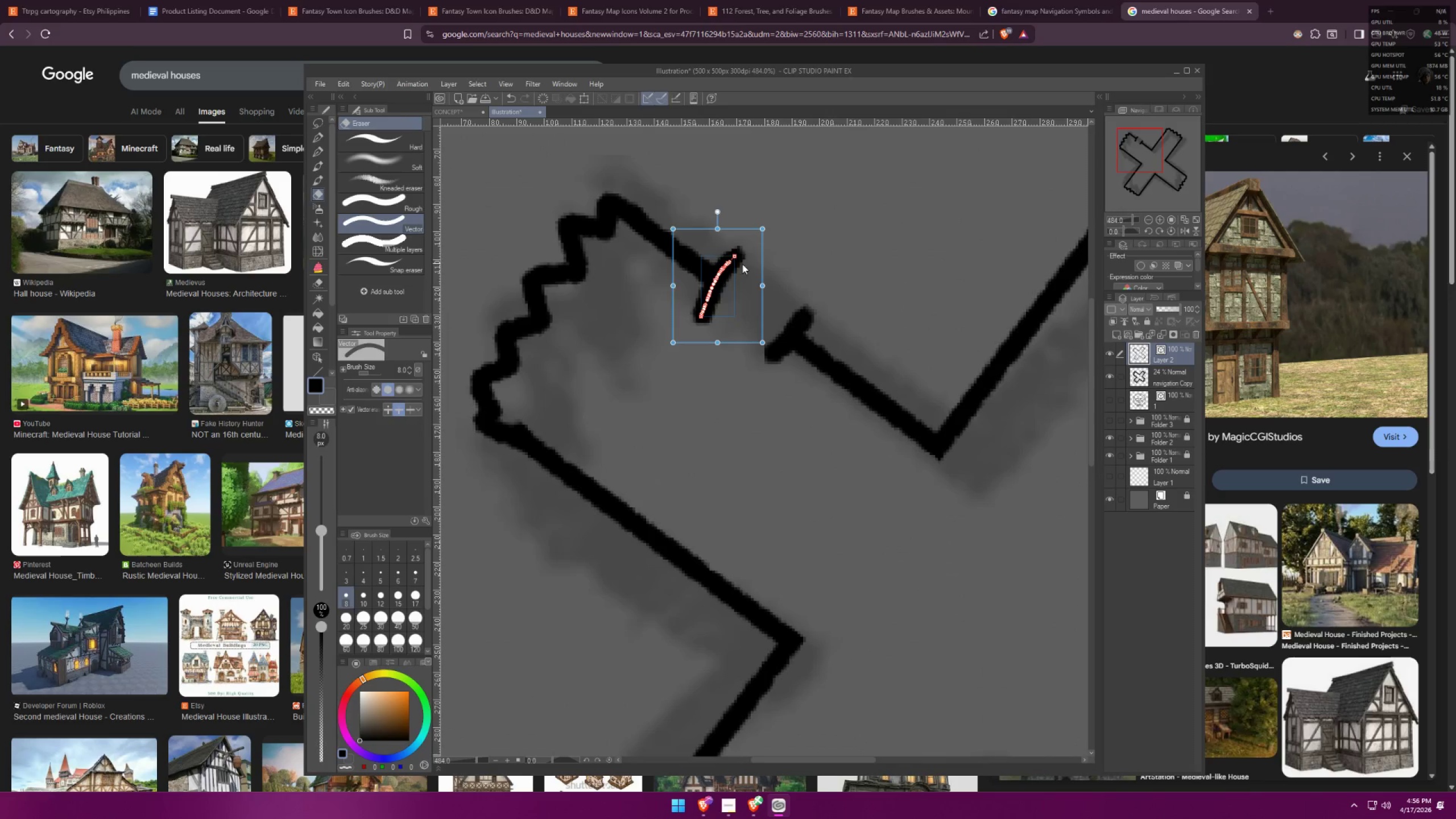 
key(Control+X)
 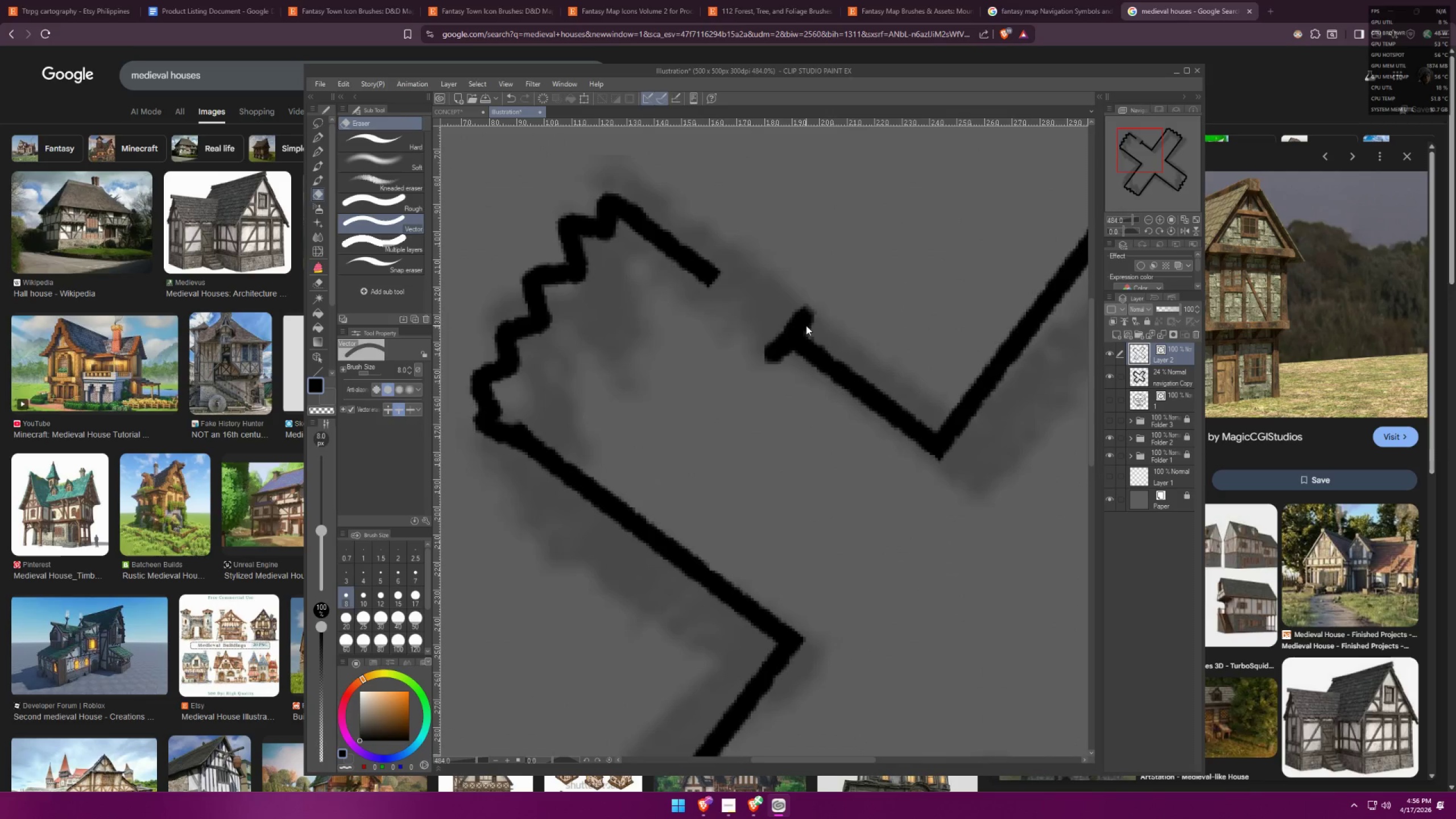 
triple_click([806, 324])
 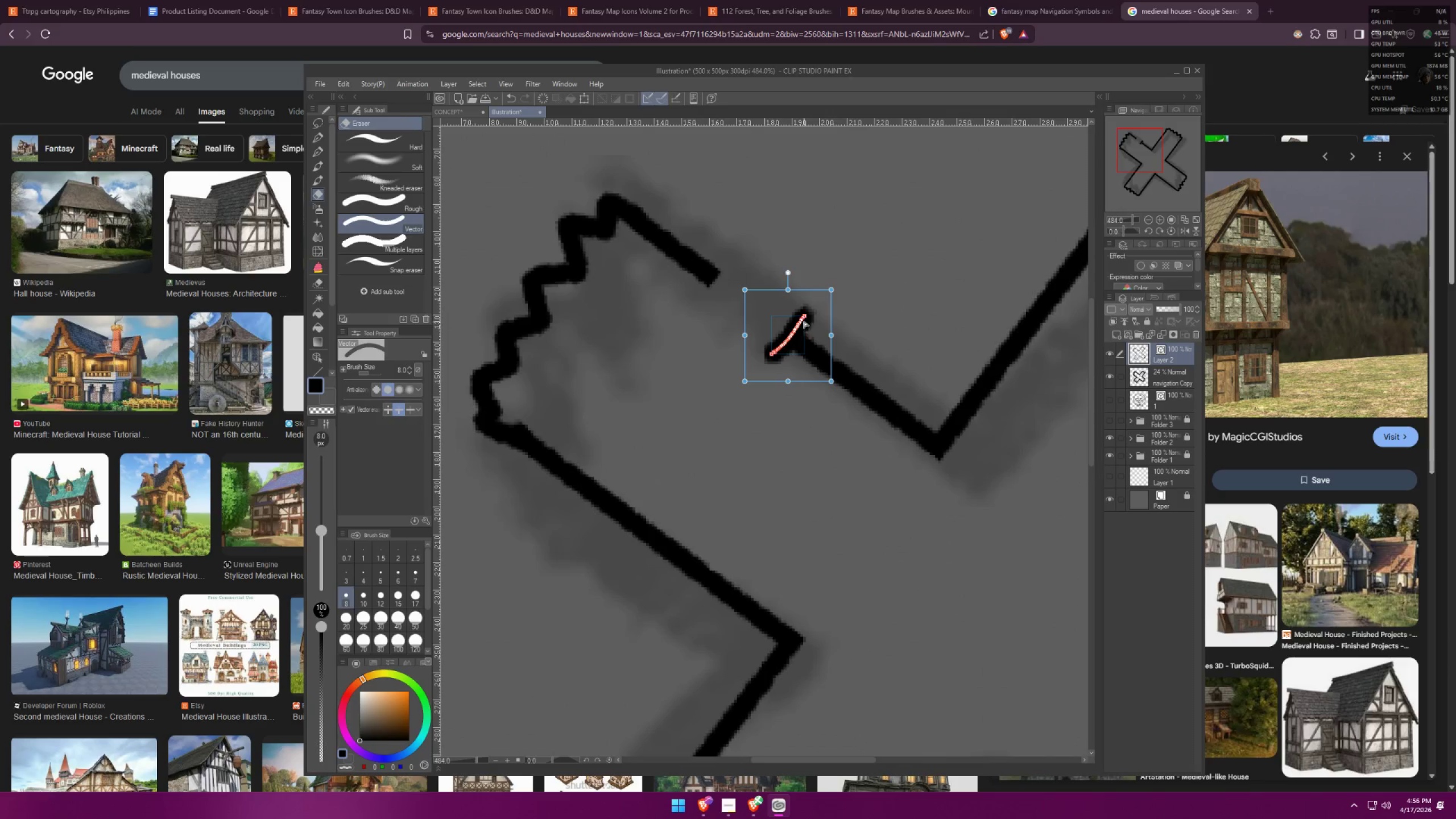 
key(Control+X)
 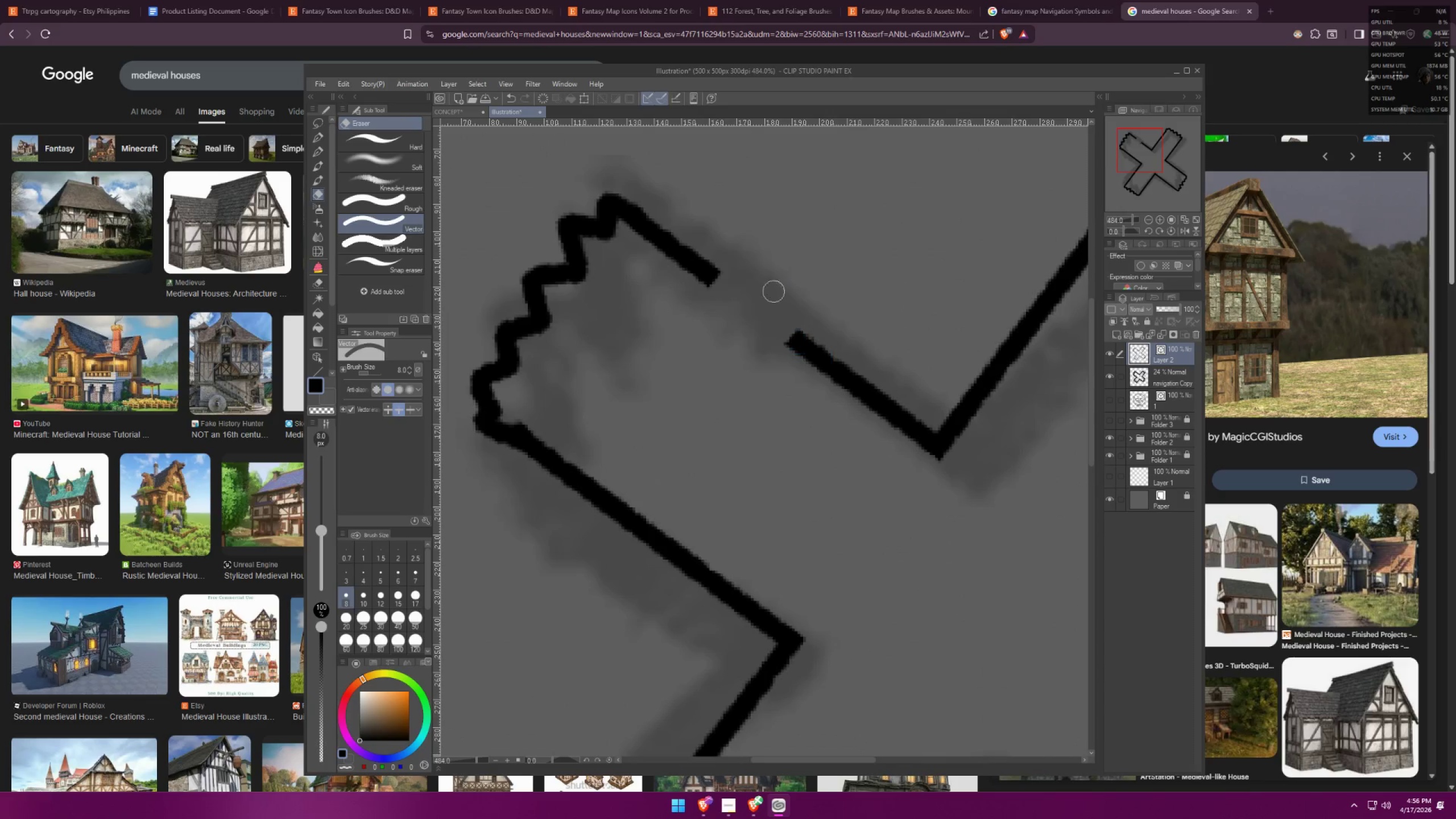 
hold_key(key=ControlLeft, duration=1.04)
left_click([677, 266])
 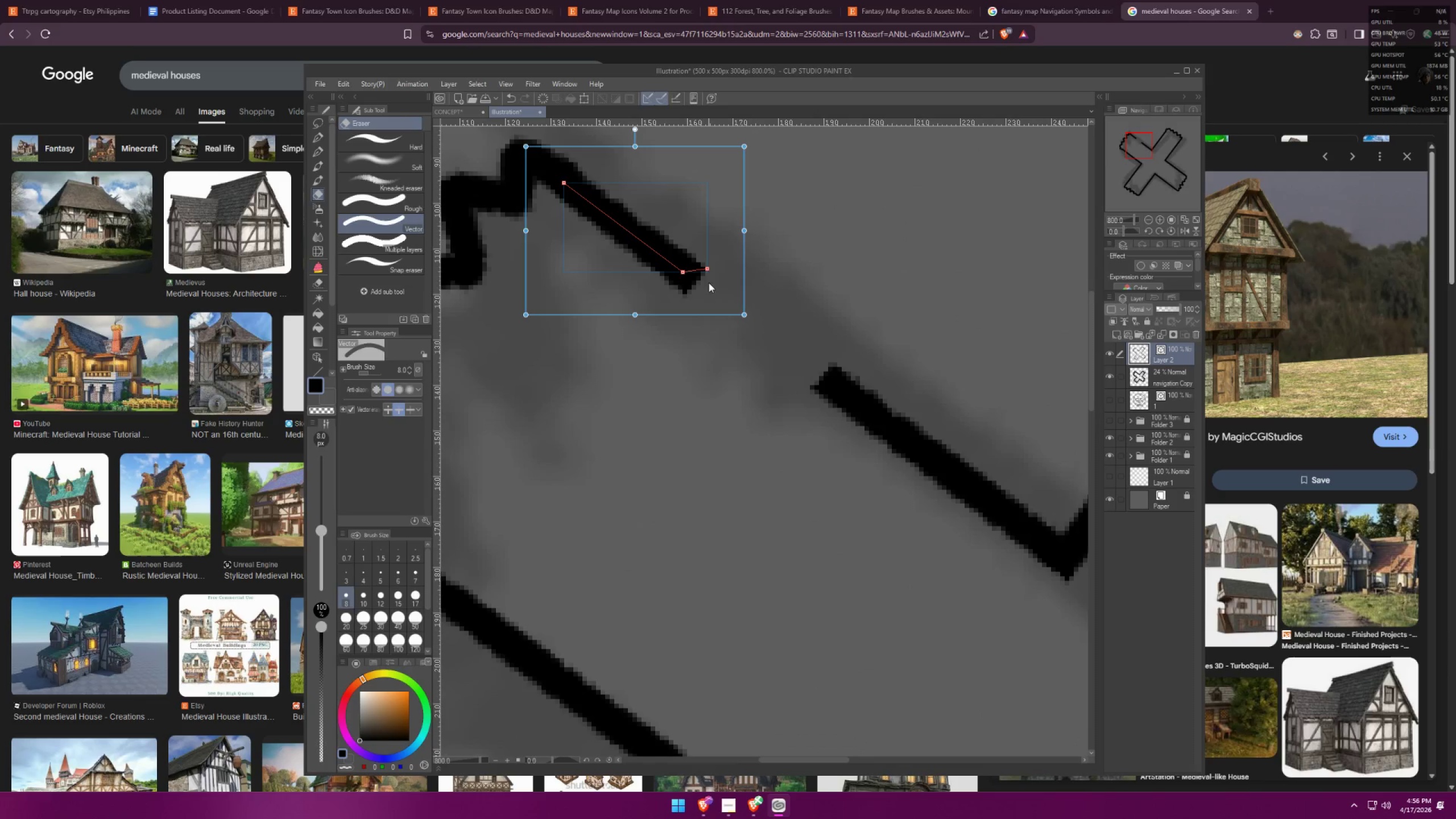 
scroll: coordinate [737, 272], scroll_direction: up, amount: 7.0
 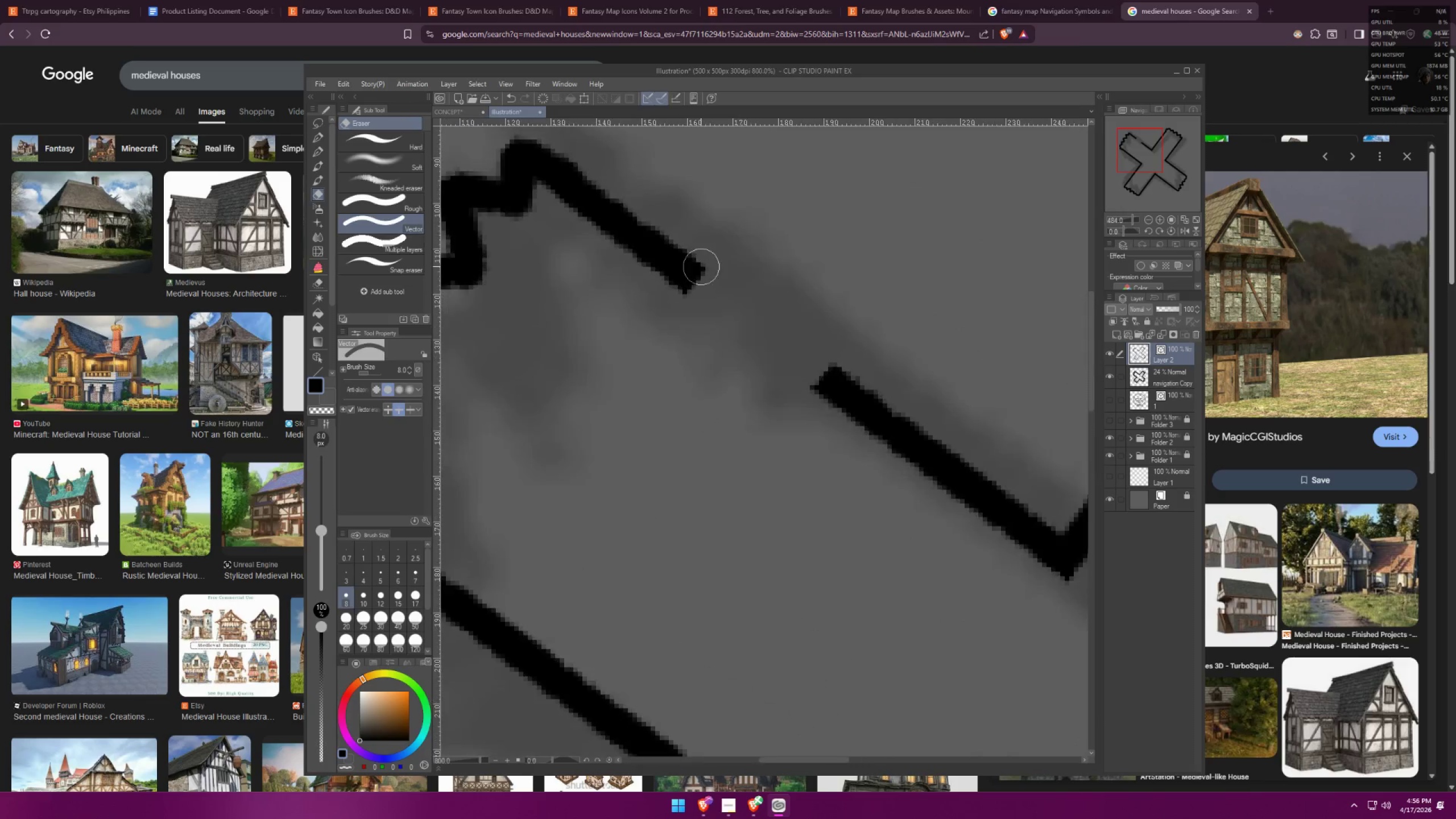 
left_click_drag(start_coordinate=[706, 267], to_coordinate=[698, 280])
 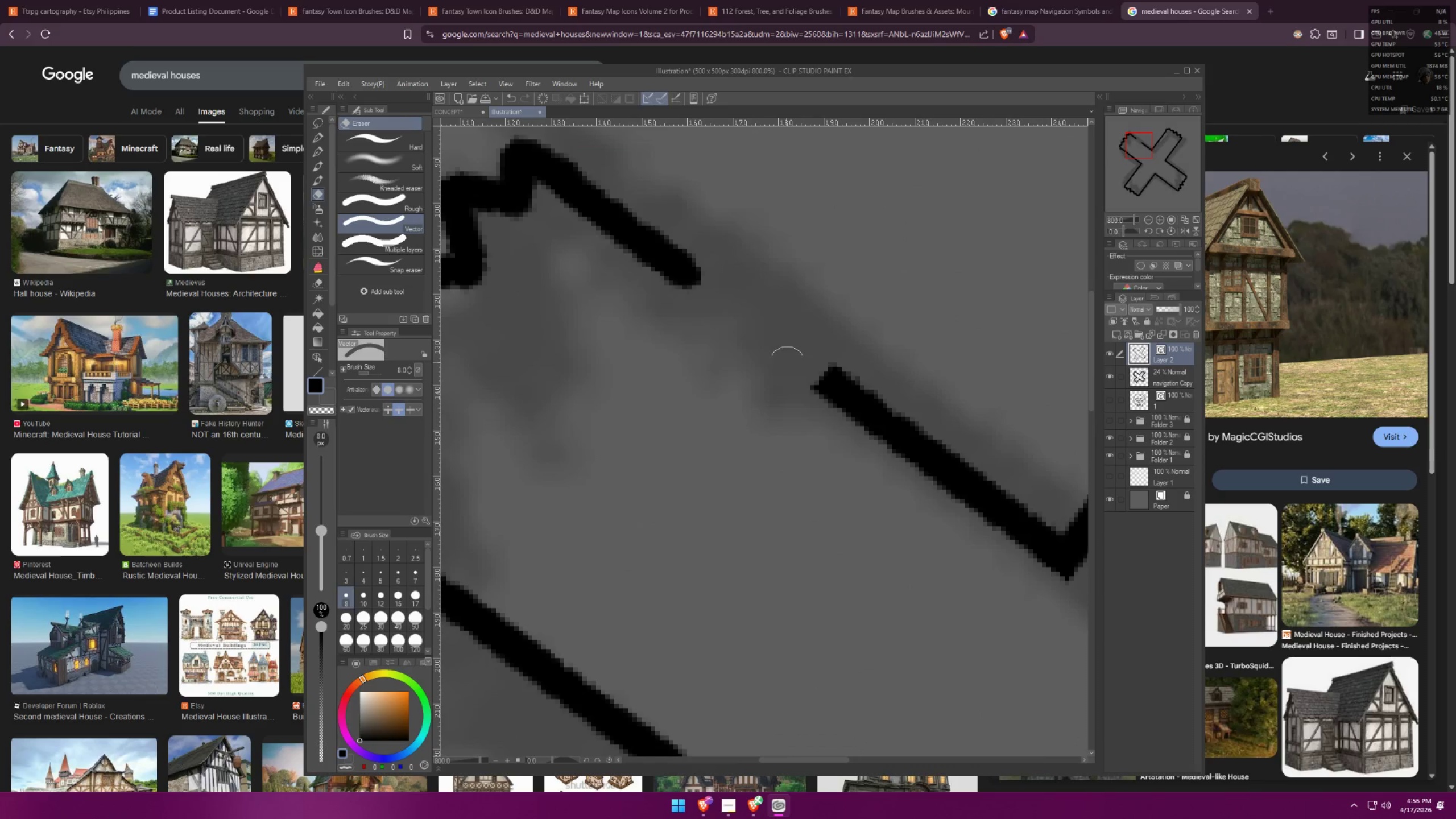 
hold_key(key=ControlLeft, duration=0.87)
left_click_drag(start_coordinate=[806, 386], to_coordinate=[816, 366])
 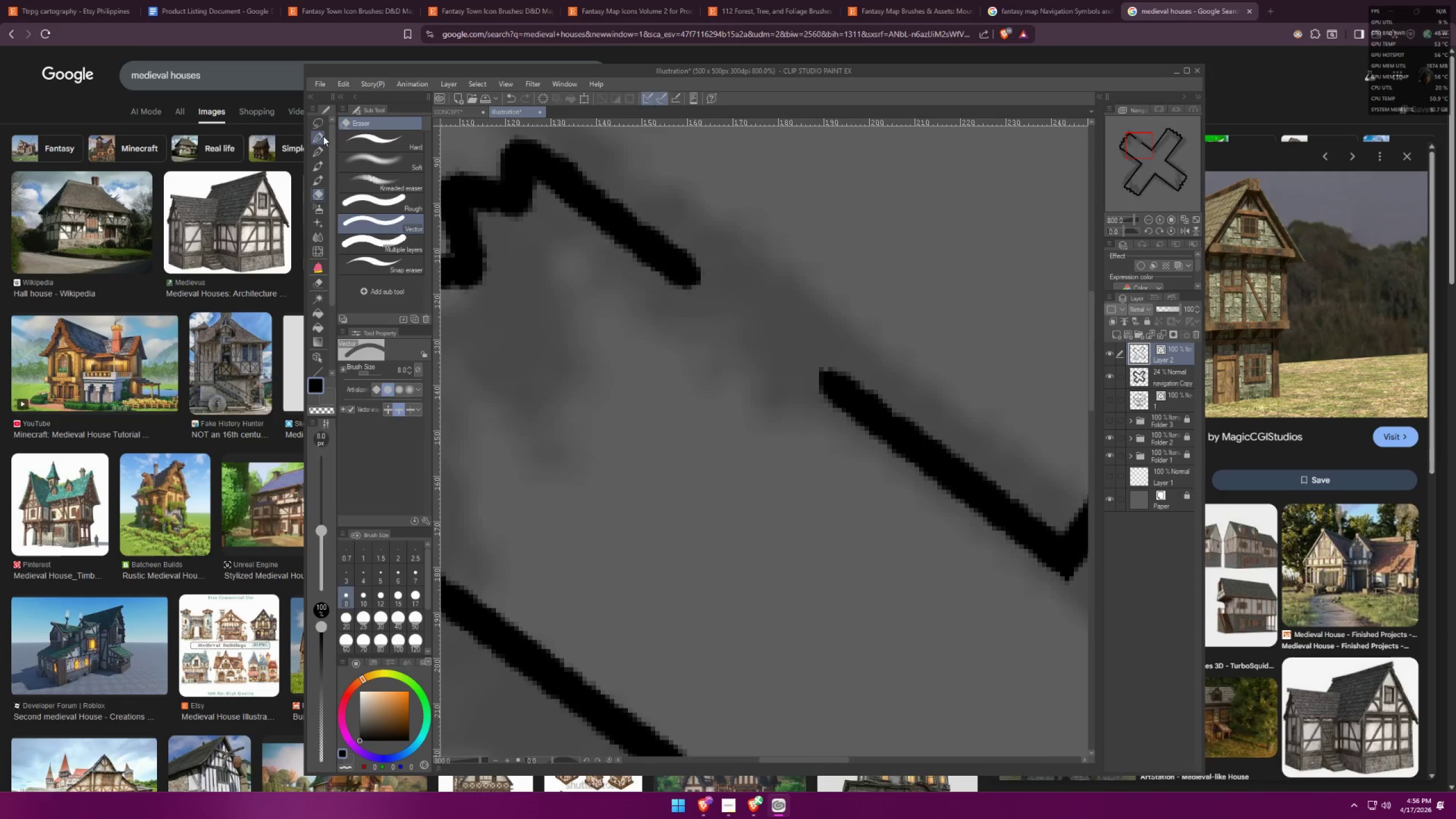 
left_click_drag(start_coordinate=[718, 295], to_coordinate=[708, 305])
 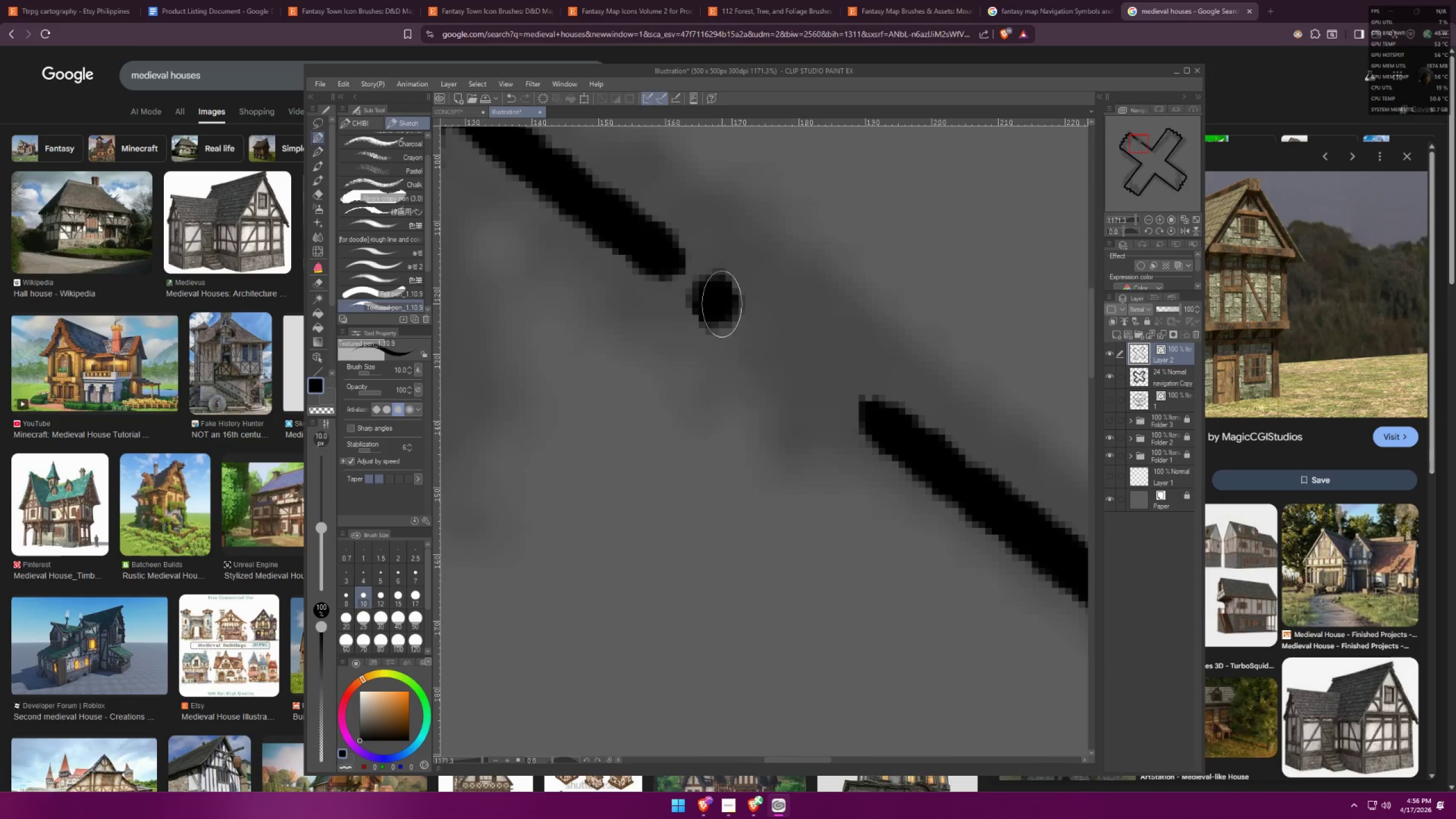 
scroll: coordinate [731, 305], scroll_direction: up, amount: 4.0
 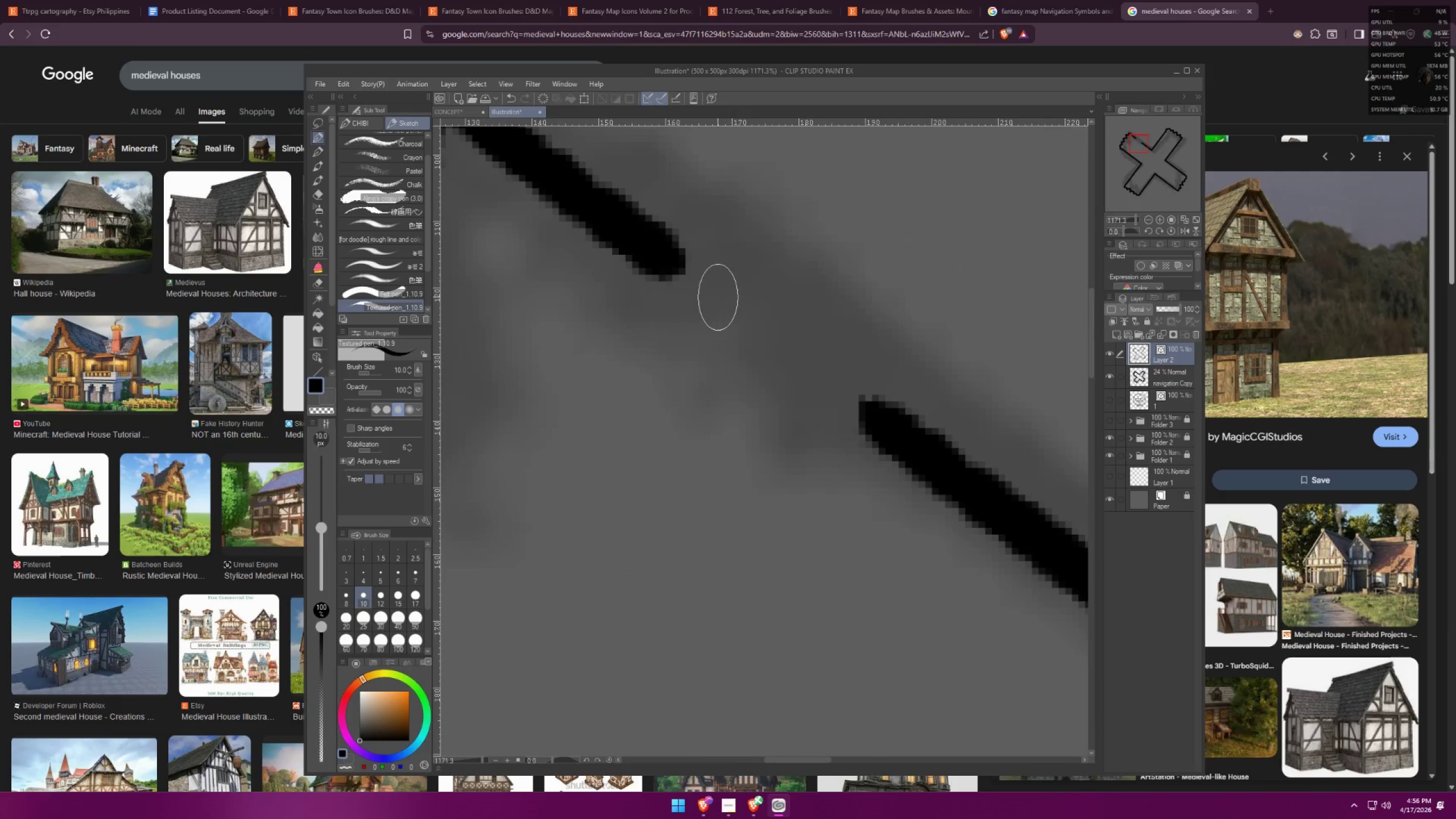 
key(Control+ControlLeft)
 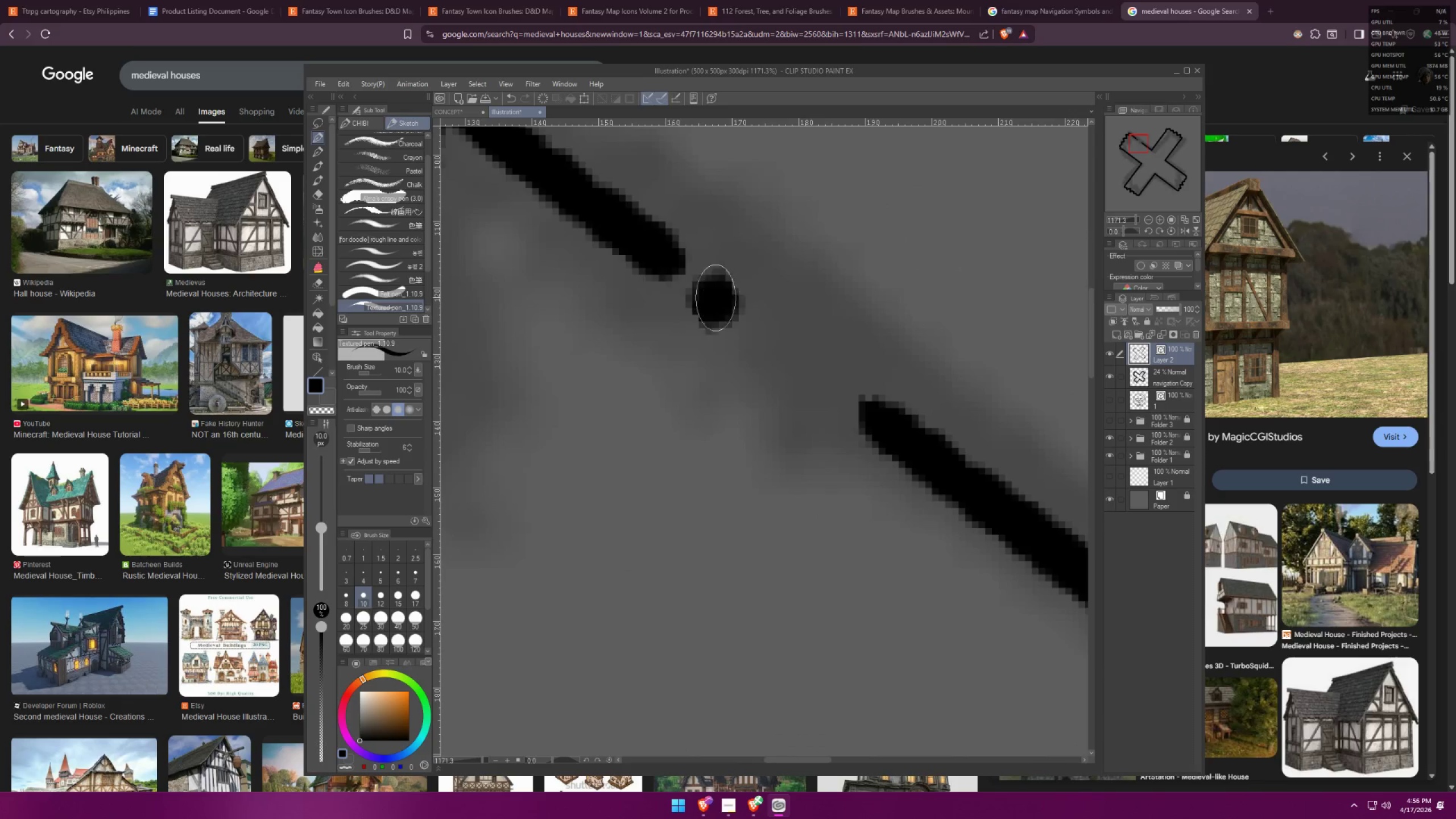 
key(Control+Z)
 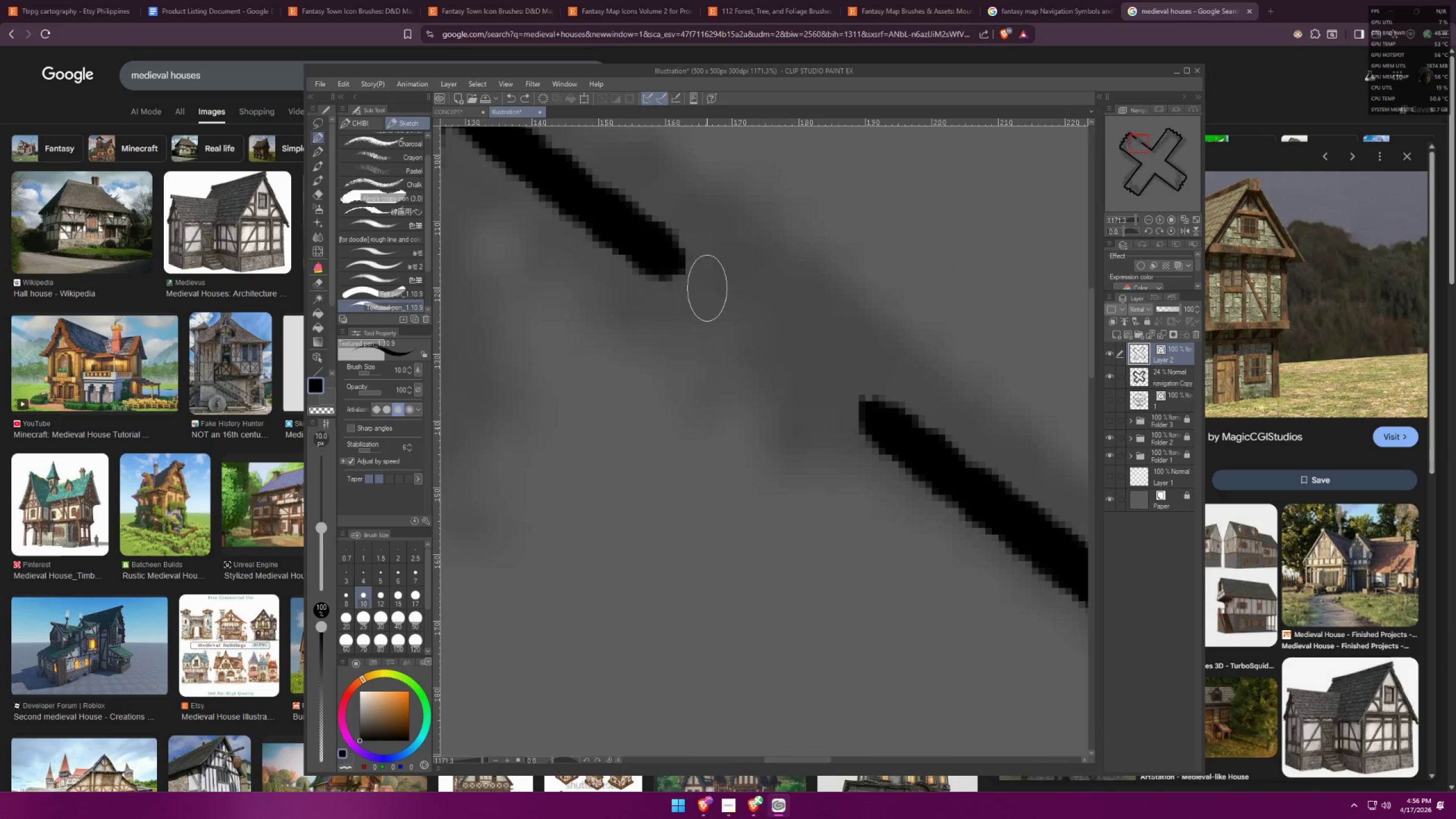 
left_click_drag(start_coordinate=[708, 287], to_coordinate=[697, 299])
 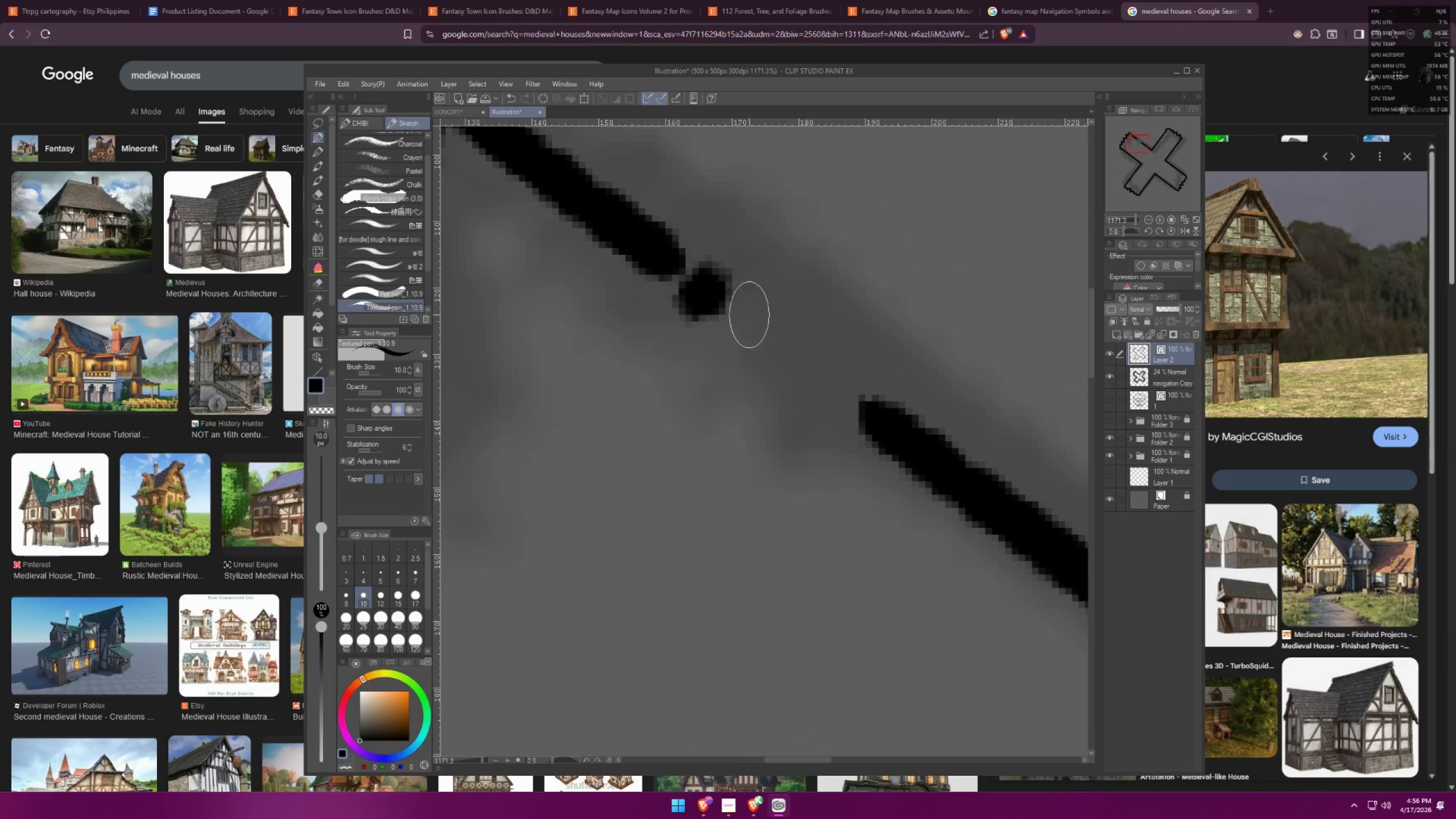 
left_click_drag(start_coordinate=[756, 320], to_coordinate=[744, 335])
 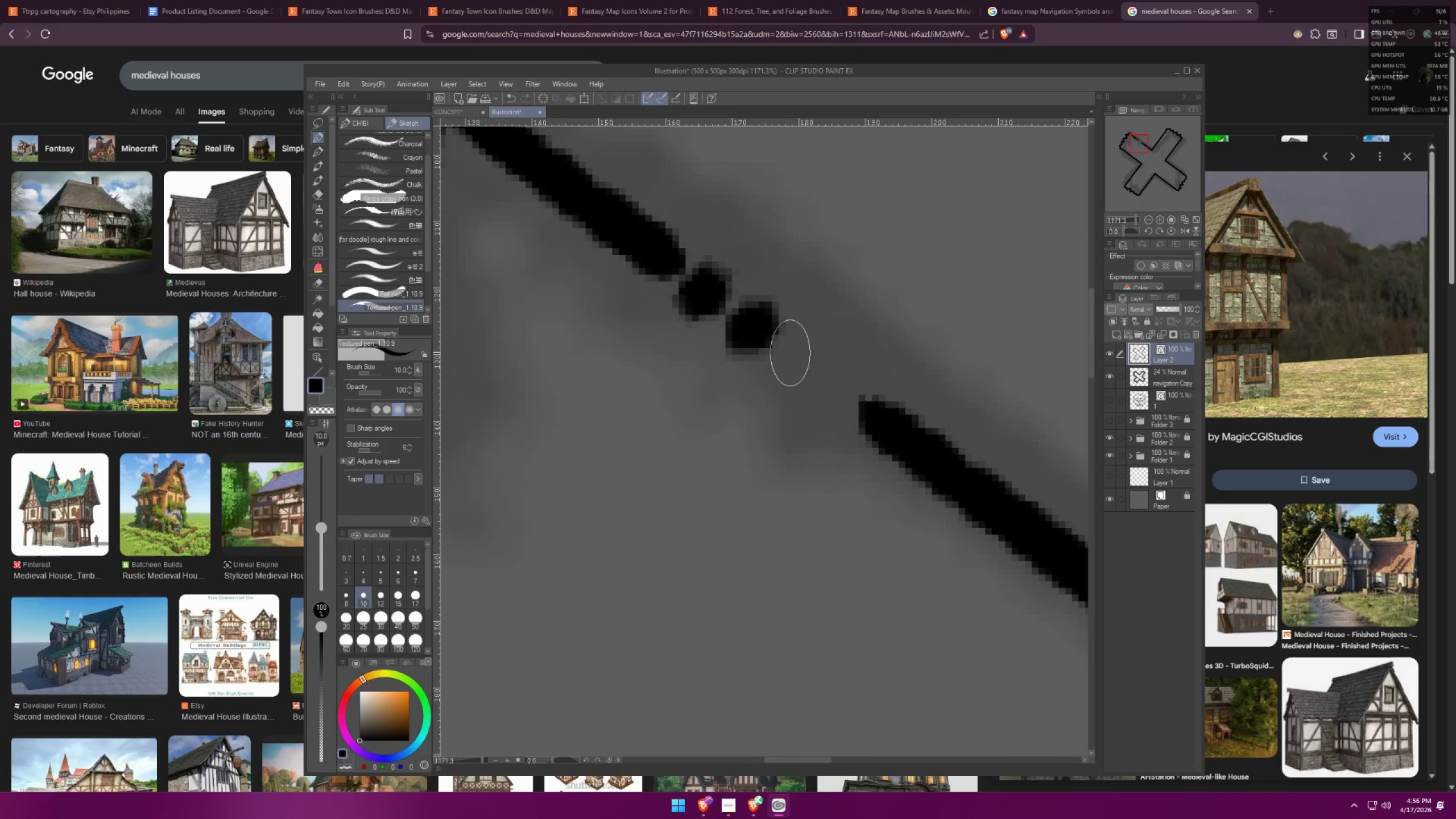 
left_click_drag(start_coordinate=[796, 358], to_coordinate=[785, 371])
 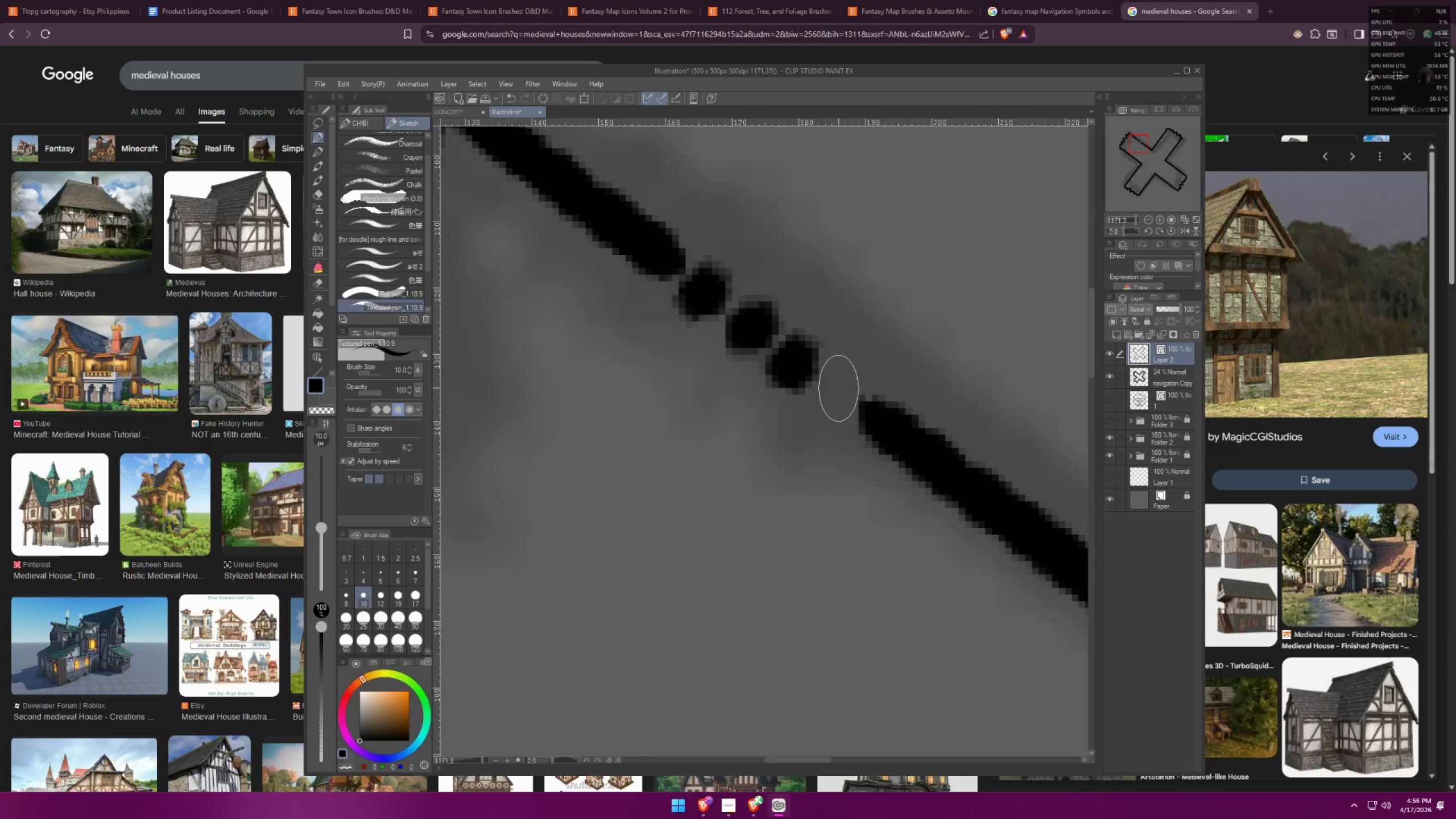 
left_click_drag(start_coordinate=[839, 390], to_coordinate=[829, 400])
 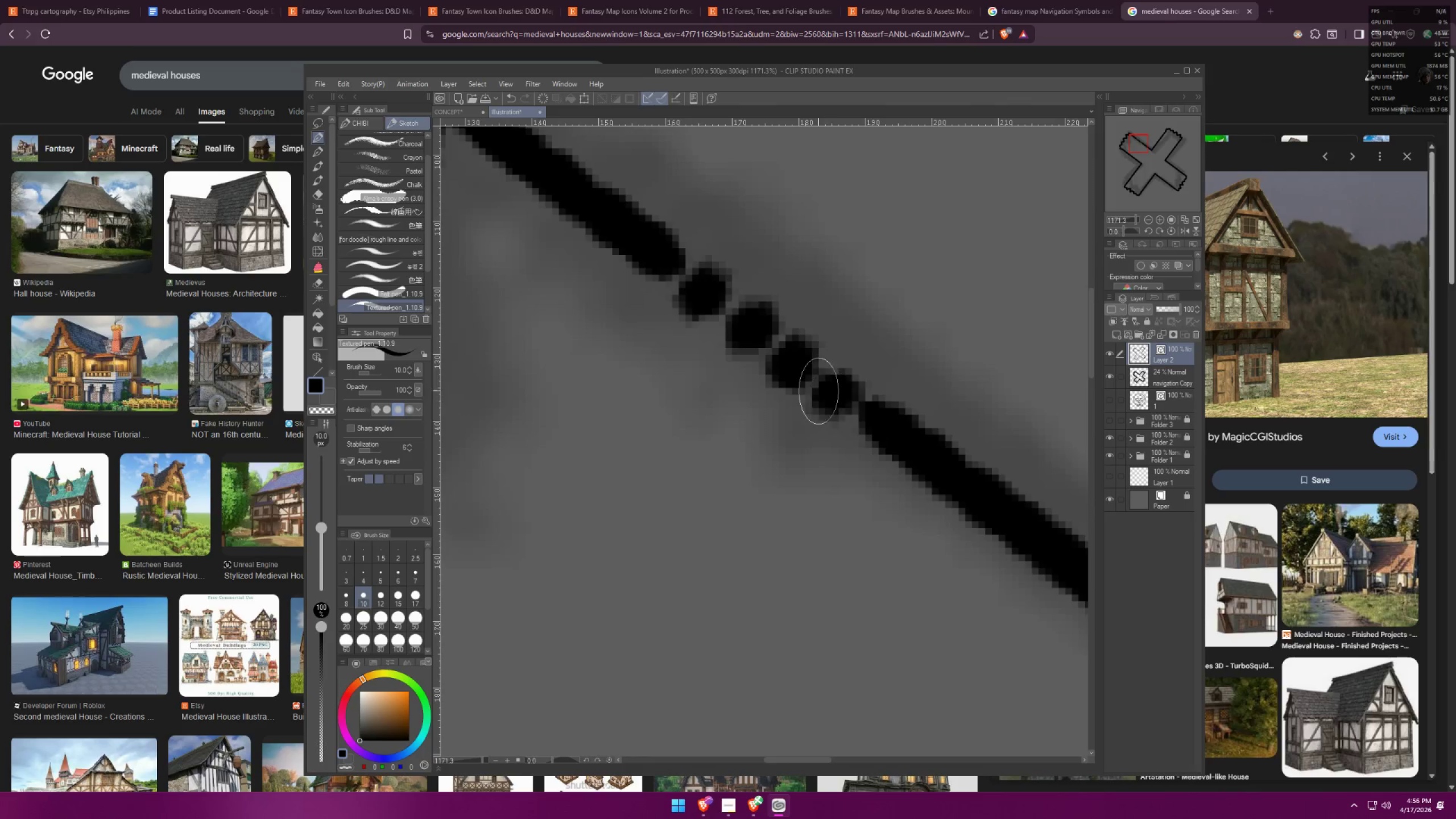 
scroll: coordinate [741, 263], scroll_direction: down, amount: 19.0
 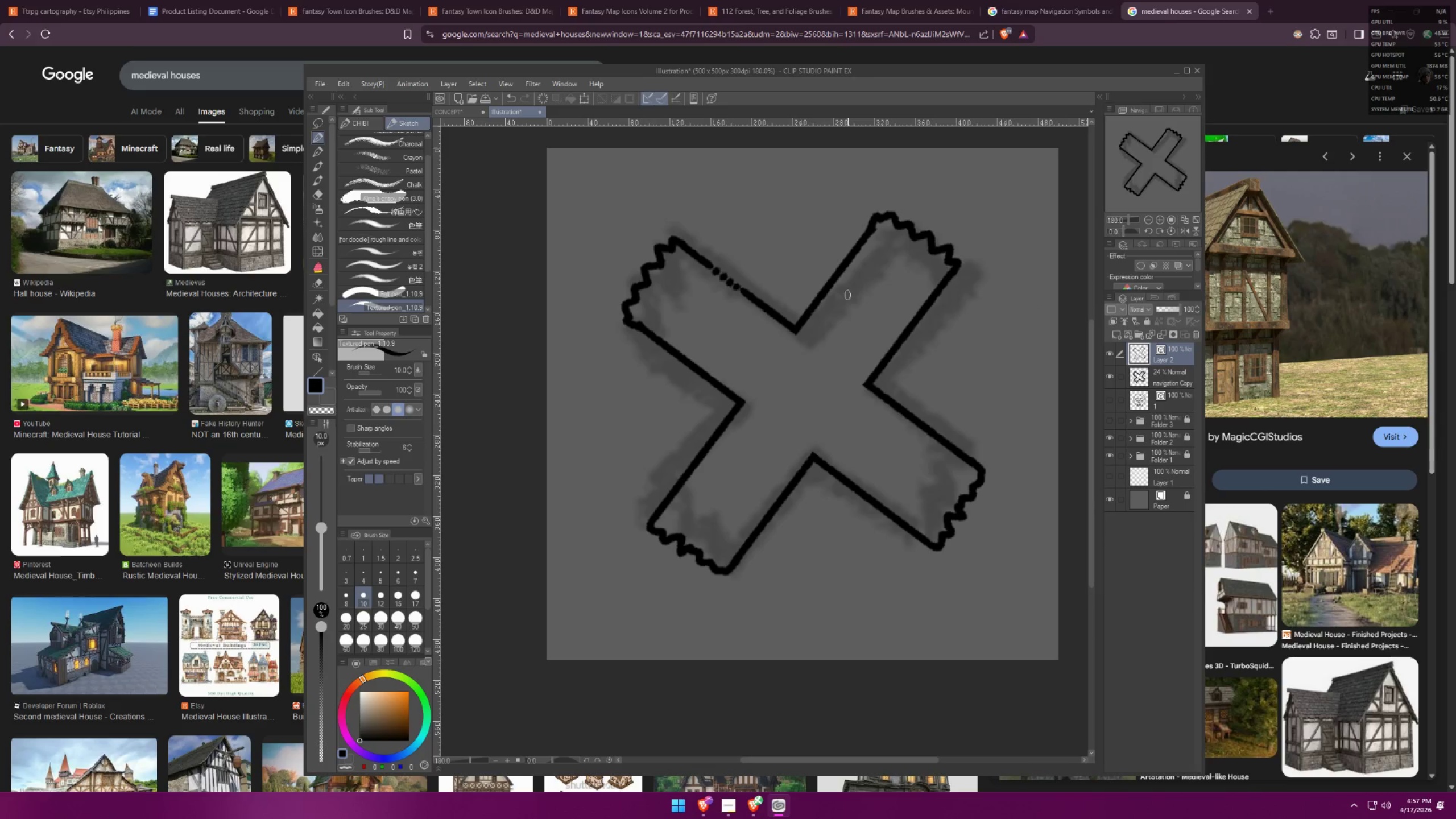 
hold_key(key=Space, duration=0.62)
 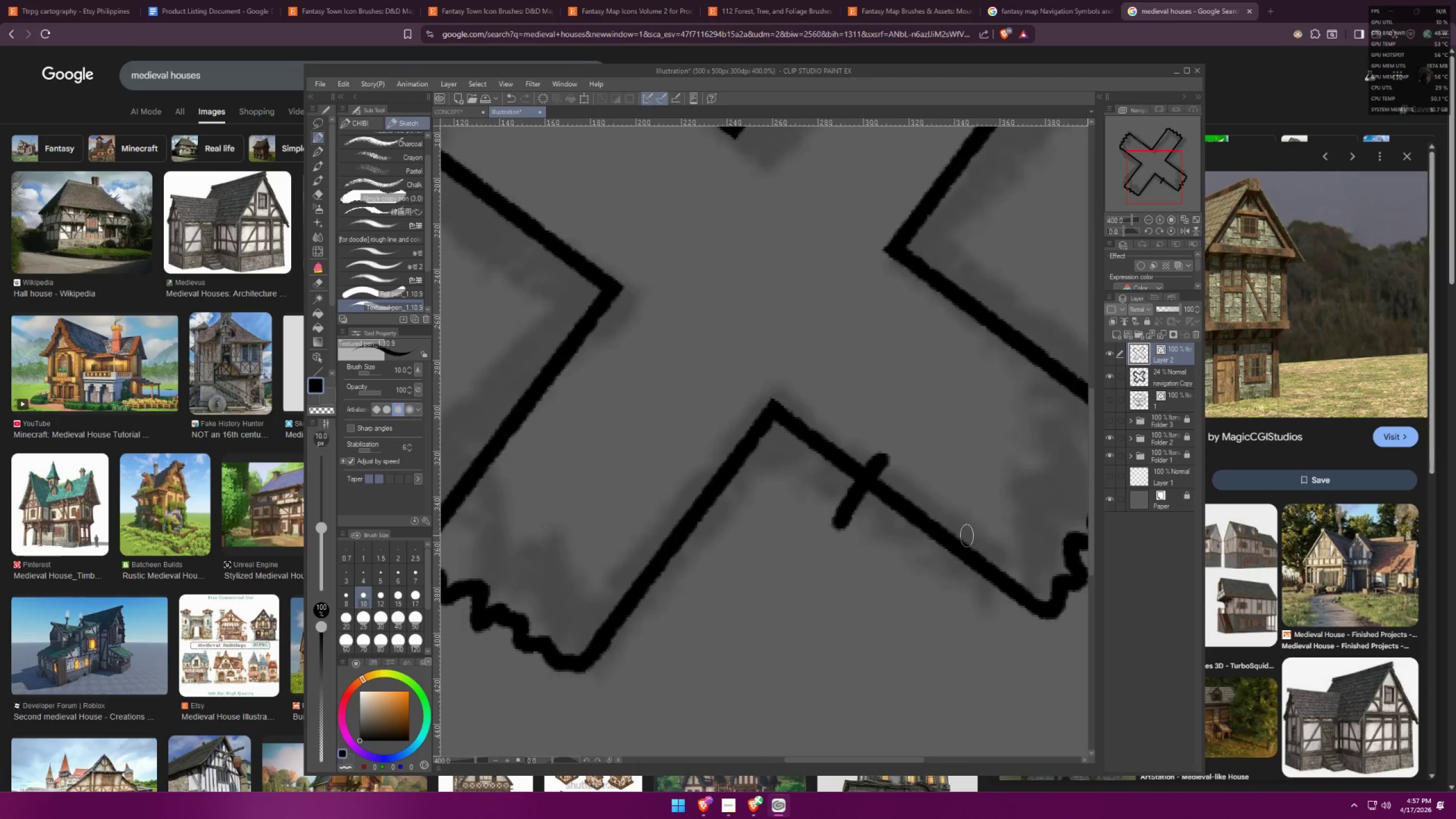 
left_click_drag(start_coordinate=[881, 460], to_coordinate=[839, 524])
 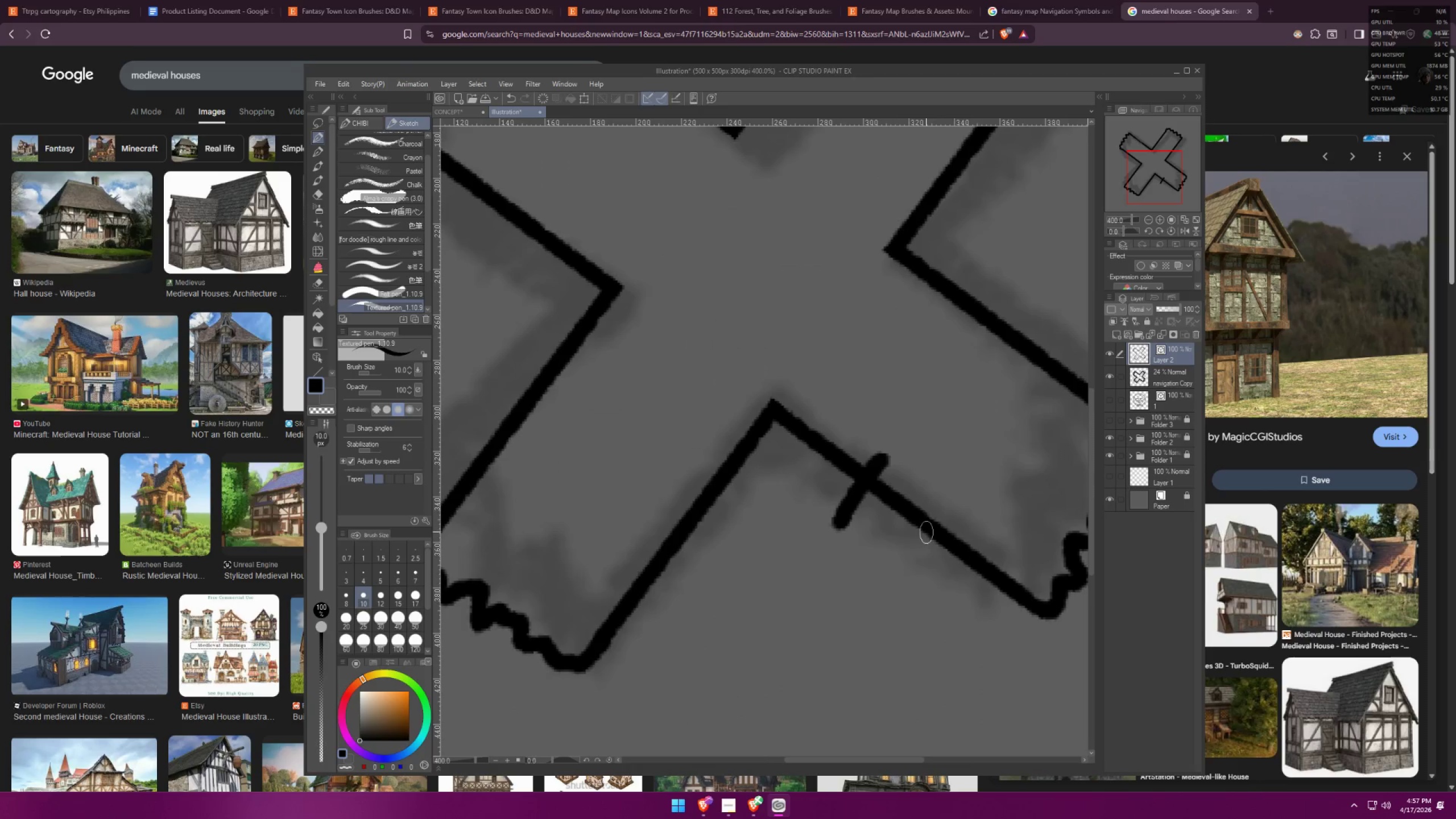 
scroll: coordinate [854, 512], scroll_direction: up, amount: 10.0
 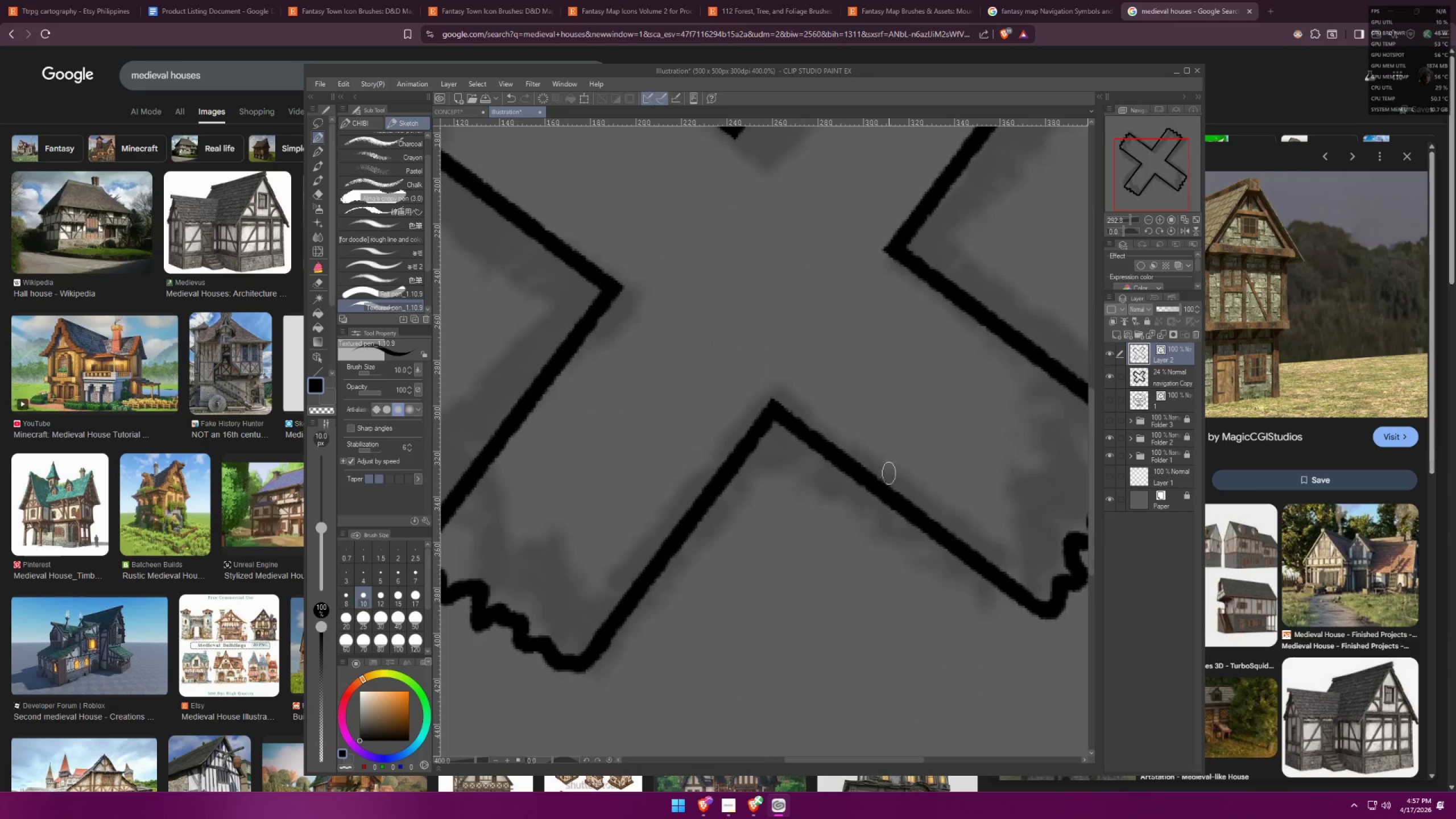 
left_click_drag(start_coordinate=[976, 533], to_coordinate=[950, 559])
 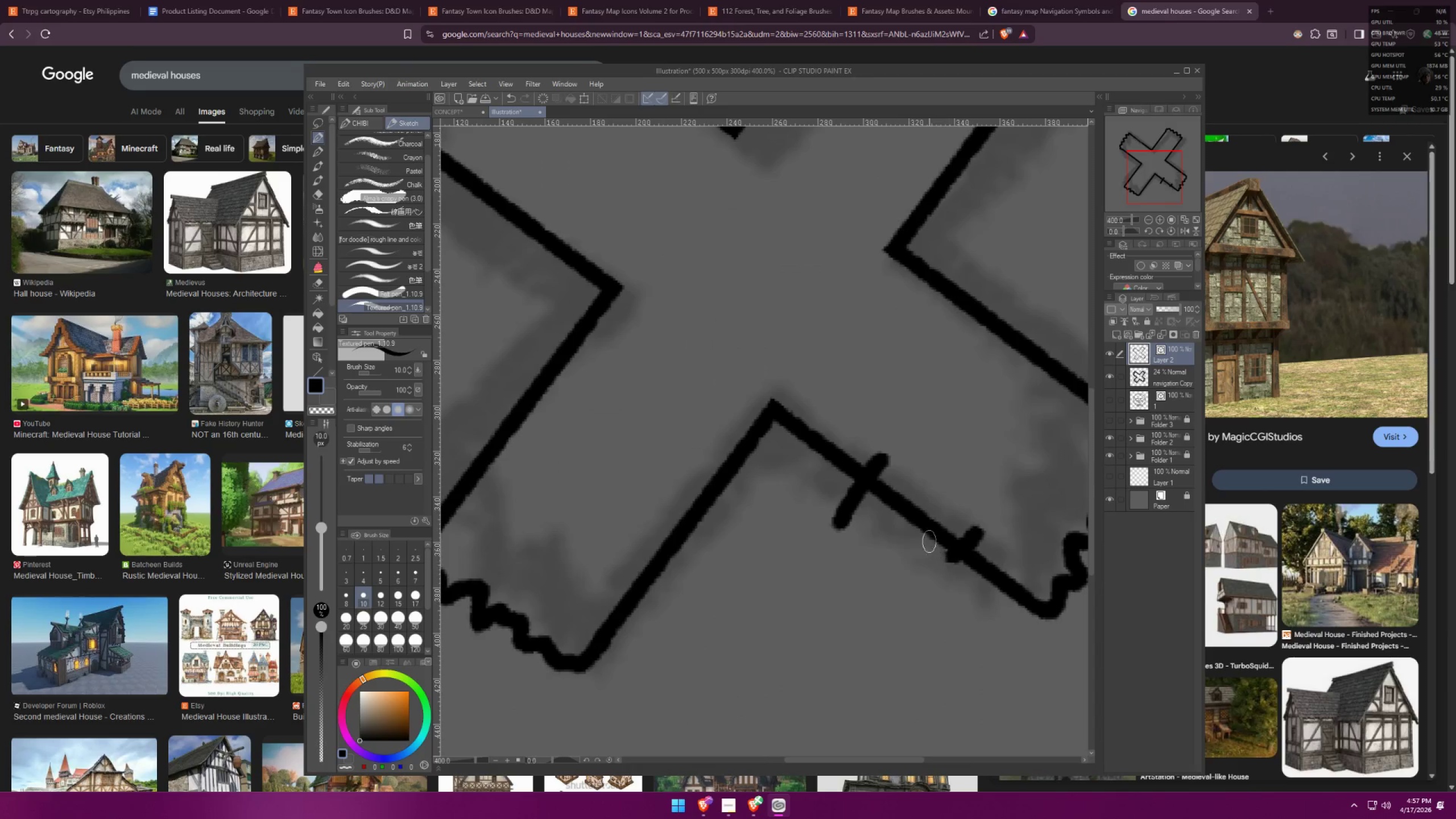 
key(E)
 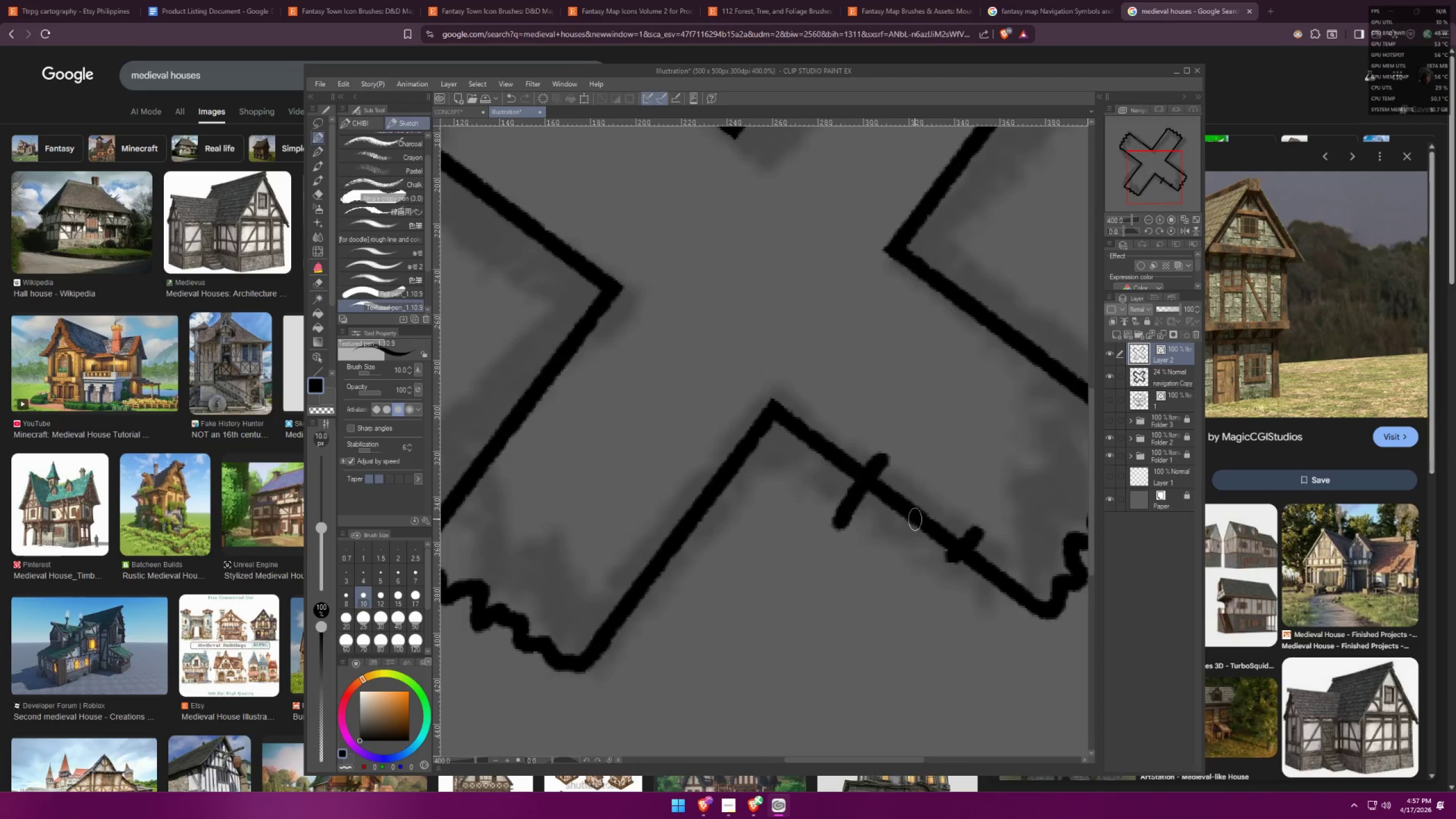 
left_click_drag(start_coordinate=[916, 519], to_coordinate=[915, 523])
 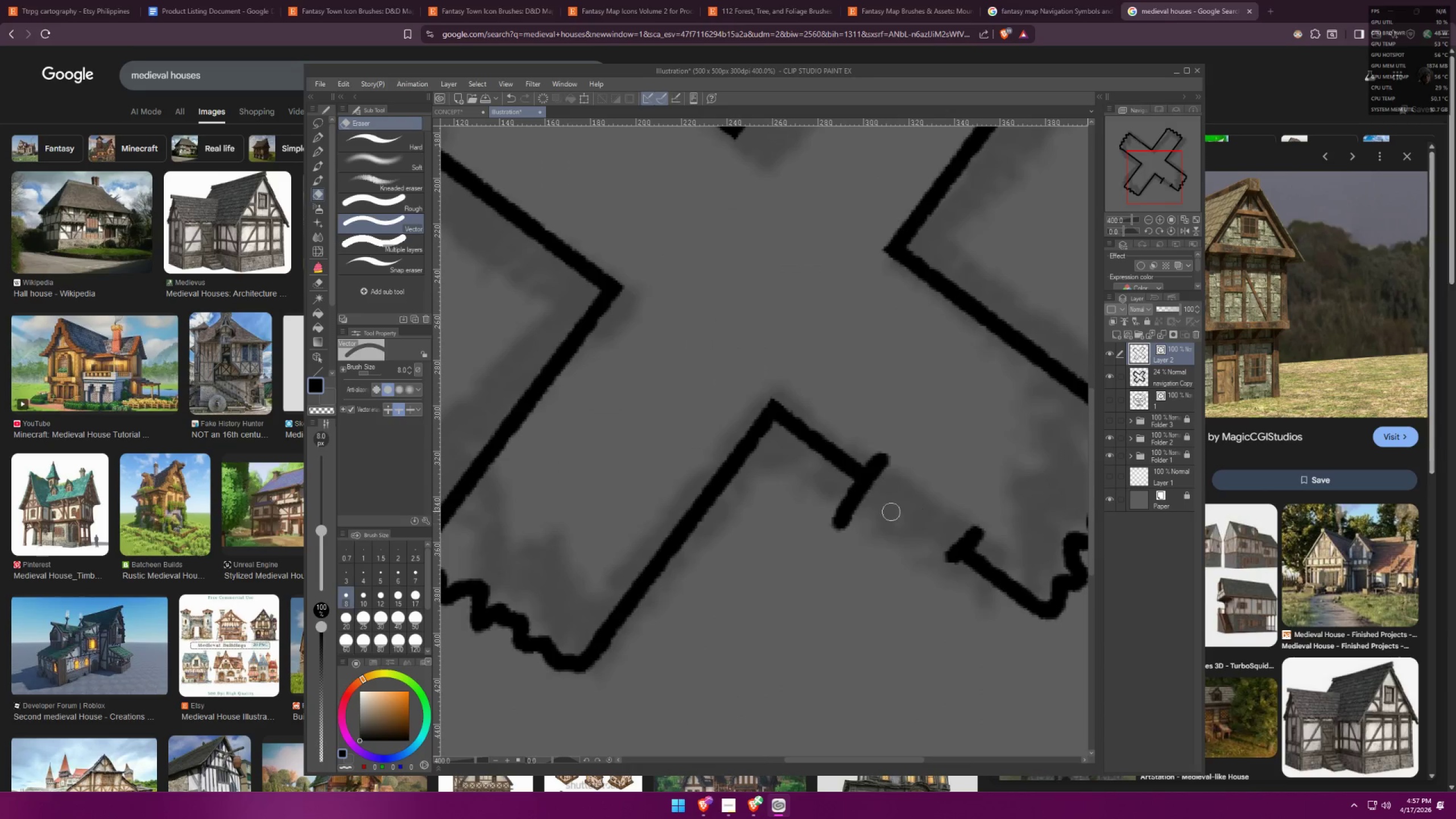 
triple_click([859, 504])
 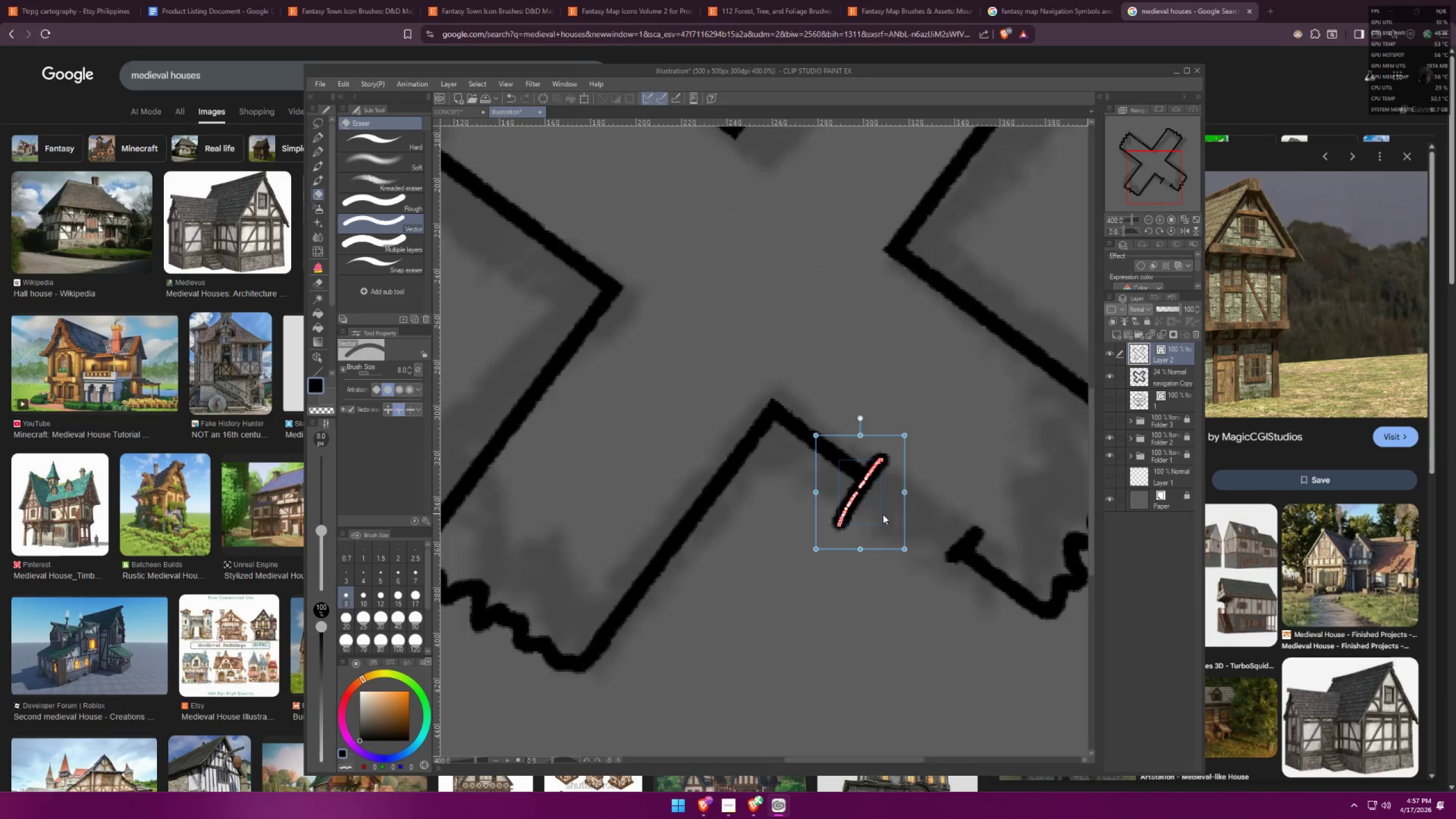 
key(Control+X)
 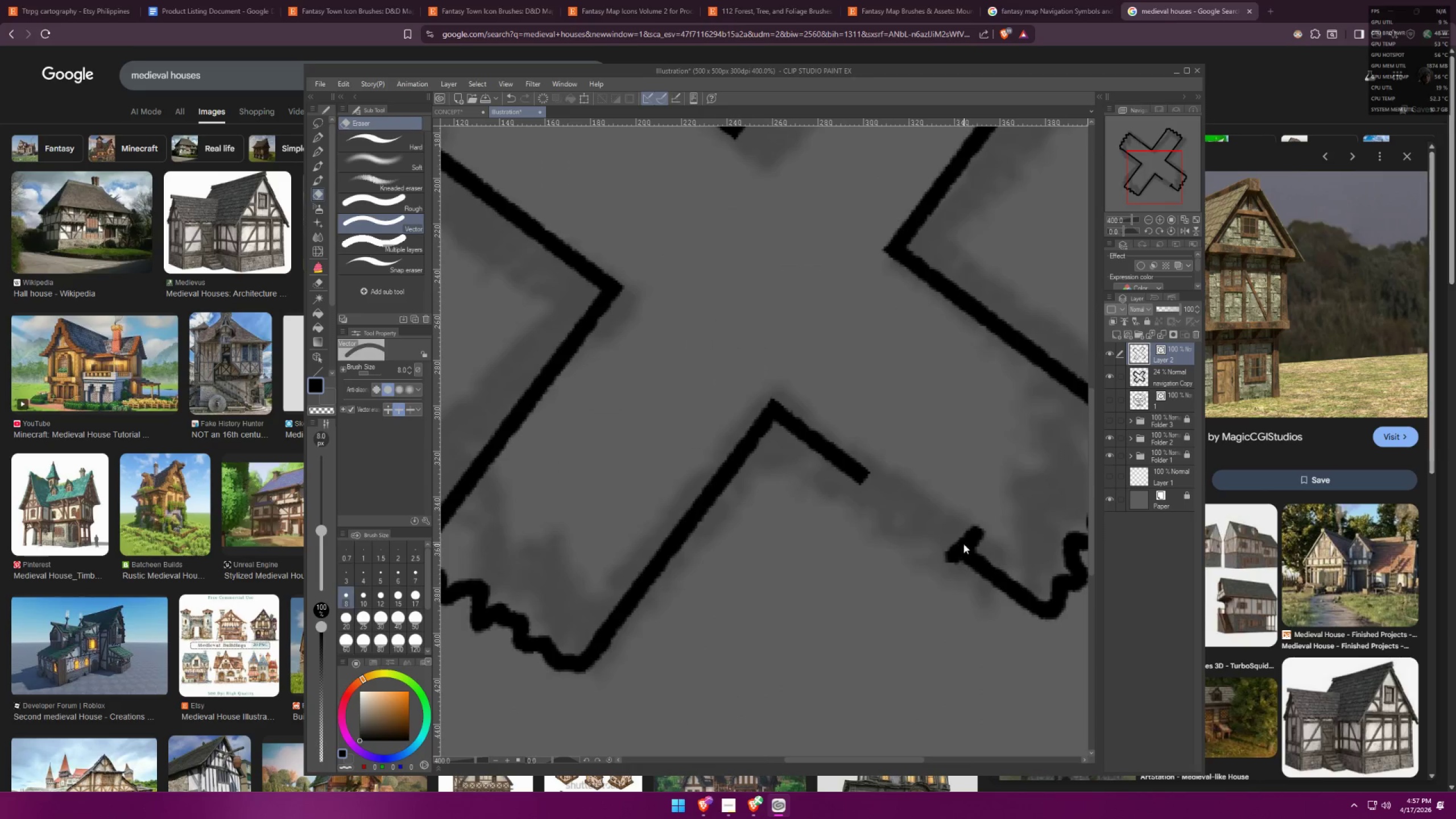 
key(Control+X)
 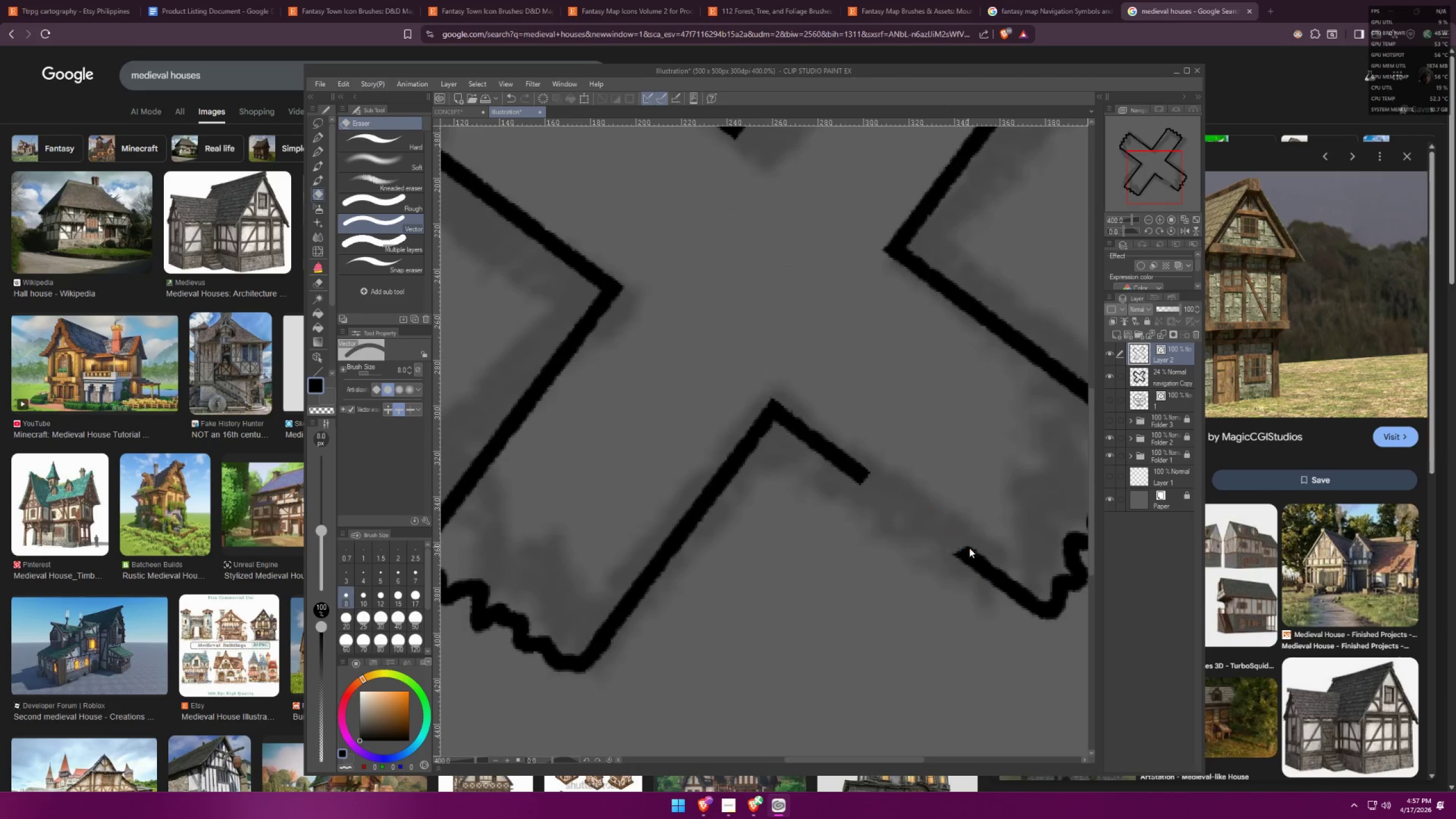 
hold_key(key=ControlLeft, duration=1.17)
 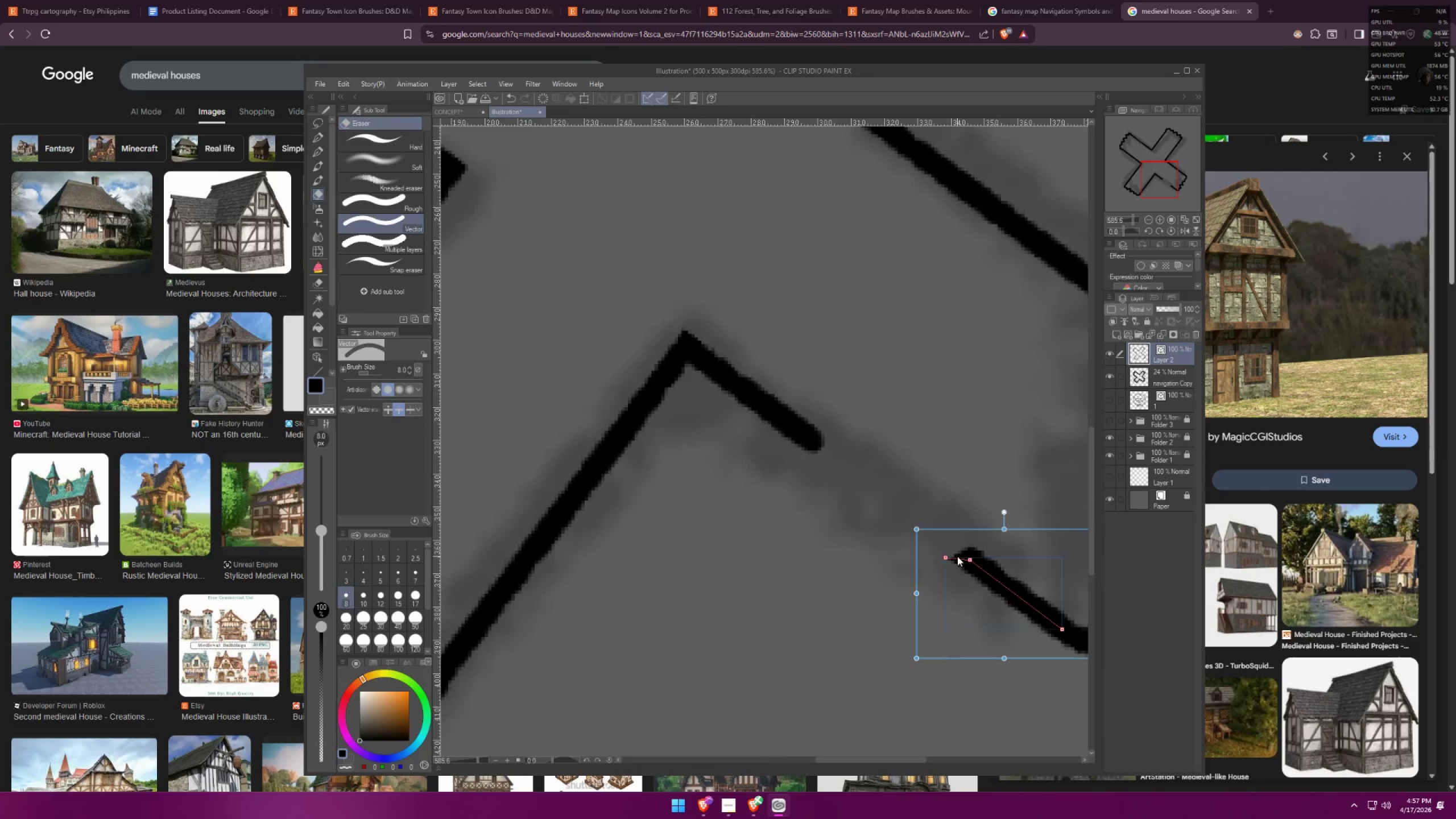 
scroll: coordinate [945, 539], scroll_direction: up, amount: 4.0
 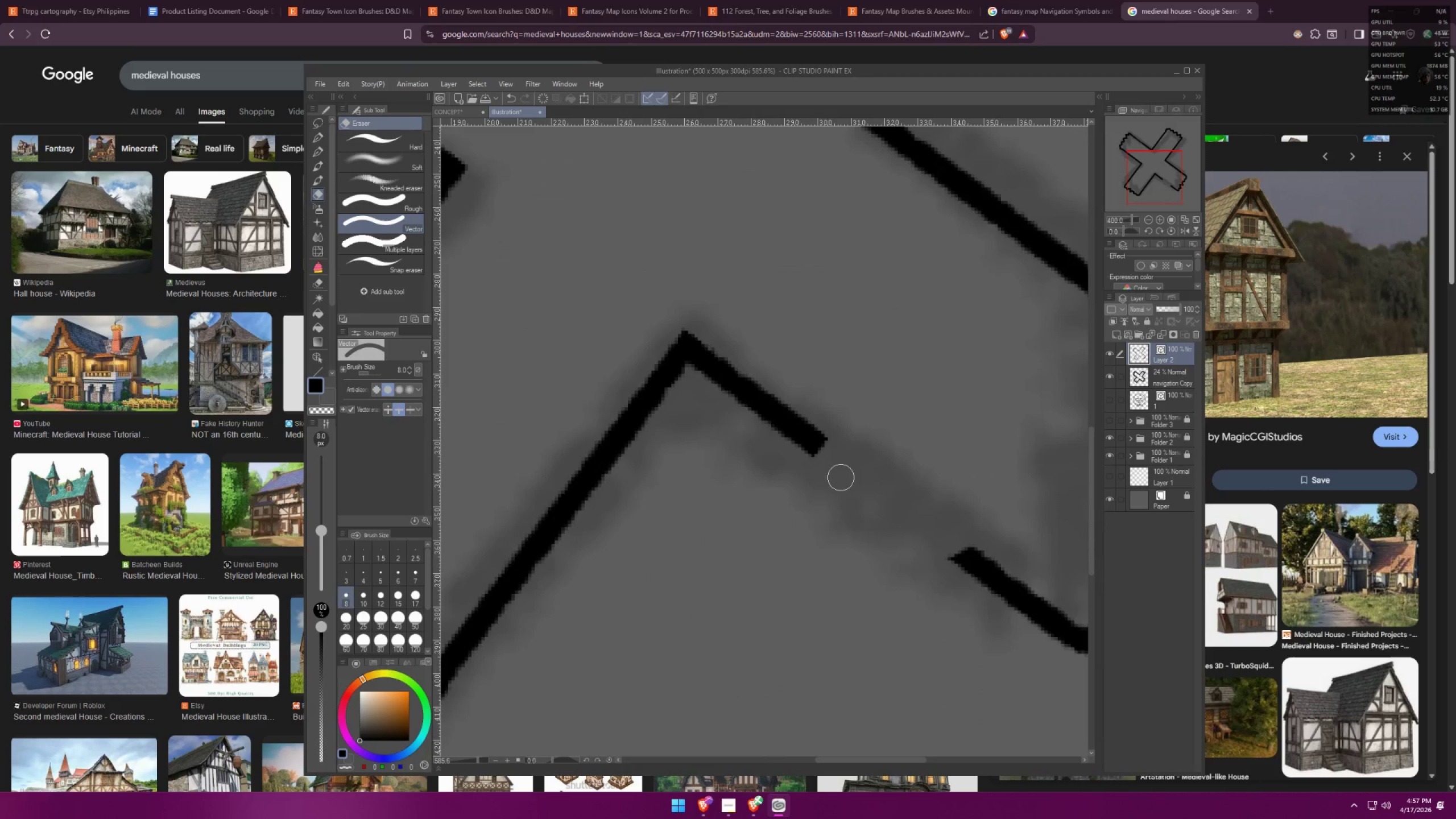 
left_click_drag(start_coordinate=[813, 461], to_coordinate=[818, 452])
 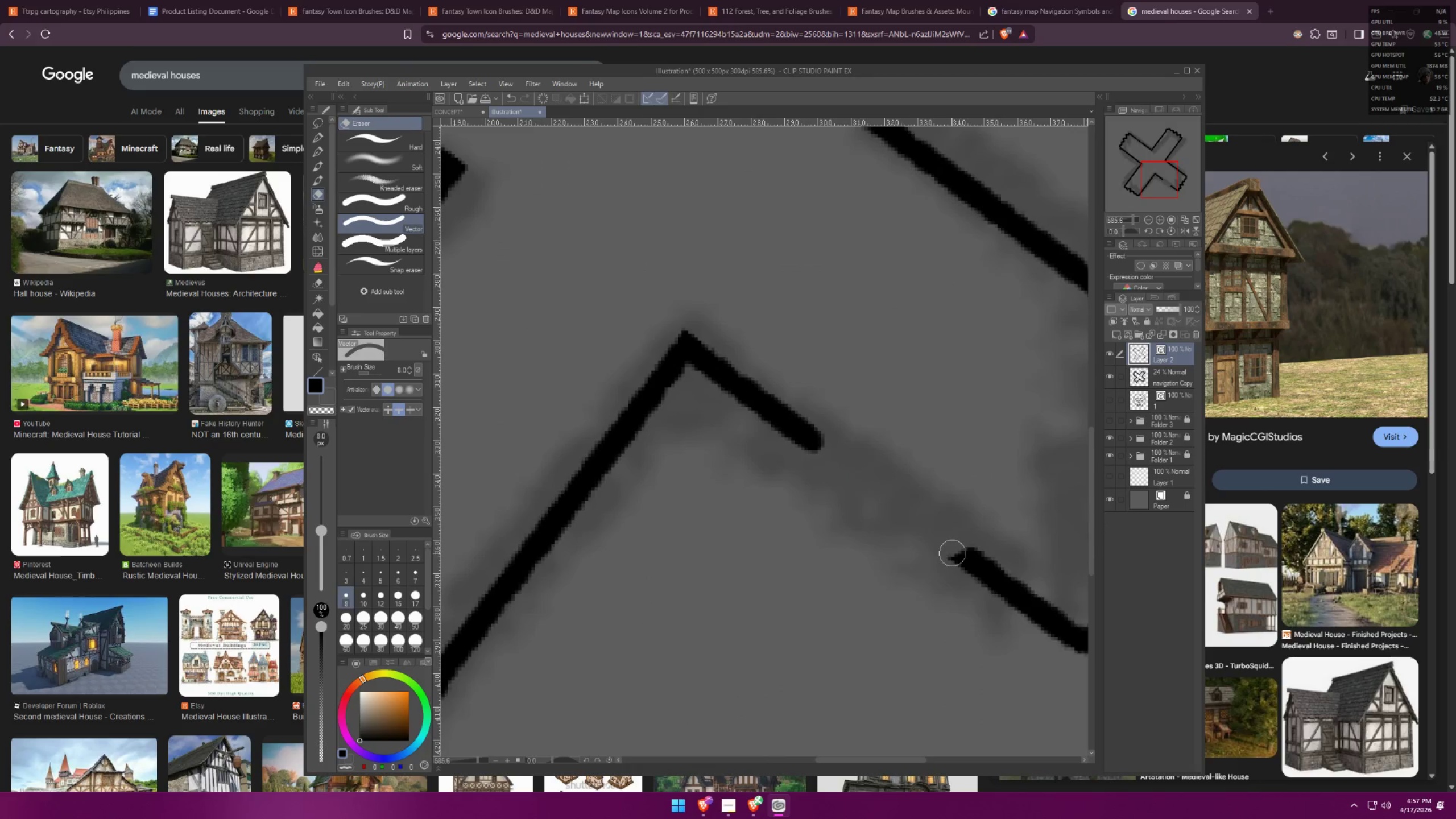 
hold_key(key=ControlLeft, duration=0.82)
left_click([957, 556])
 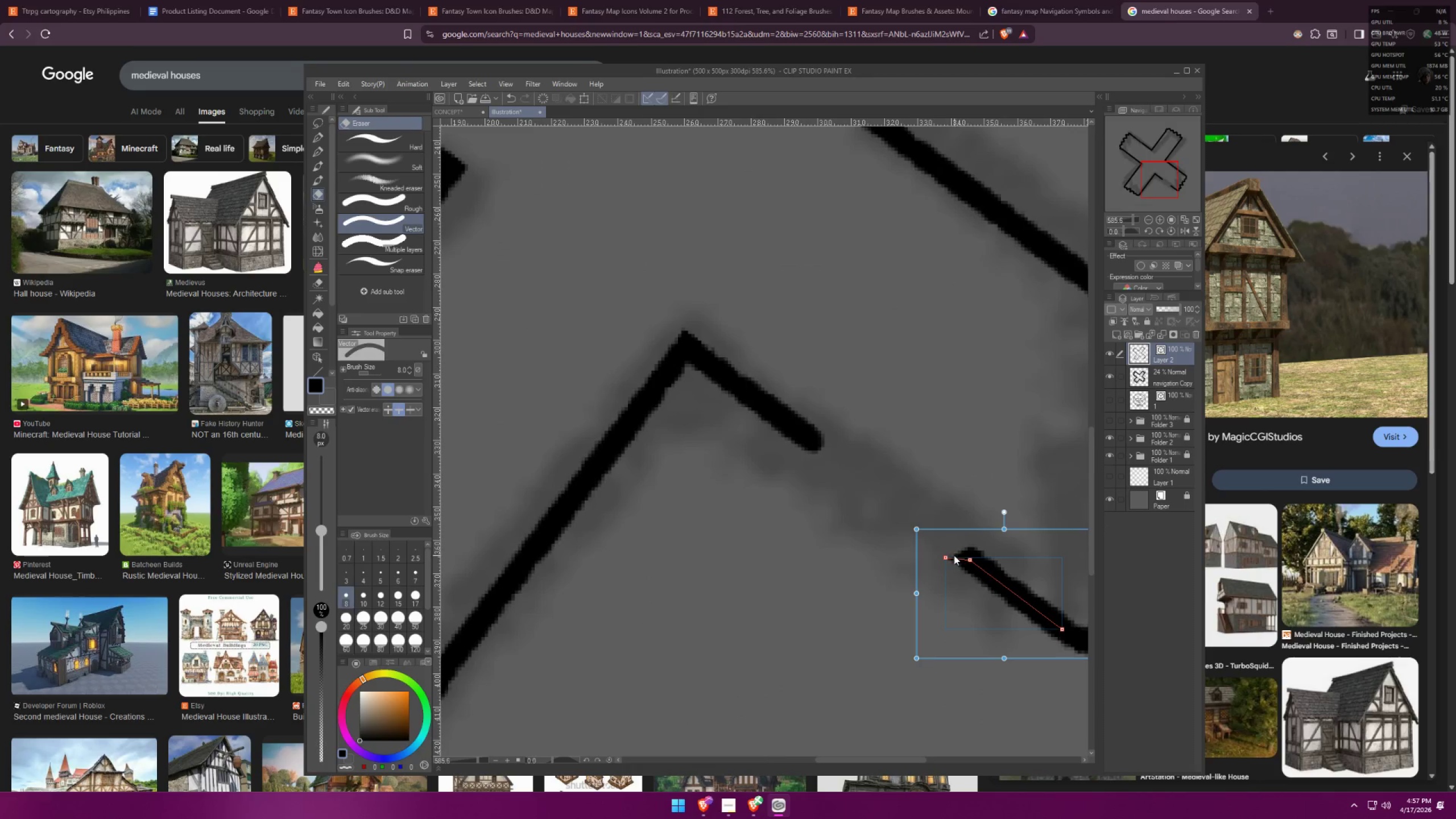 
left_click_drag(start_coordinate=[946, 557], to_coordinate=[953, 542])
 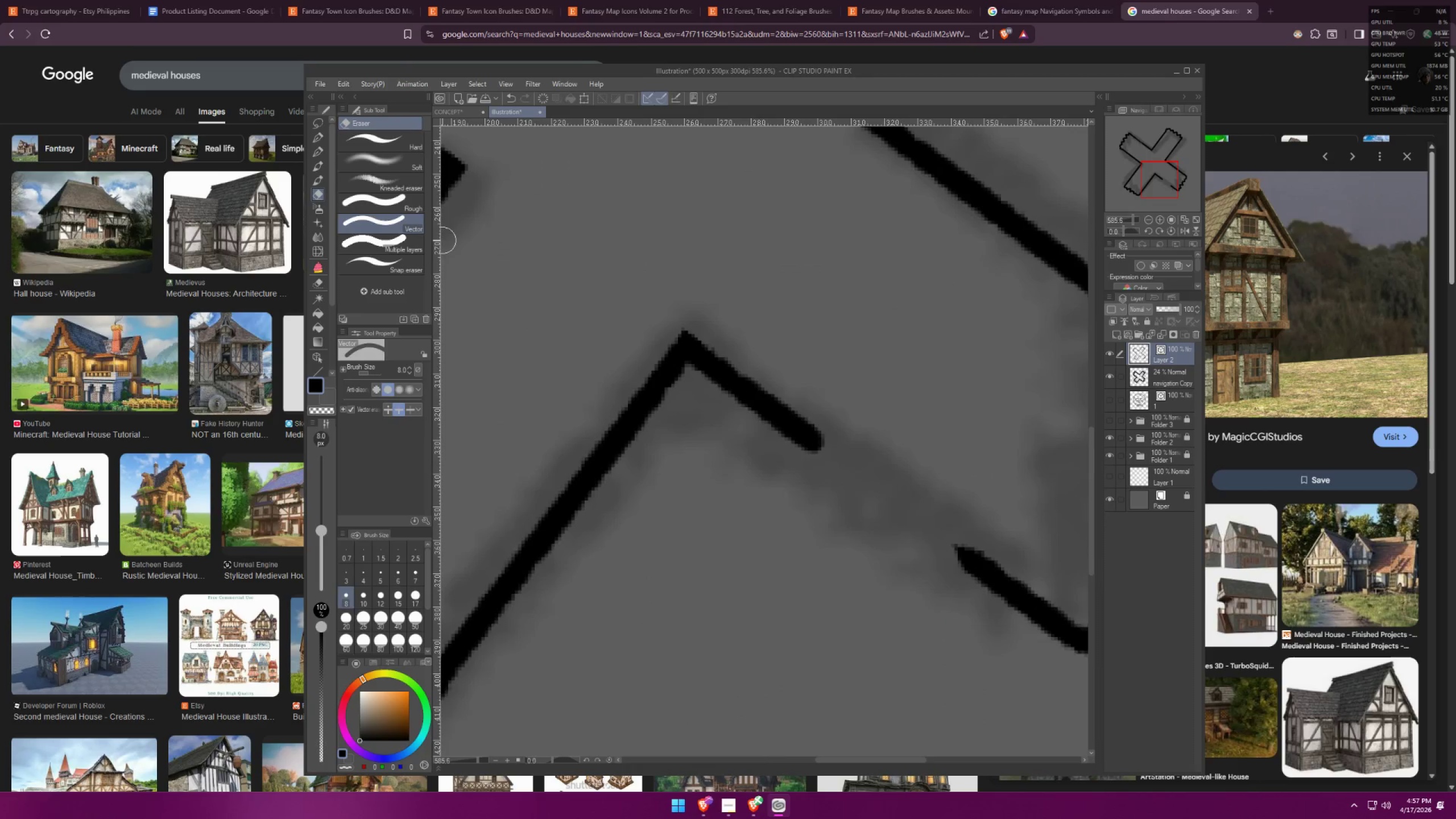 
hold_key(key=ControlLeft, duration=1.14)
left_click_drag(start_coordinate=[952, 543], to_coordinate=[962, 551])
 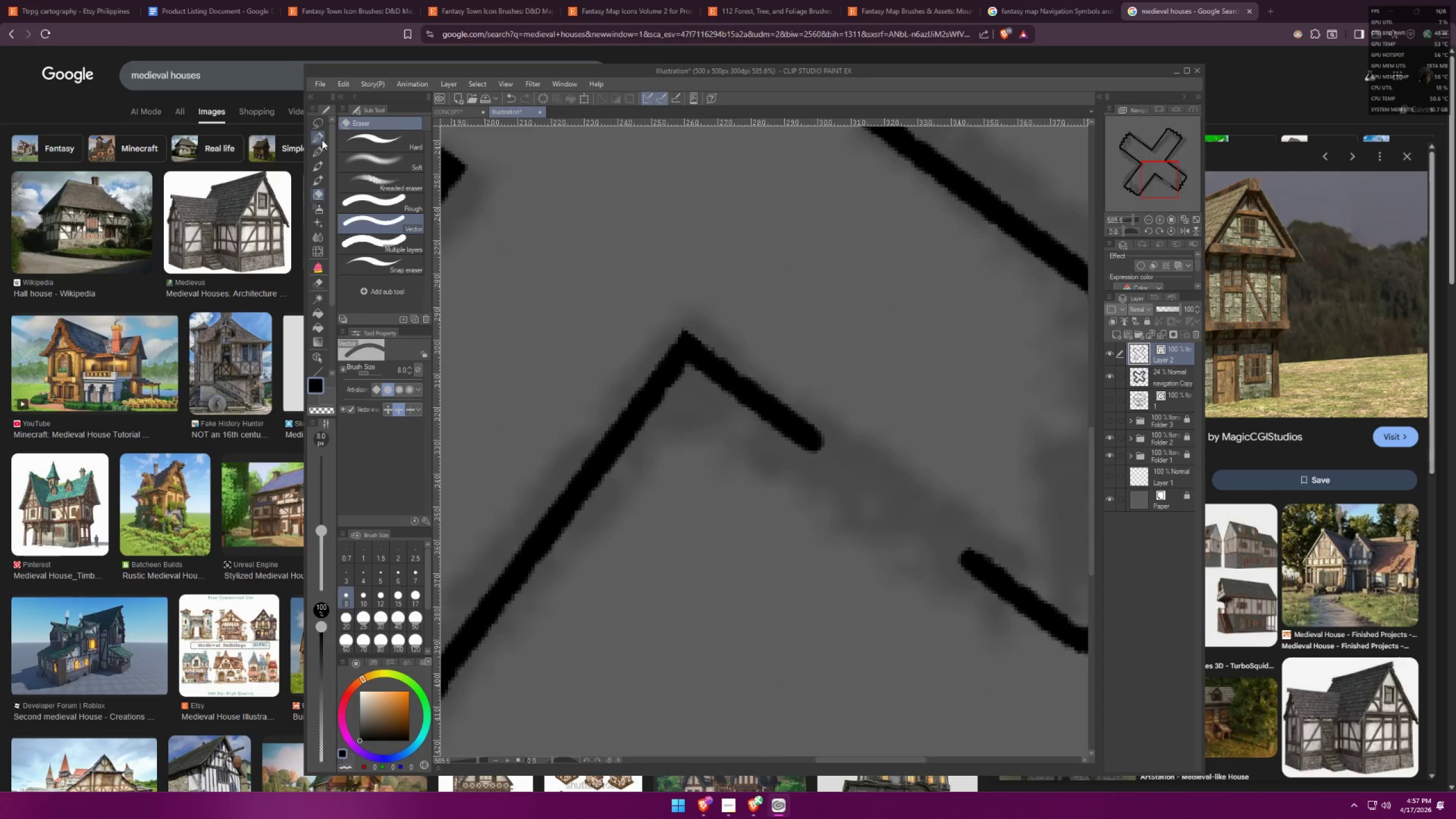 
left_click_drag(start_coordinate=[821, 444], to_coordinate=[816, 454])
 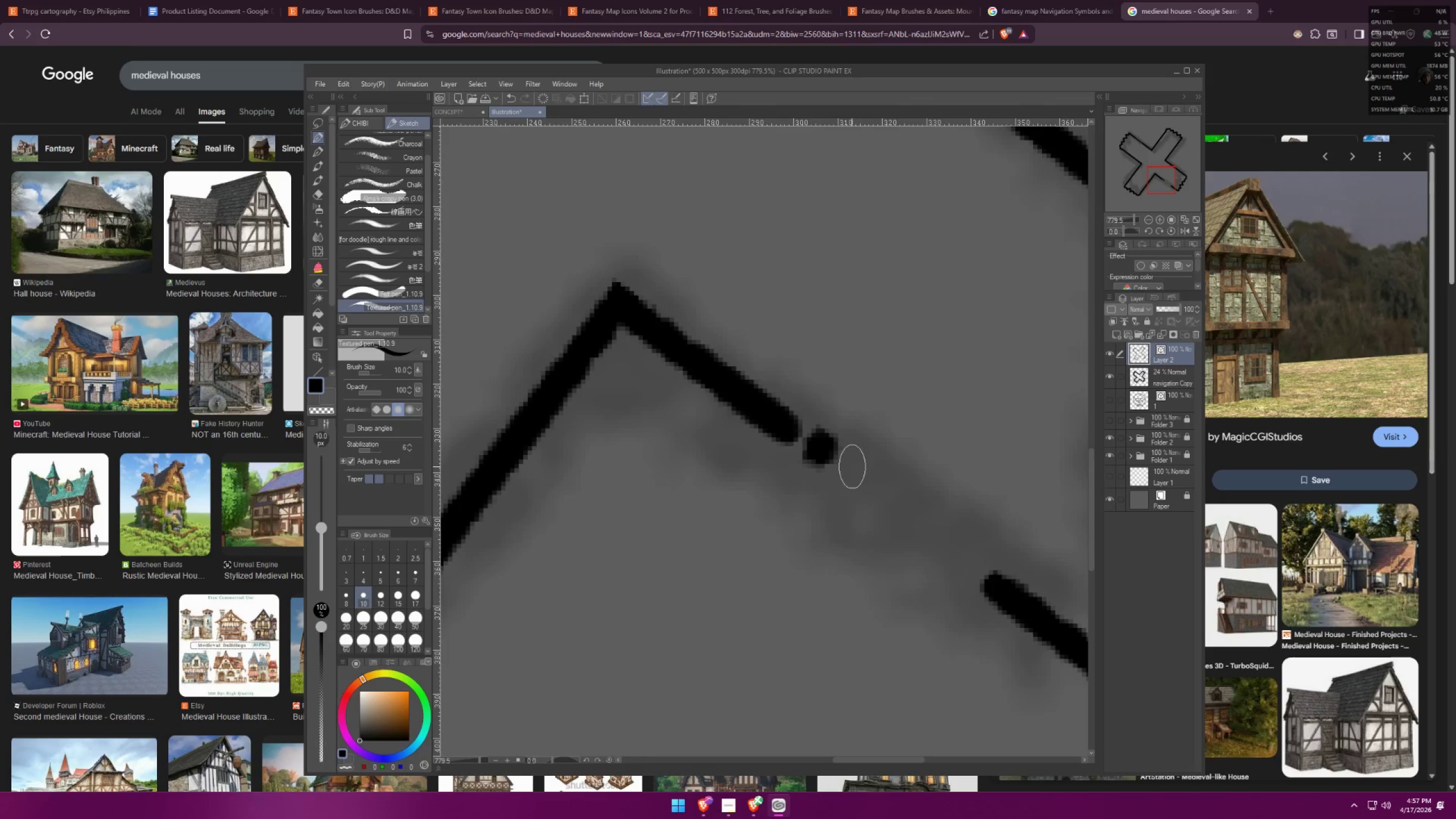 
scroll: coordinate [884, 471], scroll_direction: up, amount: 4.0
 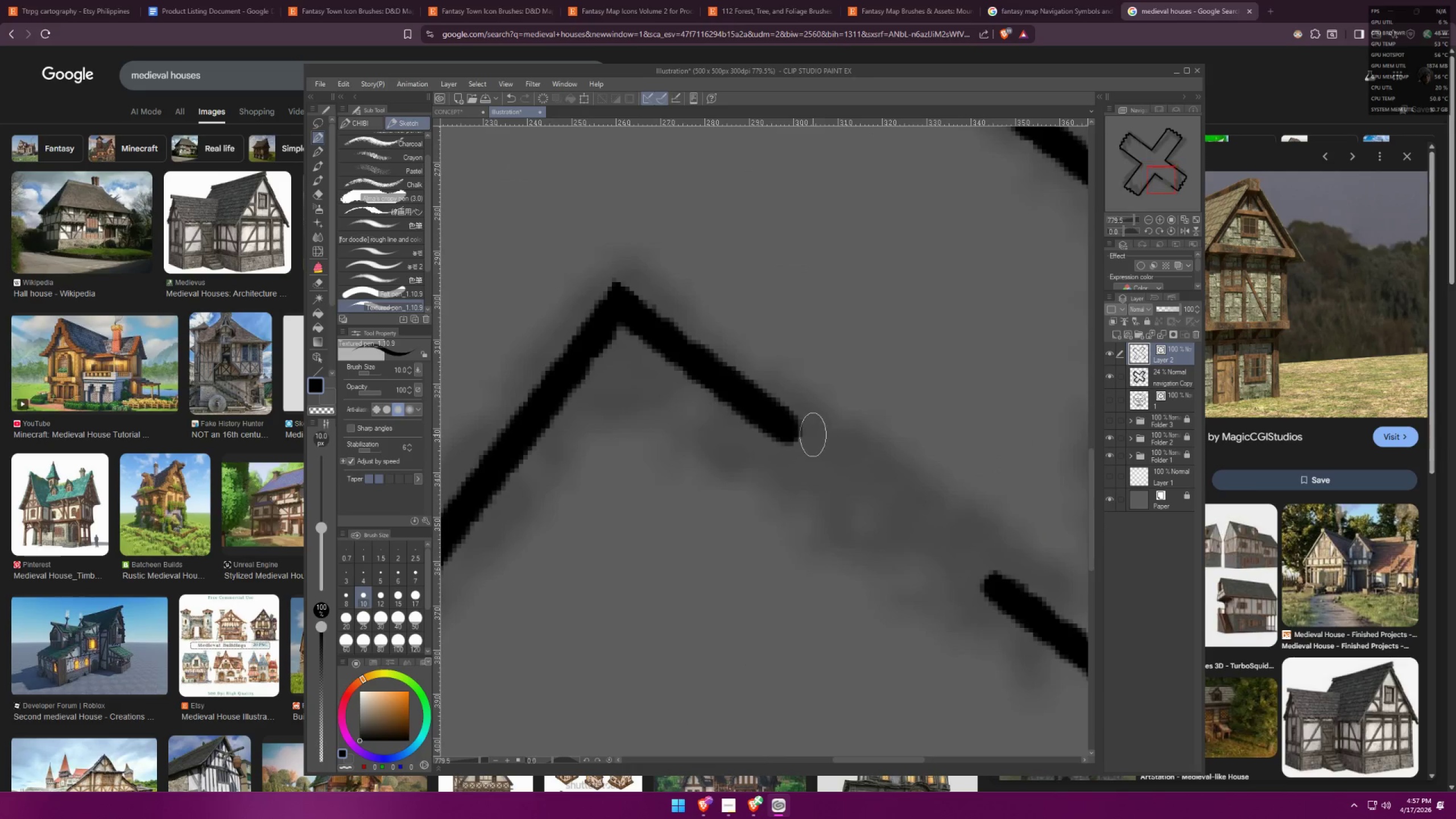 
left_click_drag(start_coordinate=[853, 470], to_coordinate=[847, 478])
 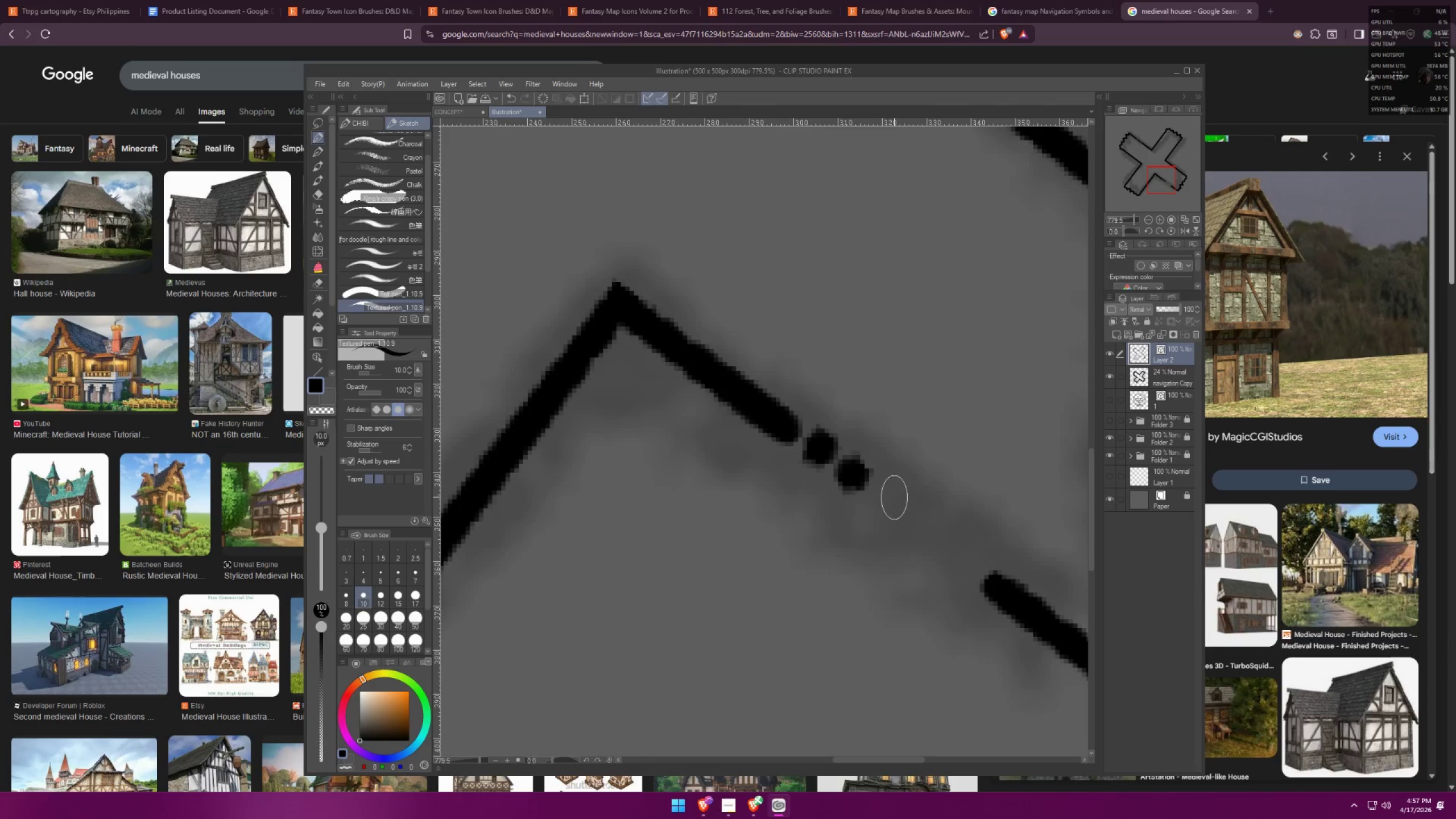 
left_click_drag(start_coordinate=[895, 497], to_coordinate=[884, 510])
 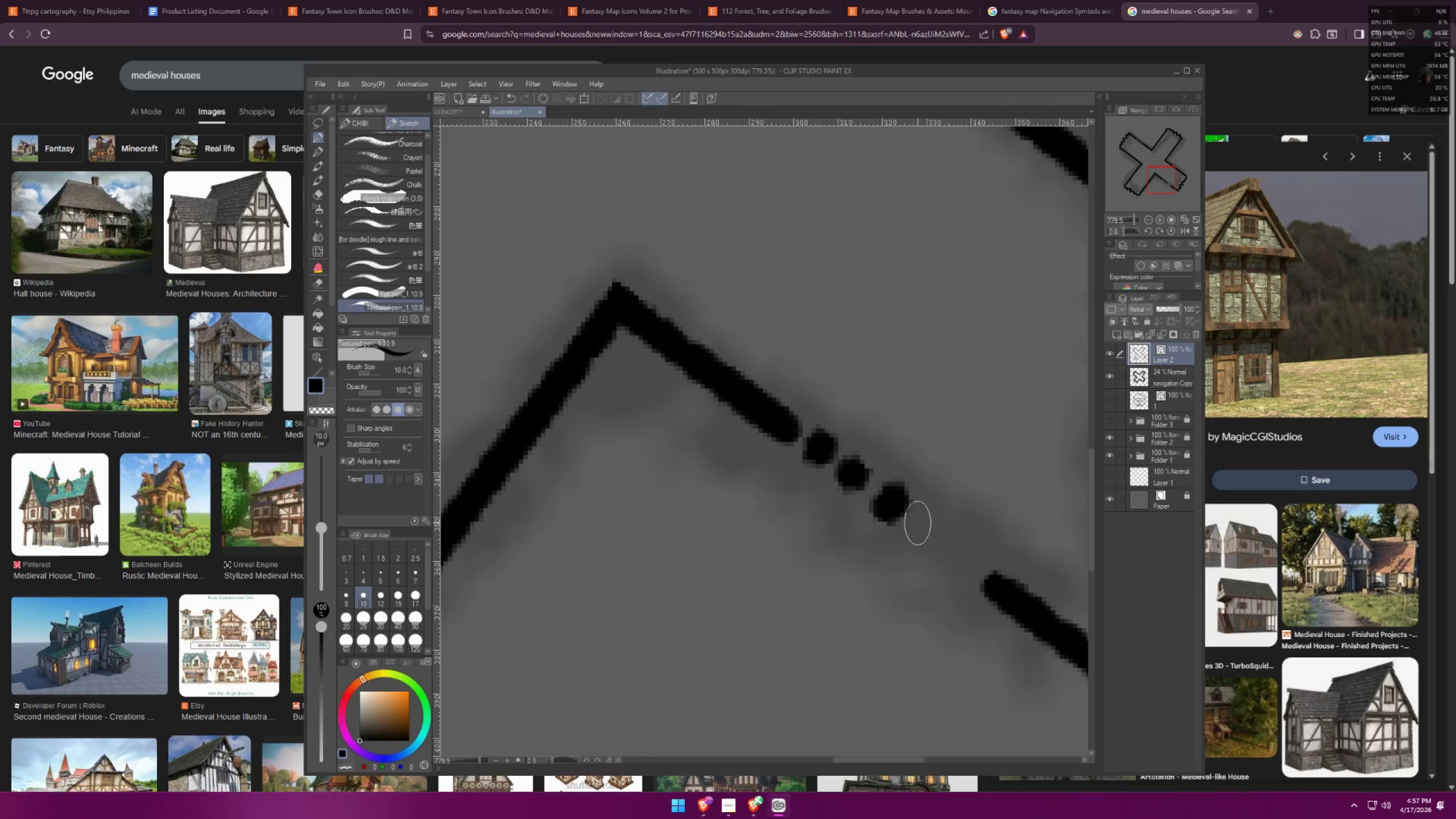 
left_click_drag(start_coordinate=[923, 528], to_coordinate=[917, 541])
 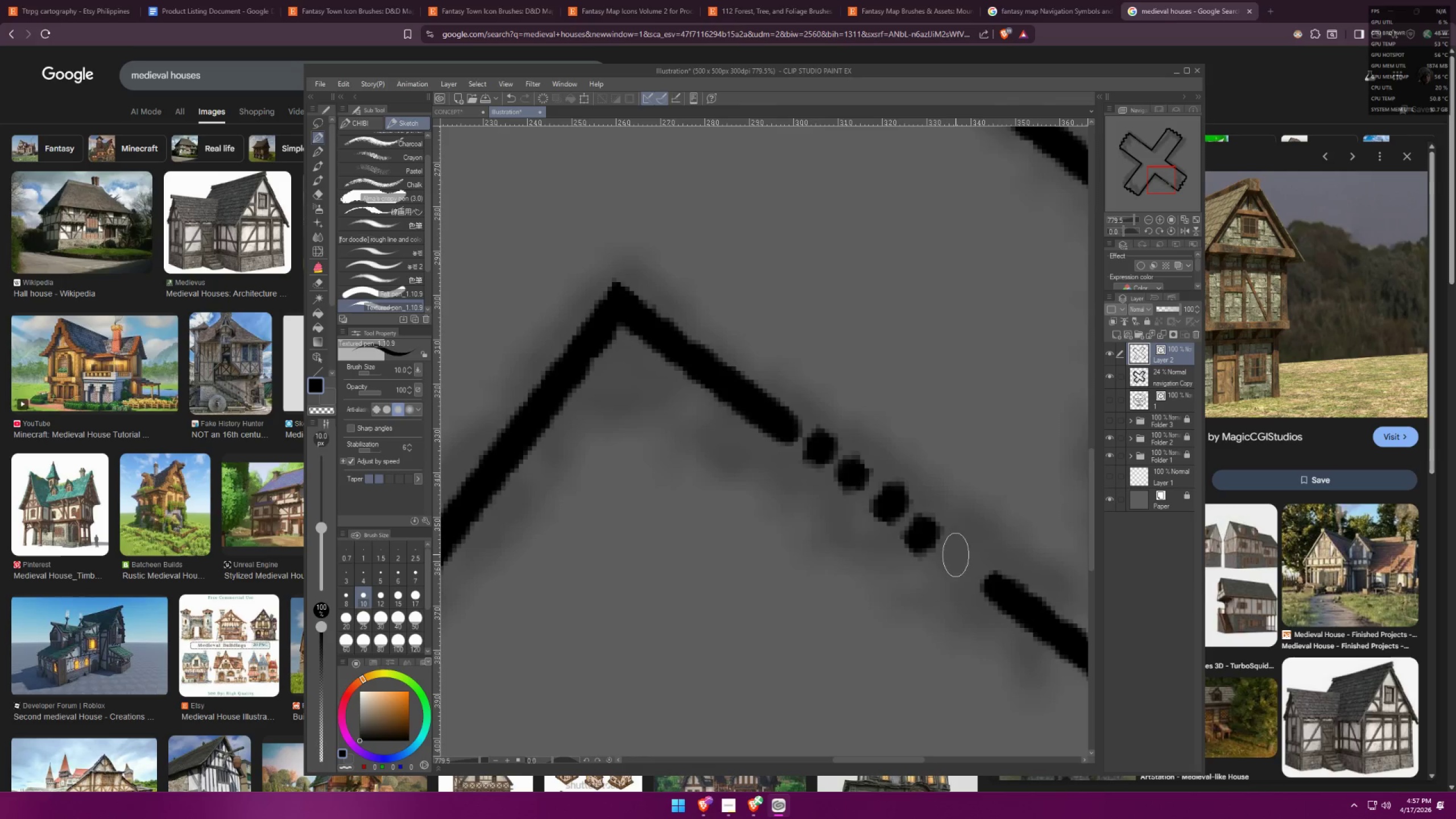 
left_click_drag(start_coordinate=[965, 558], to_coordinate=[959, 565])
 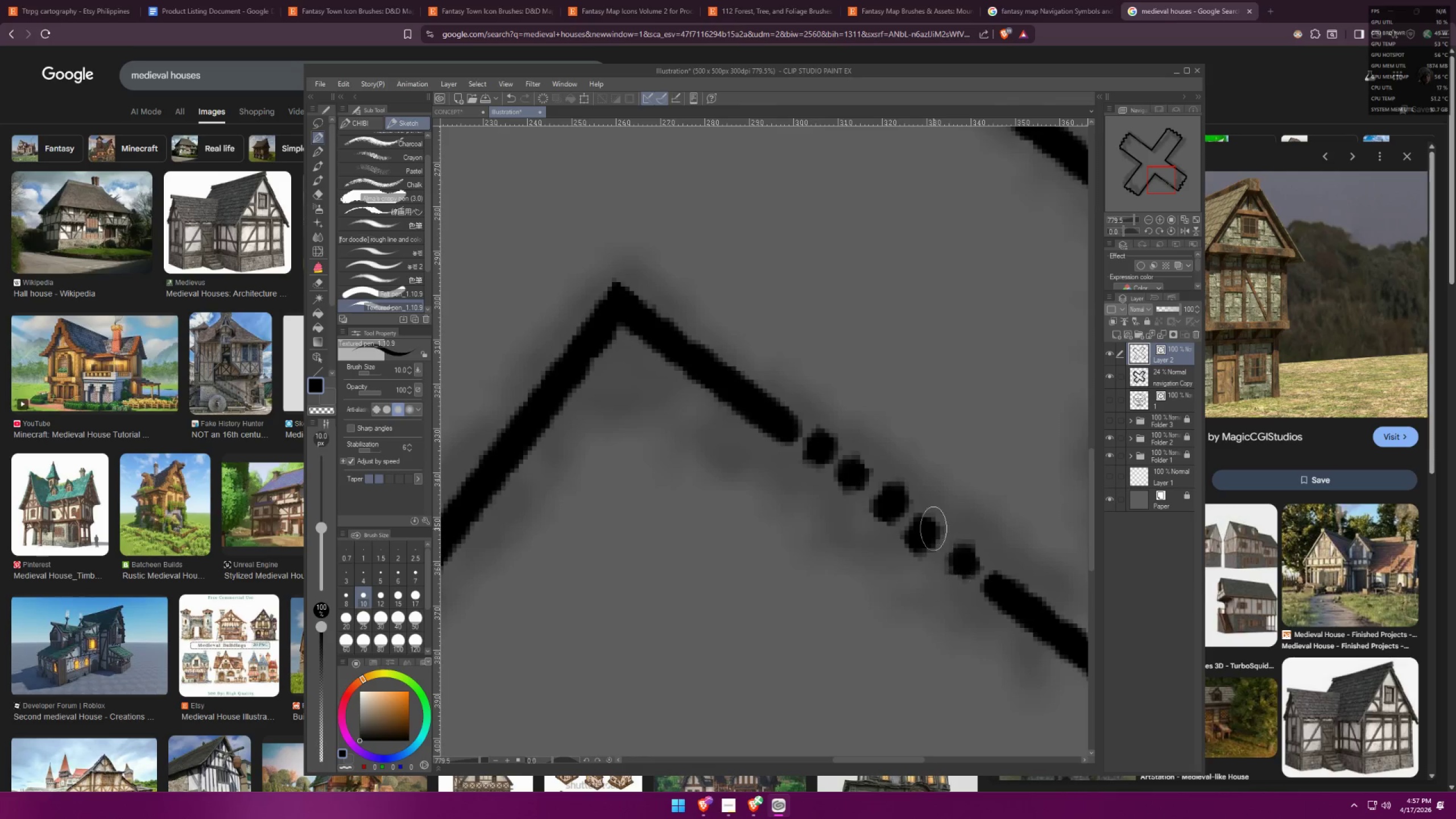 
scroll: coordinate [932, 389], scroll_direction: down, amount: 22.0
 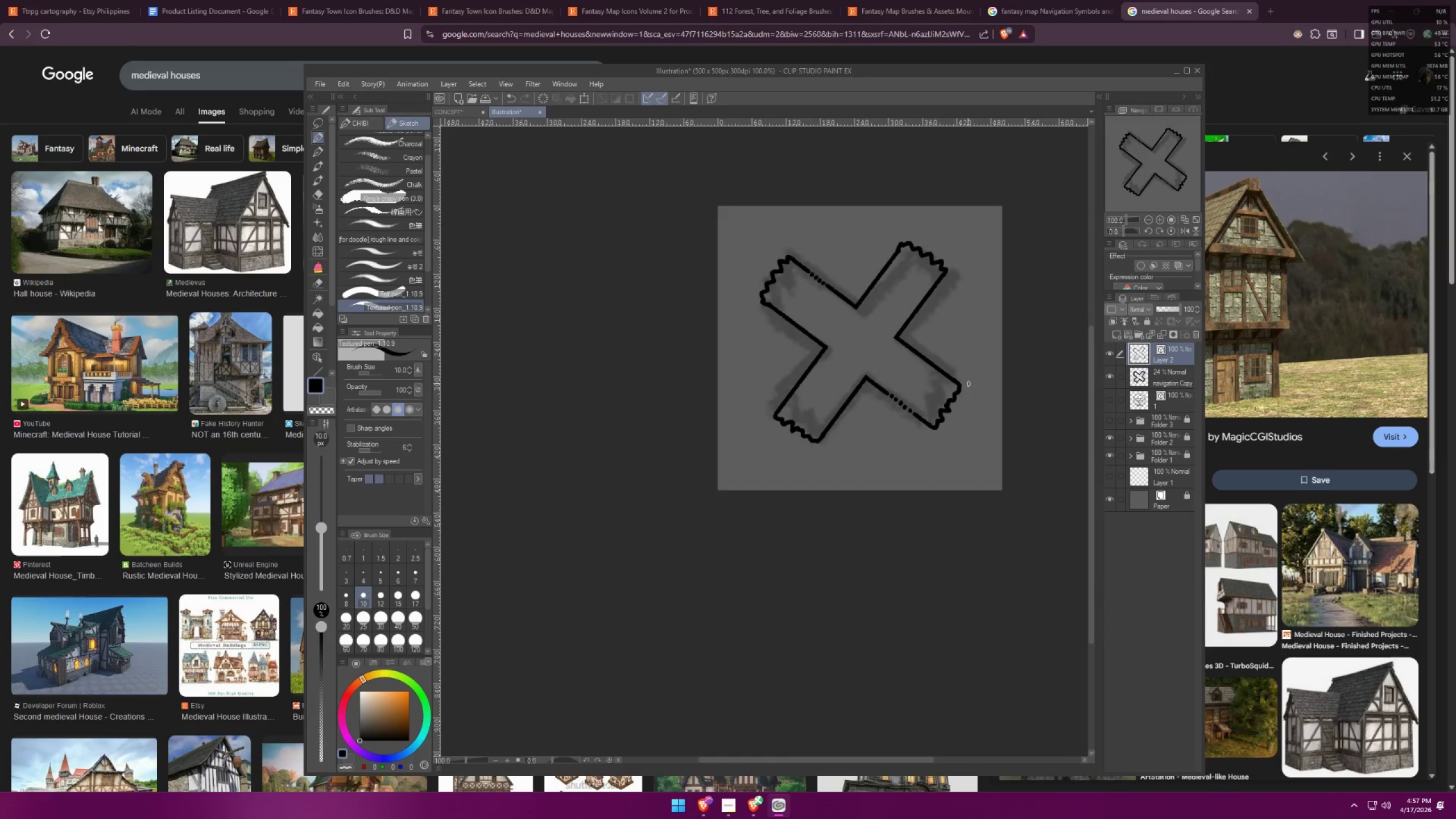 
key(Control+ControlLeft)
 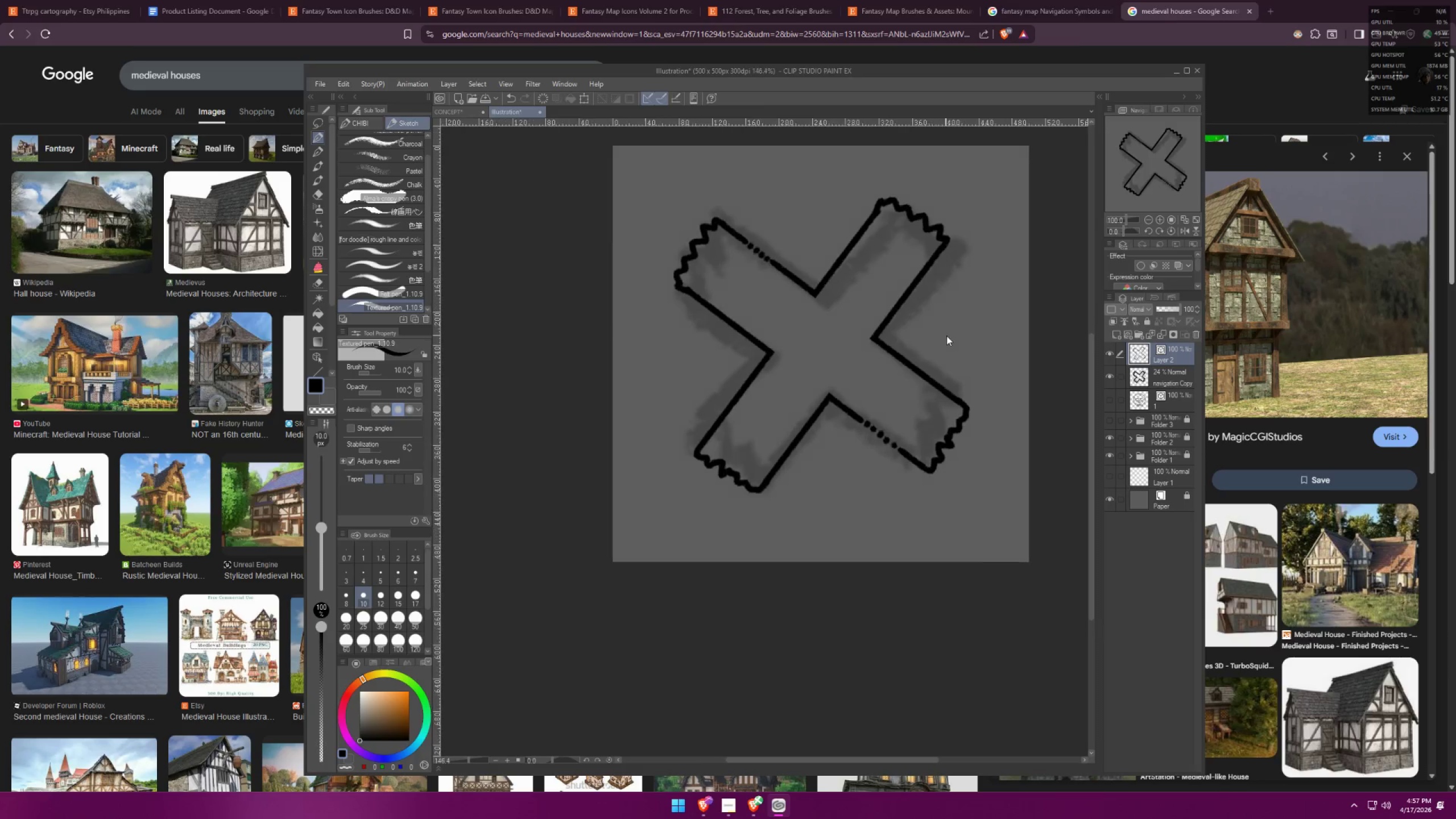 
key(Control+T)
 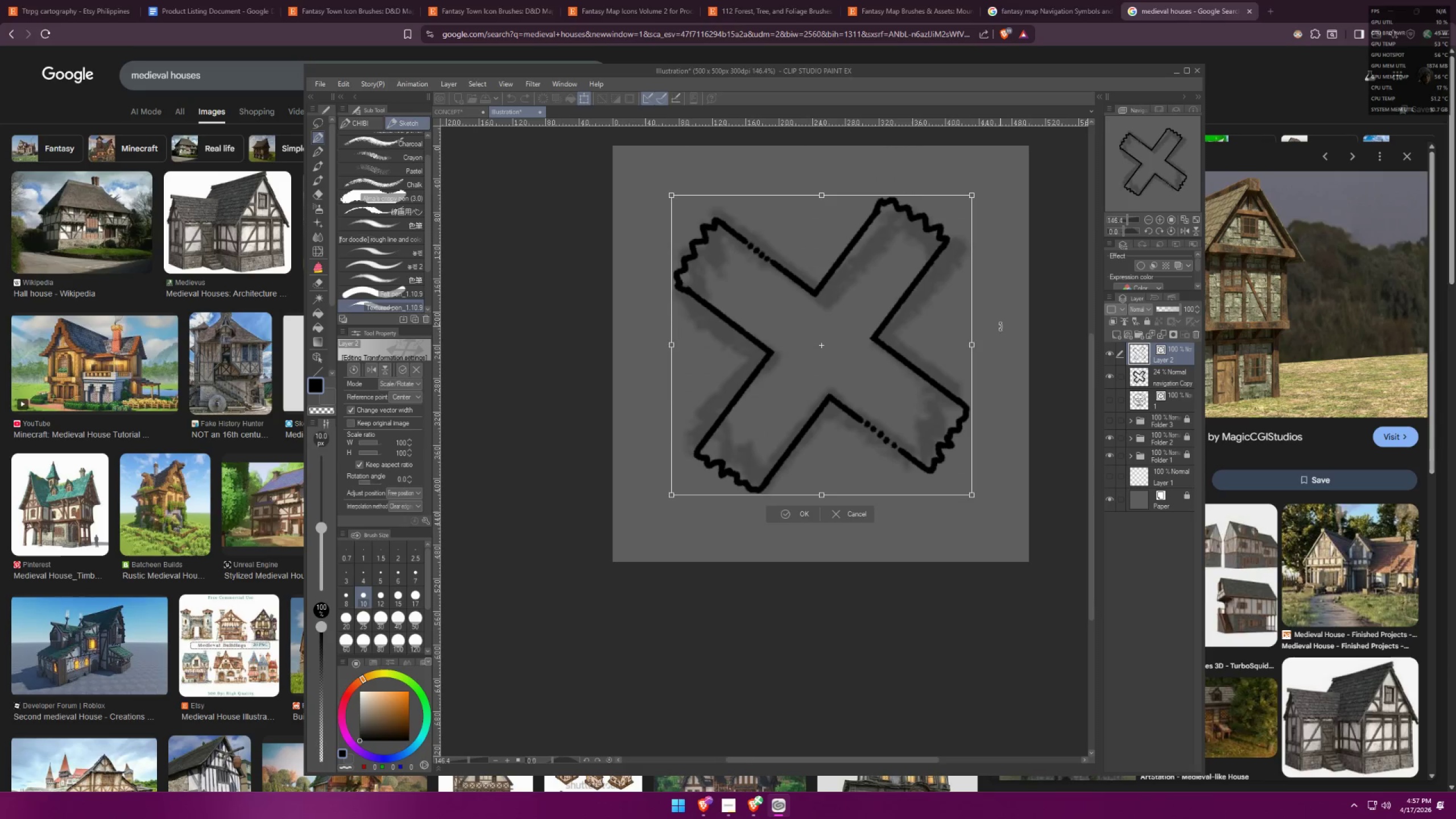 
left_click_drag(start_coordinate=[1003, 332], to_coordinate=[1008, 353])
 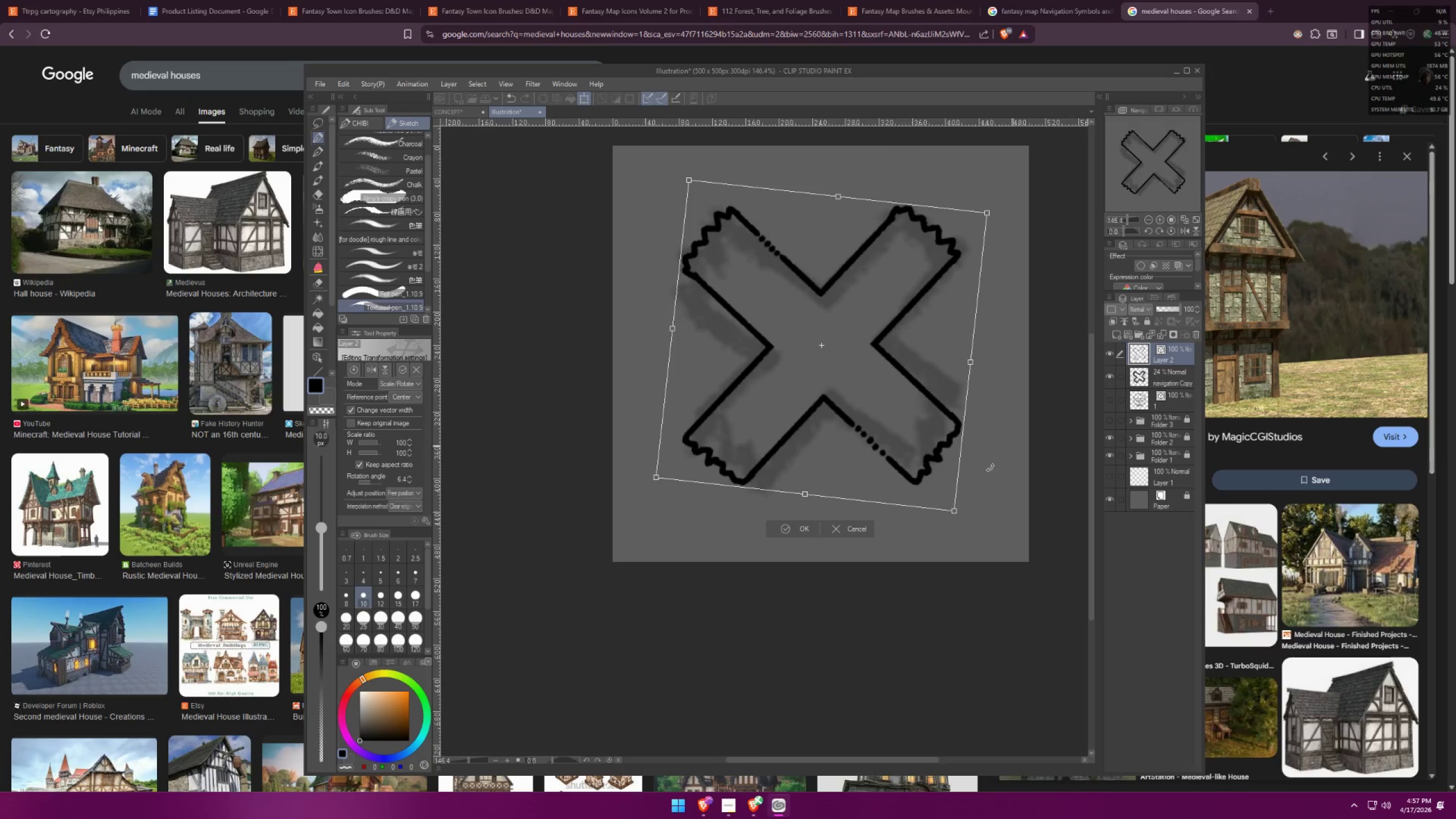 
scroll: coordinate [945, 335], scroll_direction: up, amount: 4.0
 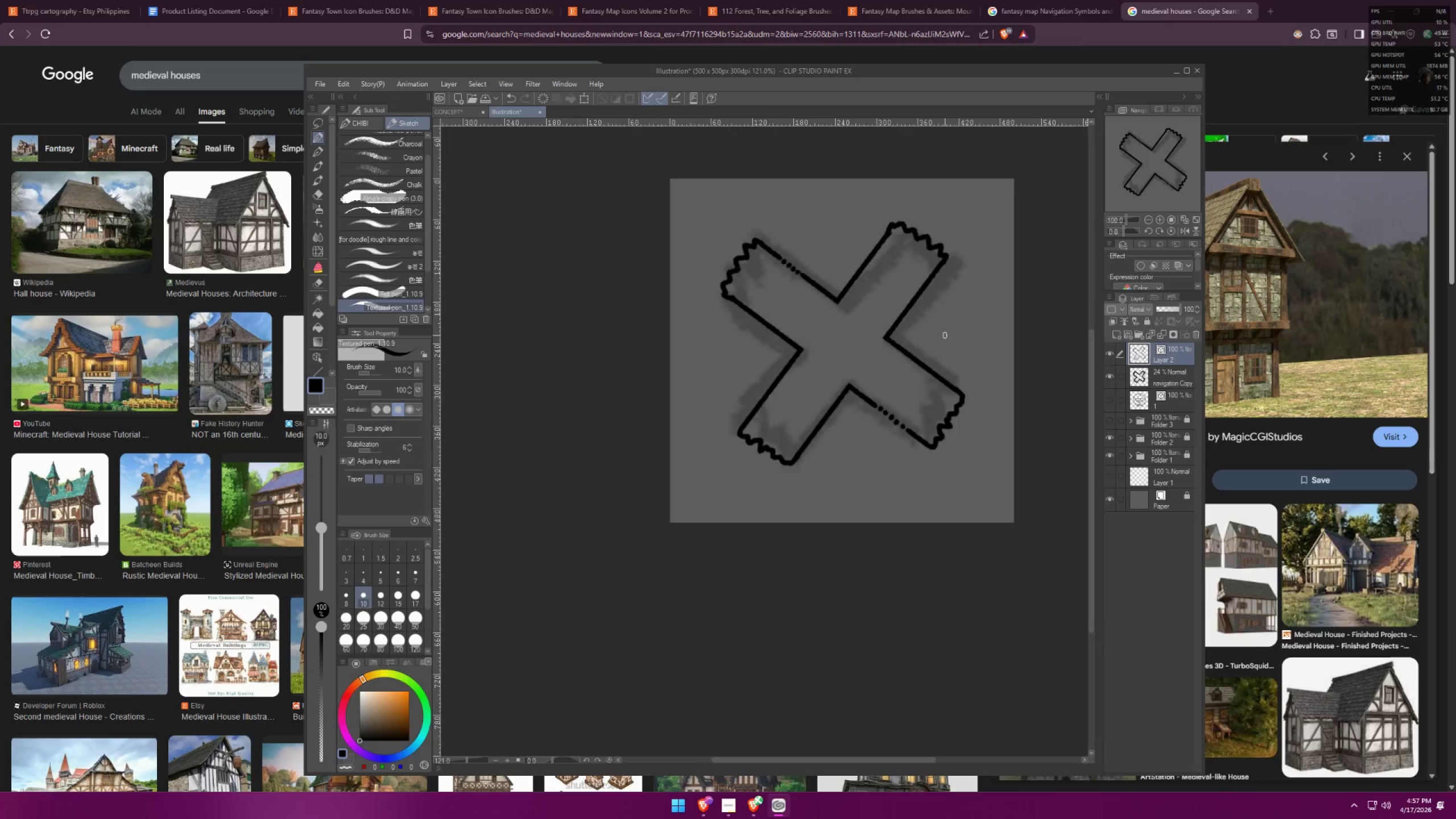 
hold_key(key=ControlLeft, duration=0.7)
left_click_drag(start_coordinate=[956, 512], to_coordinate=[961, 519])
 